 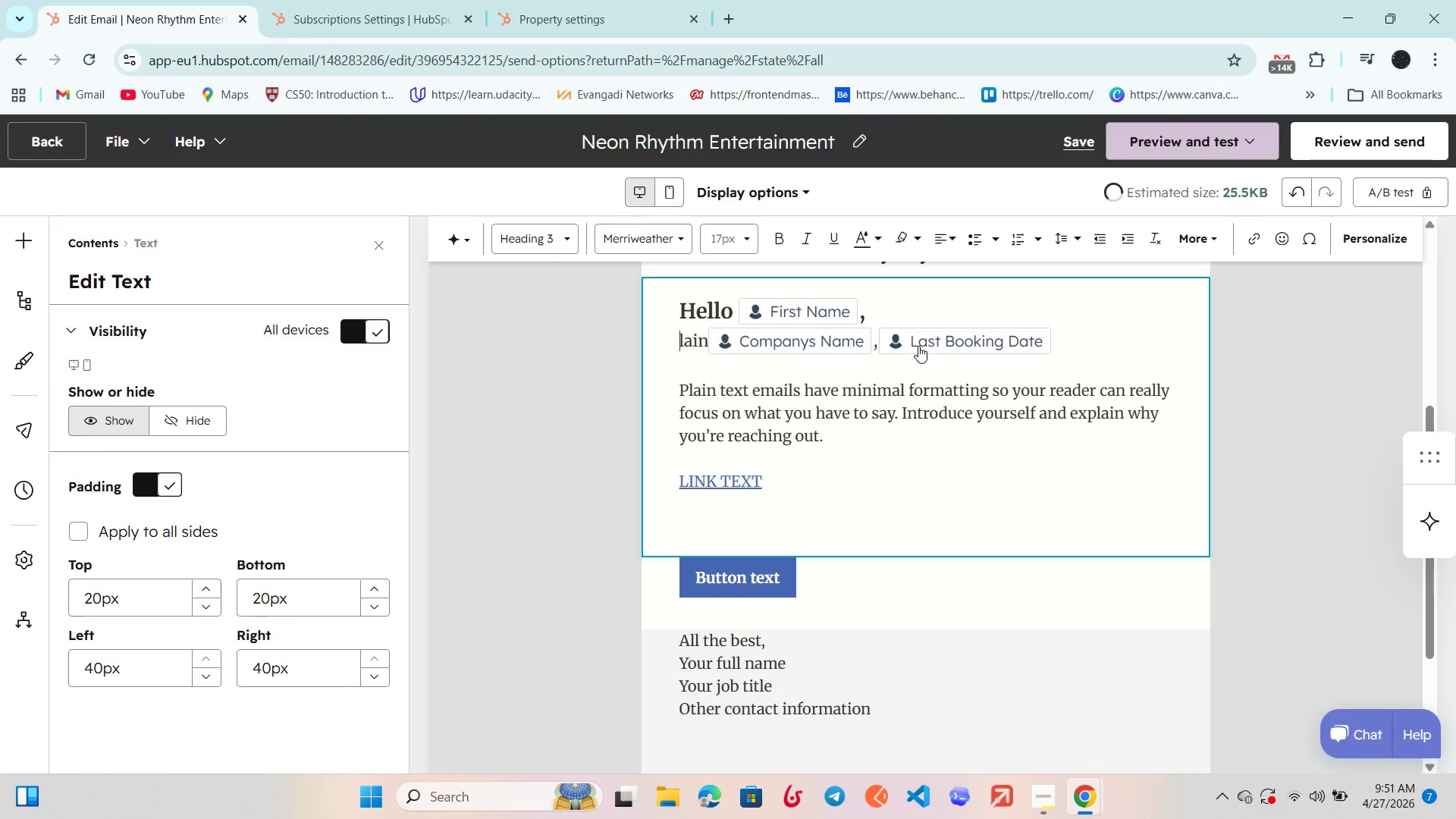 
key(Backspace)
 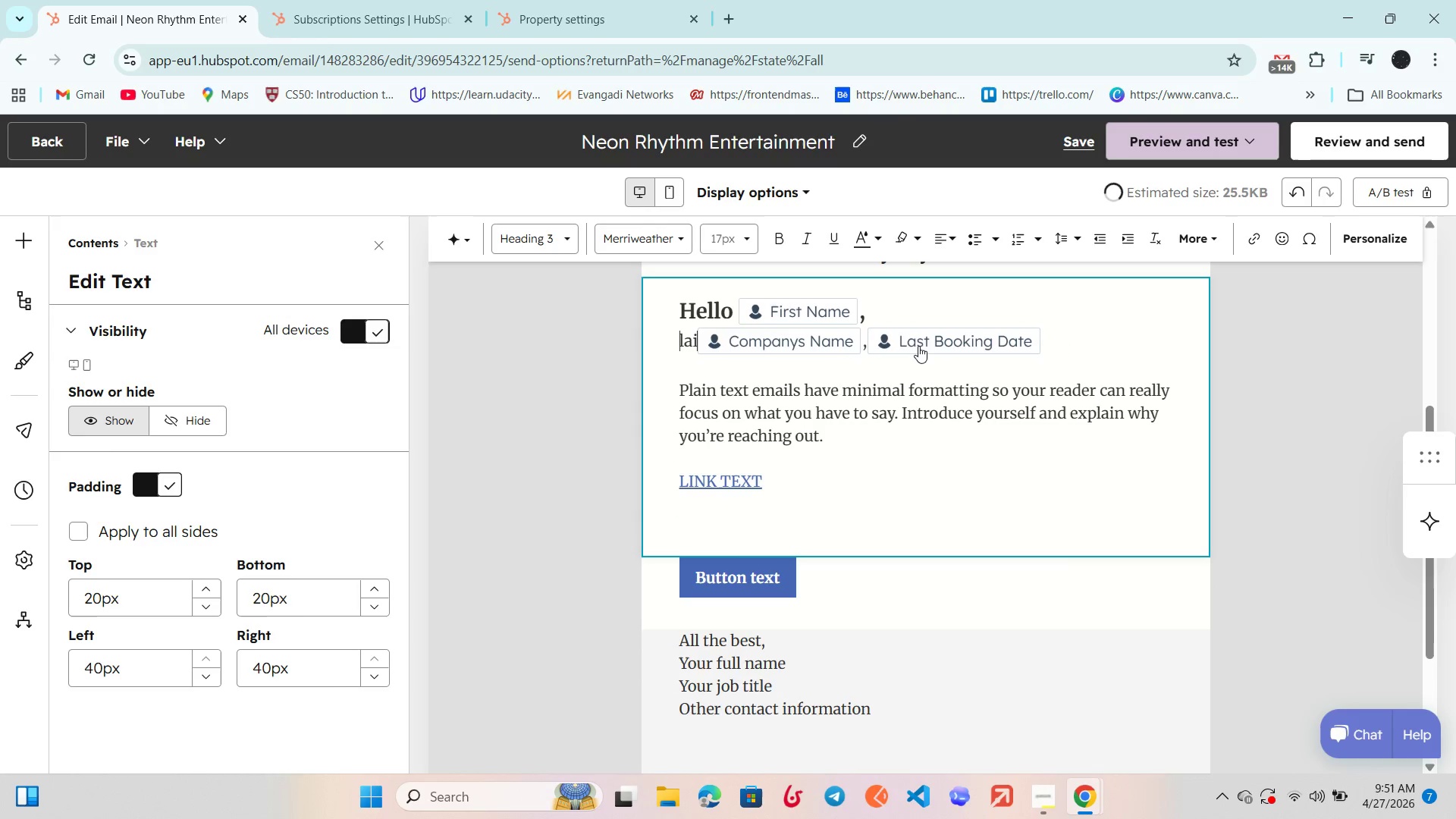 
key(Backspace)
 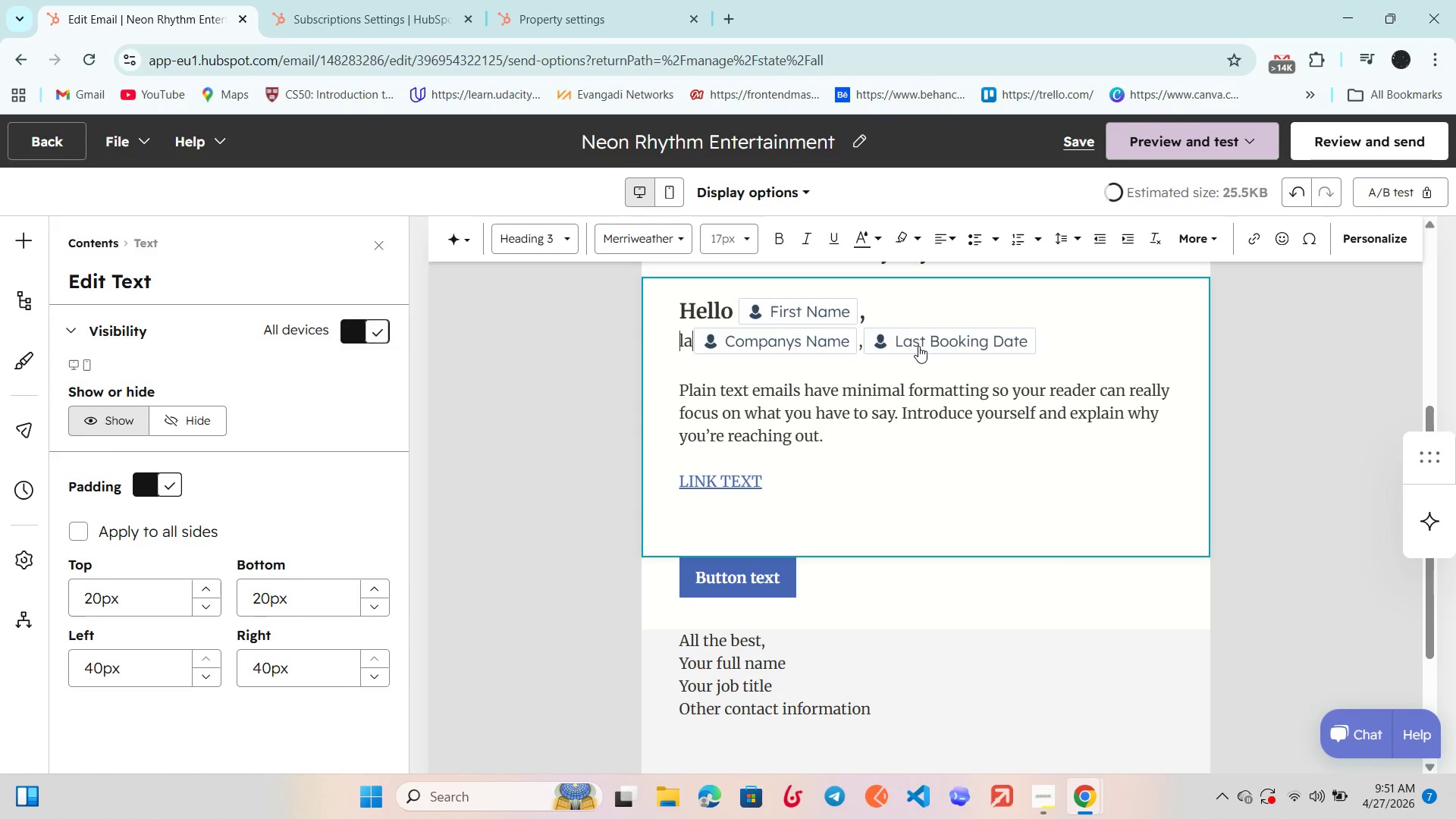 
key(Backspace)
 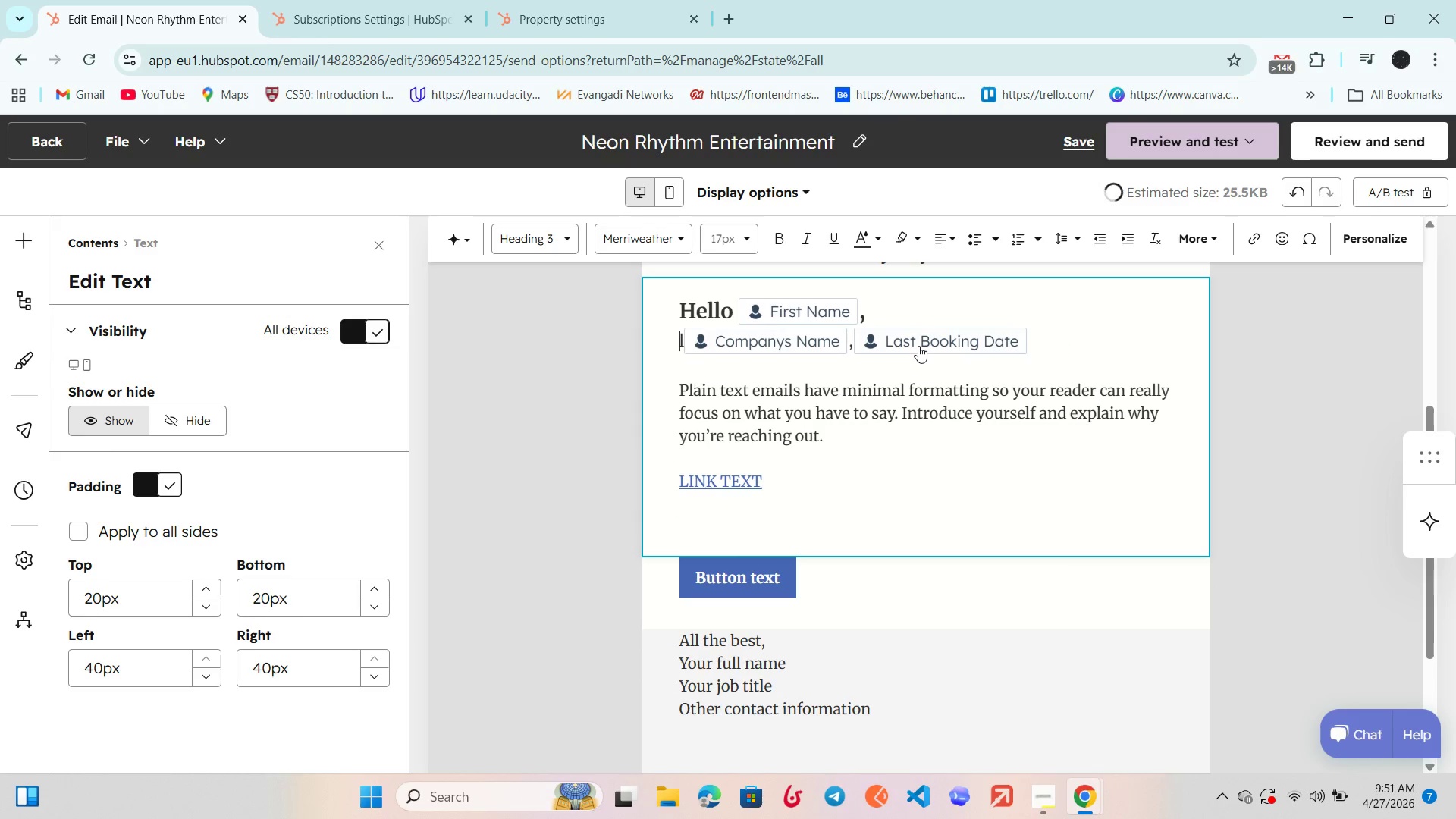 
key(CapsLock)
 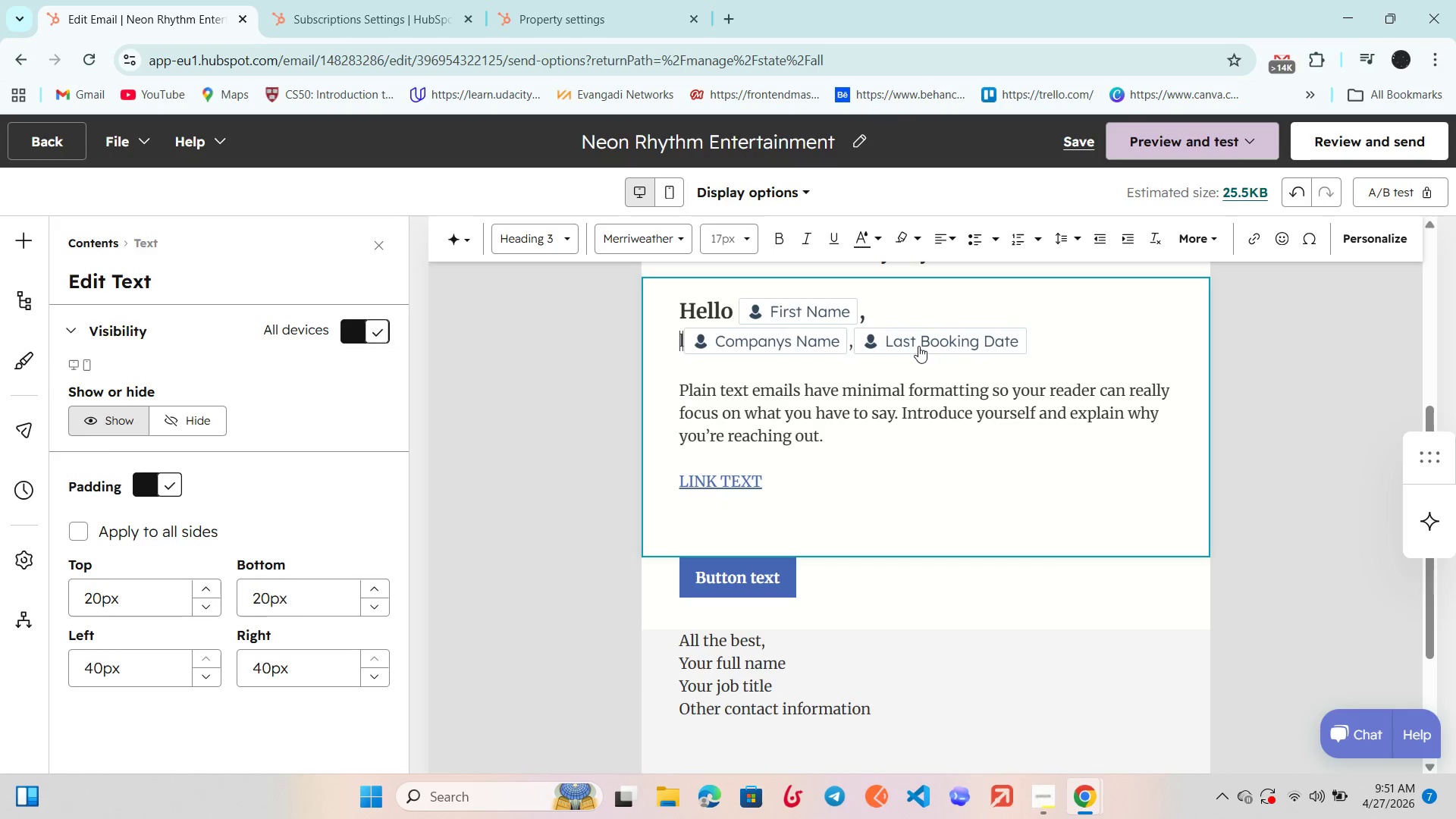 
key(I)
 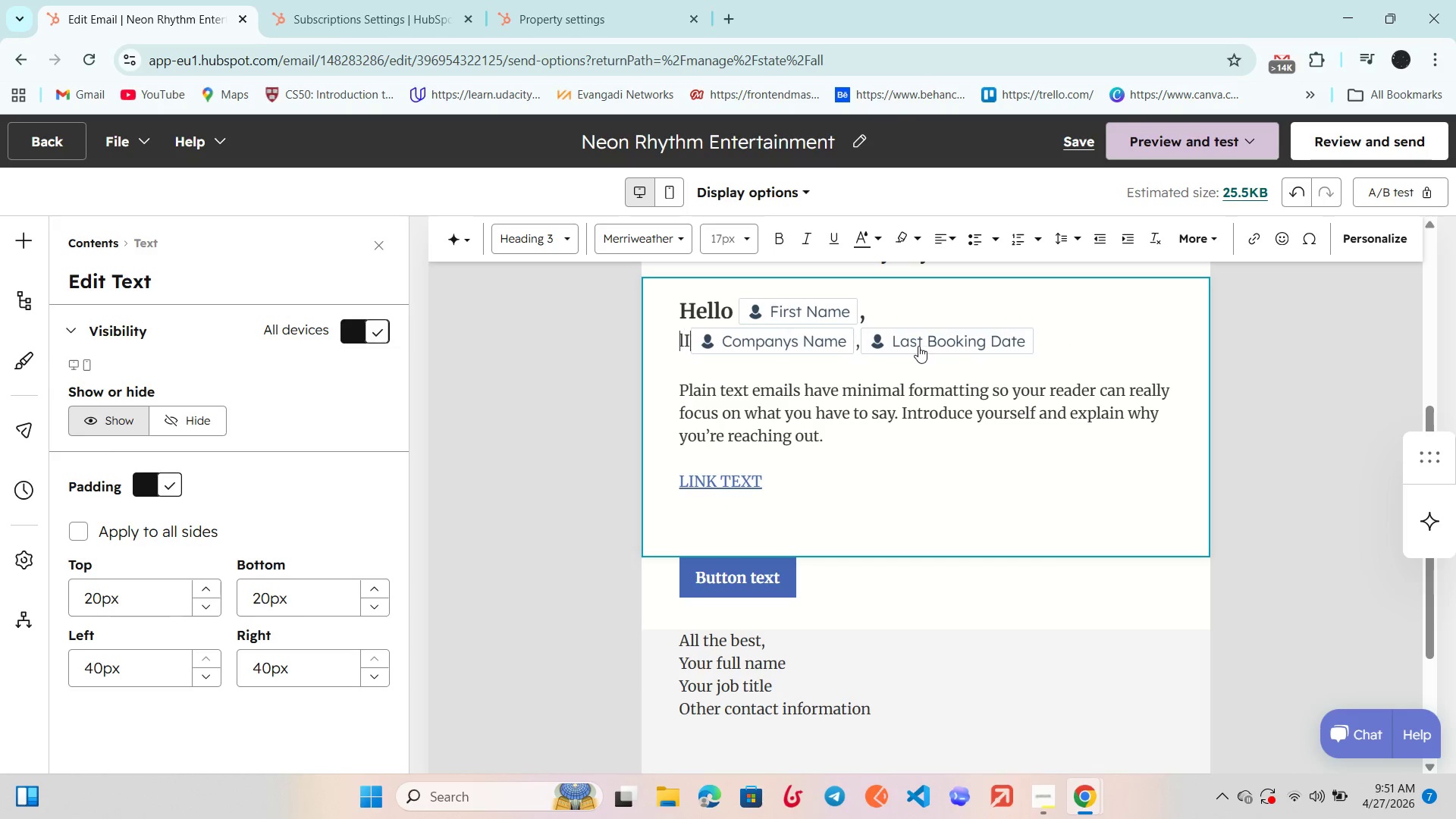 
key(CapsLock)
 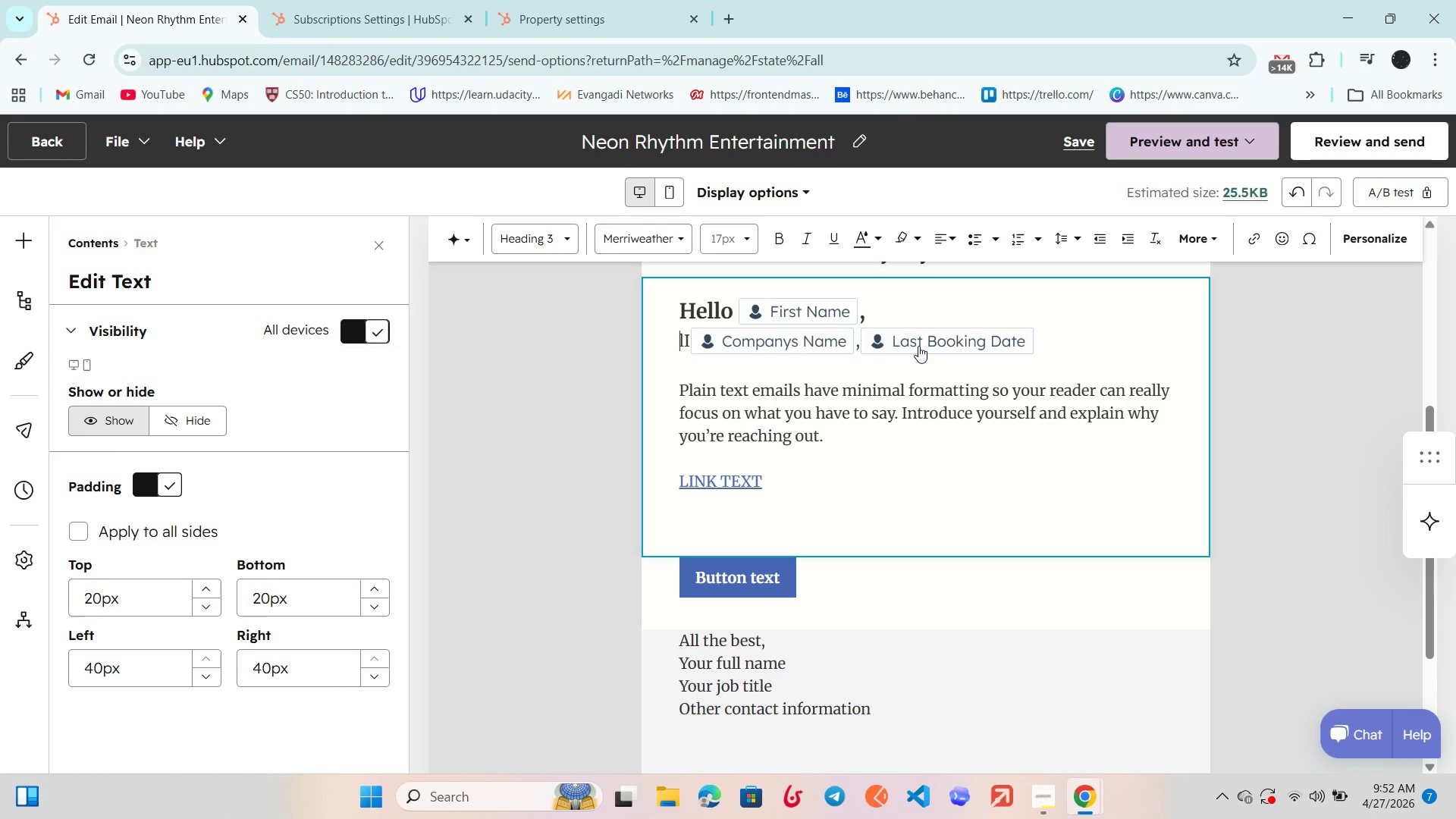 
key(Control+ControlRight)
 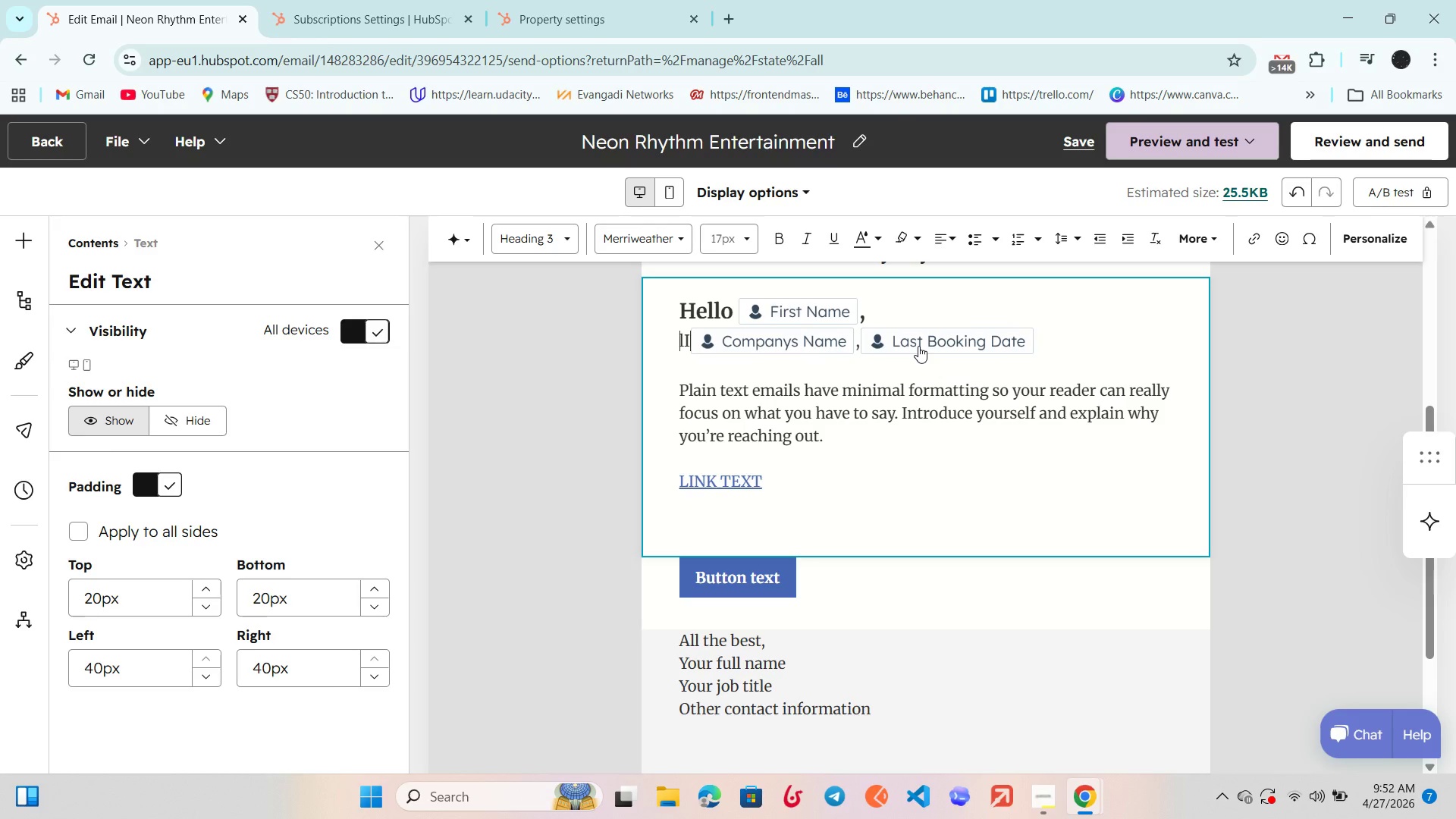 
key(ArrowLeft)
 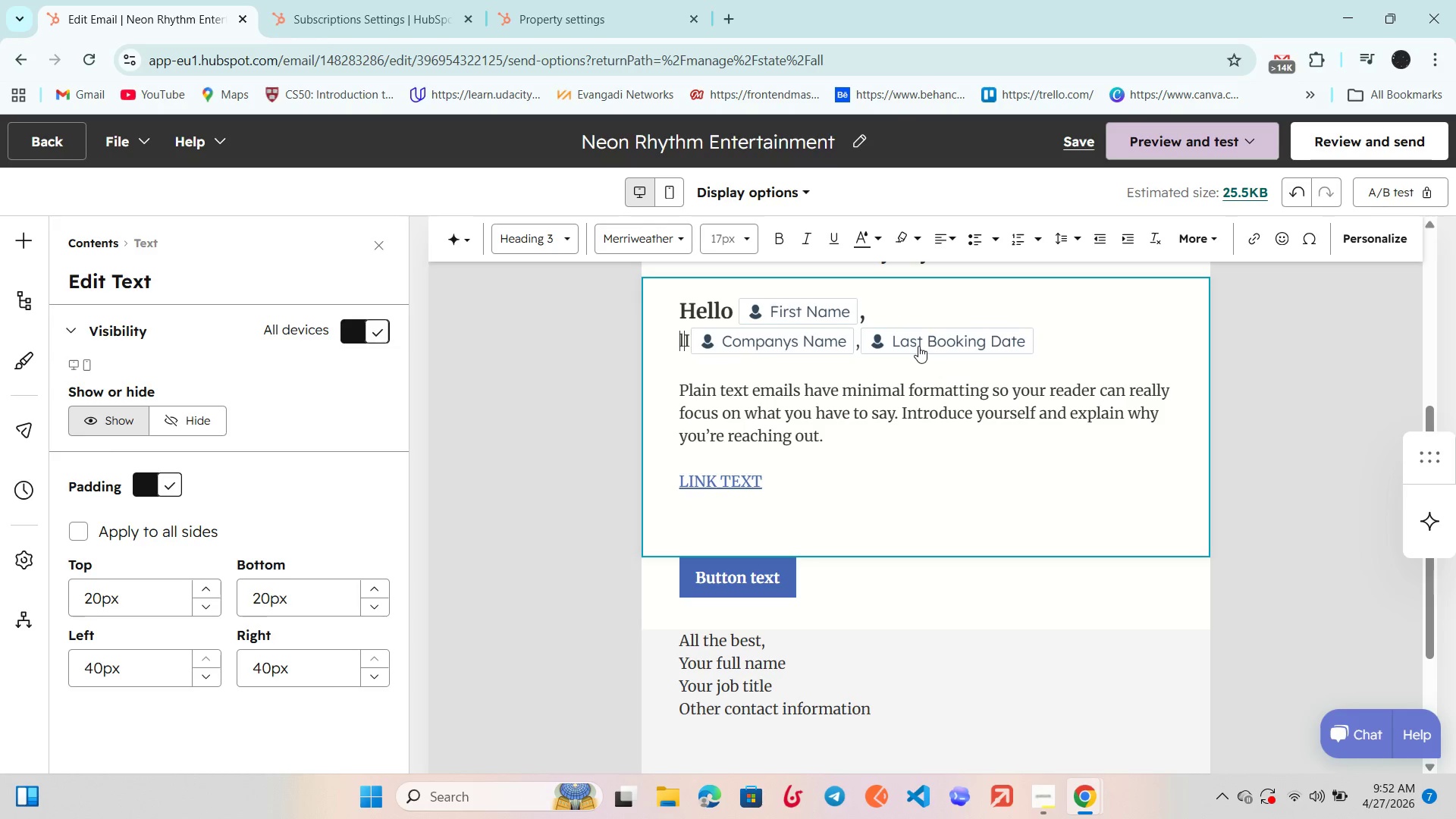 
key(Backspace)
 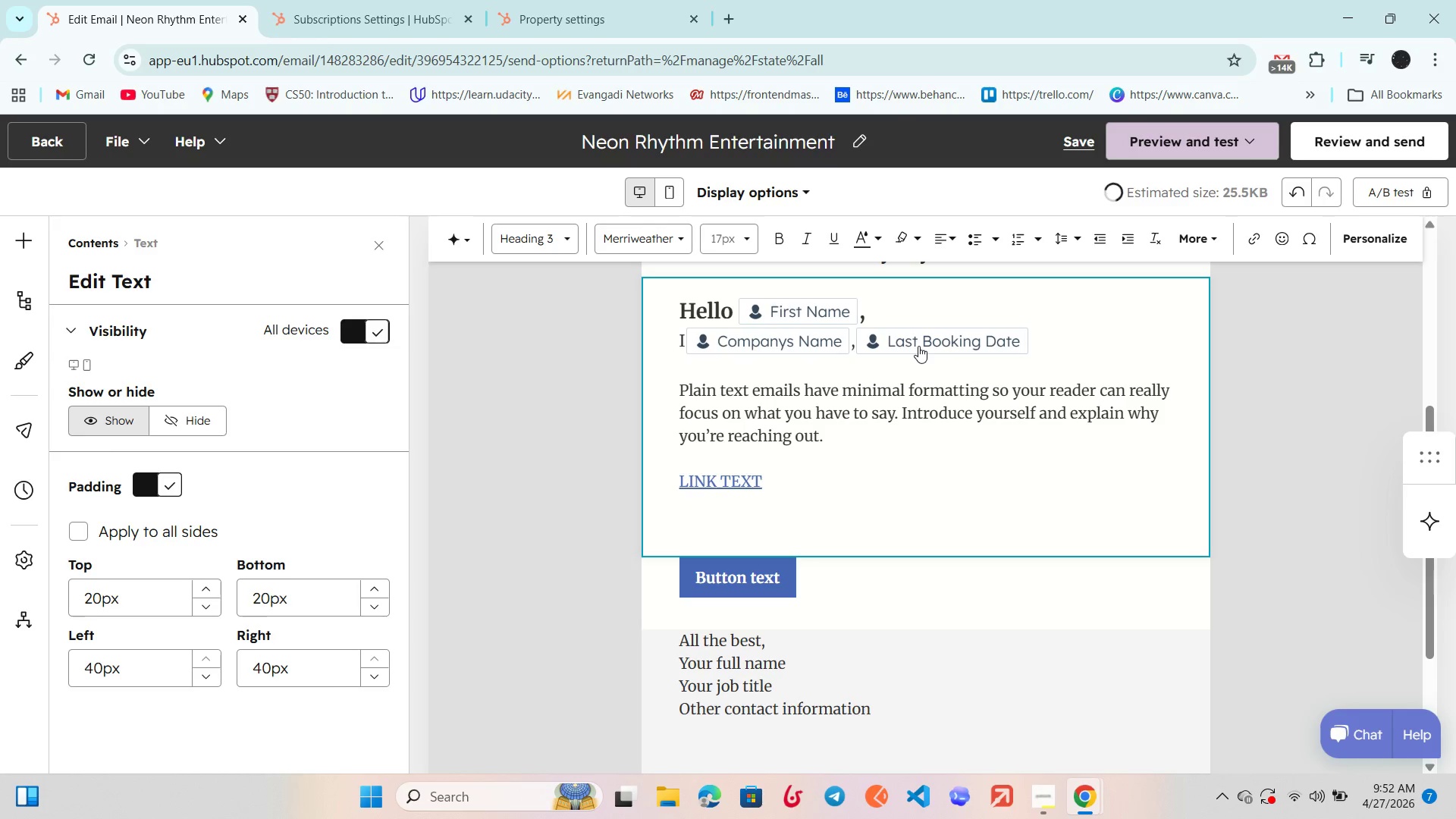 
key(ArrowRight)
 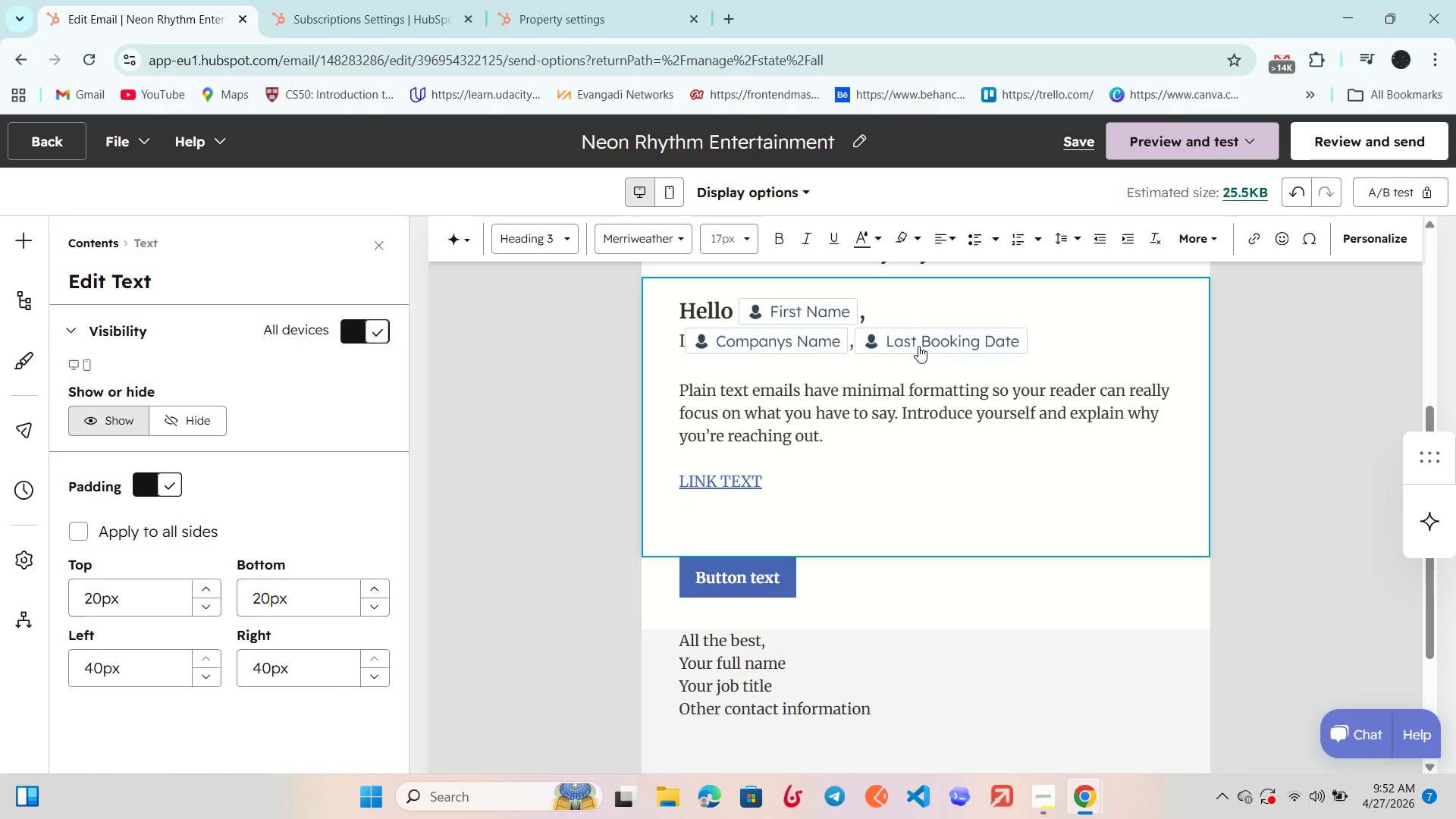 
type(t;)
key(Backspace)
type(;)
key(Backspace)
type('s been a while since we helped )
 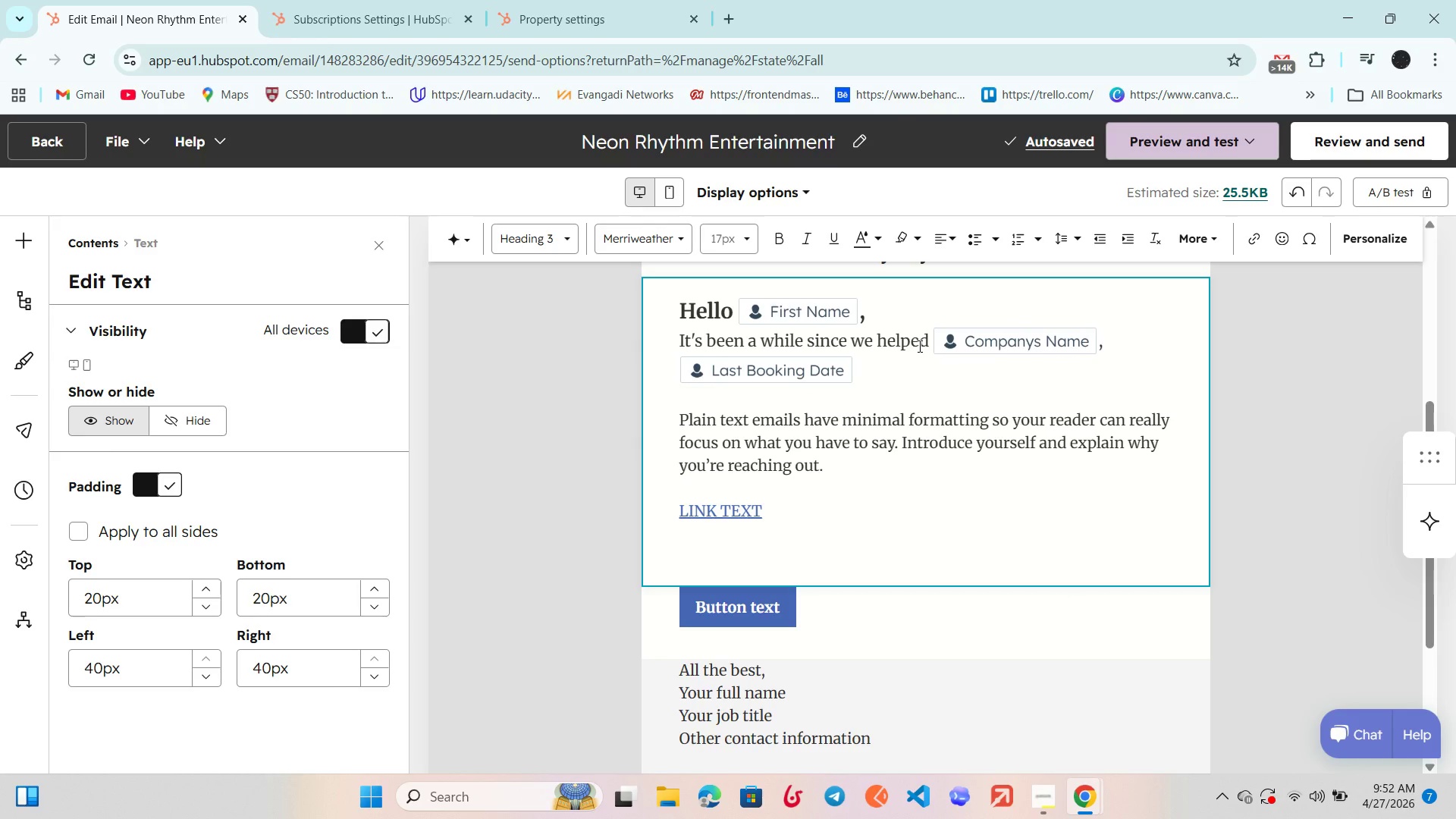 
left_click([1111, 340])
 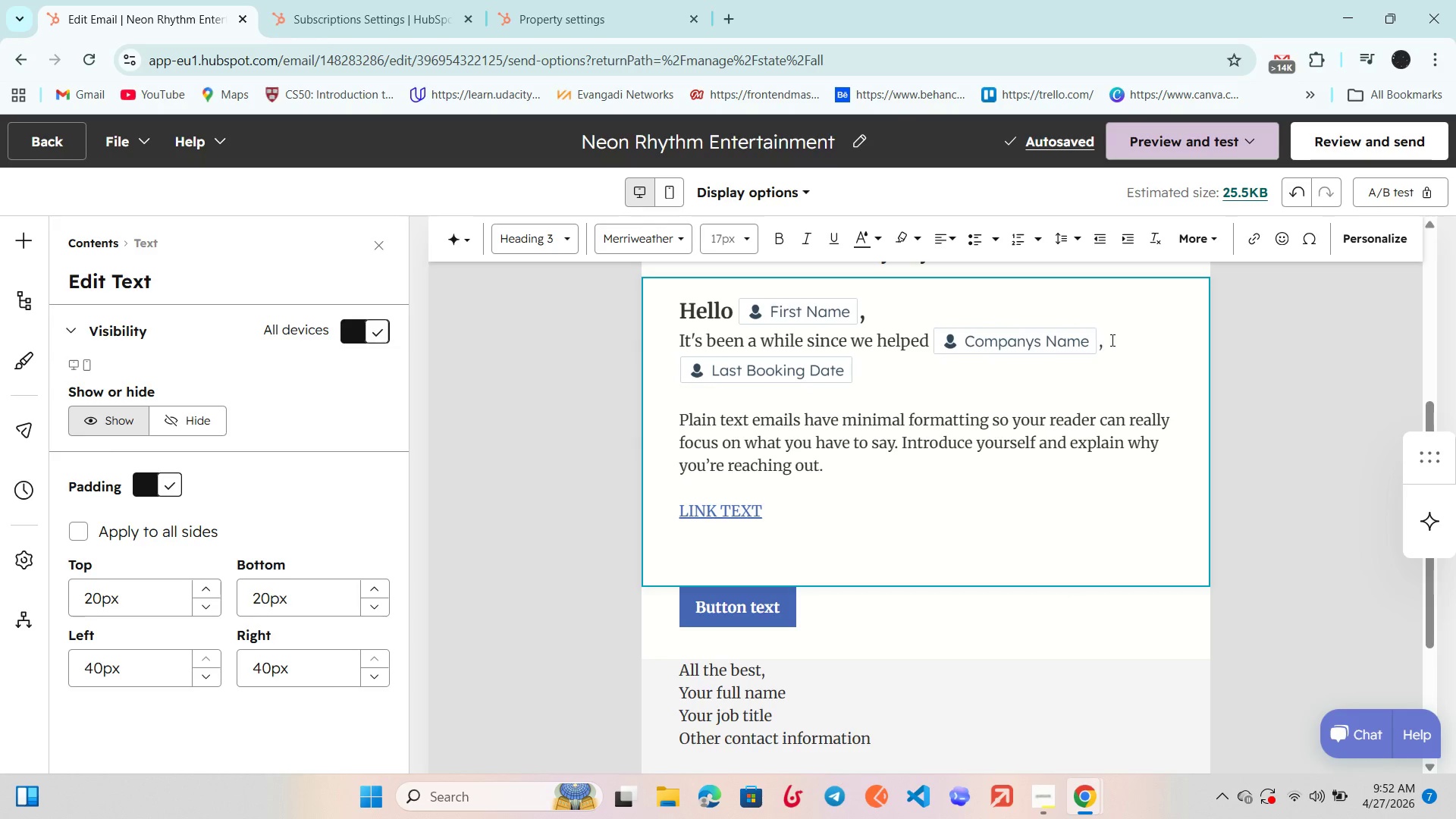 
key(Backspace)
type( create)
 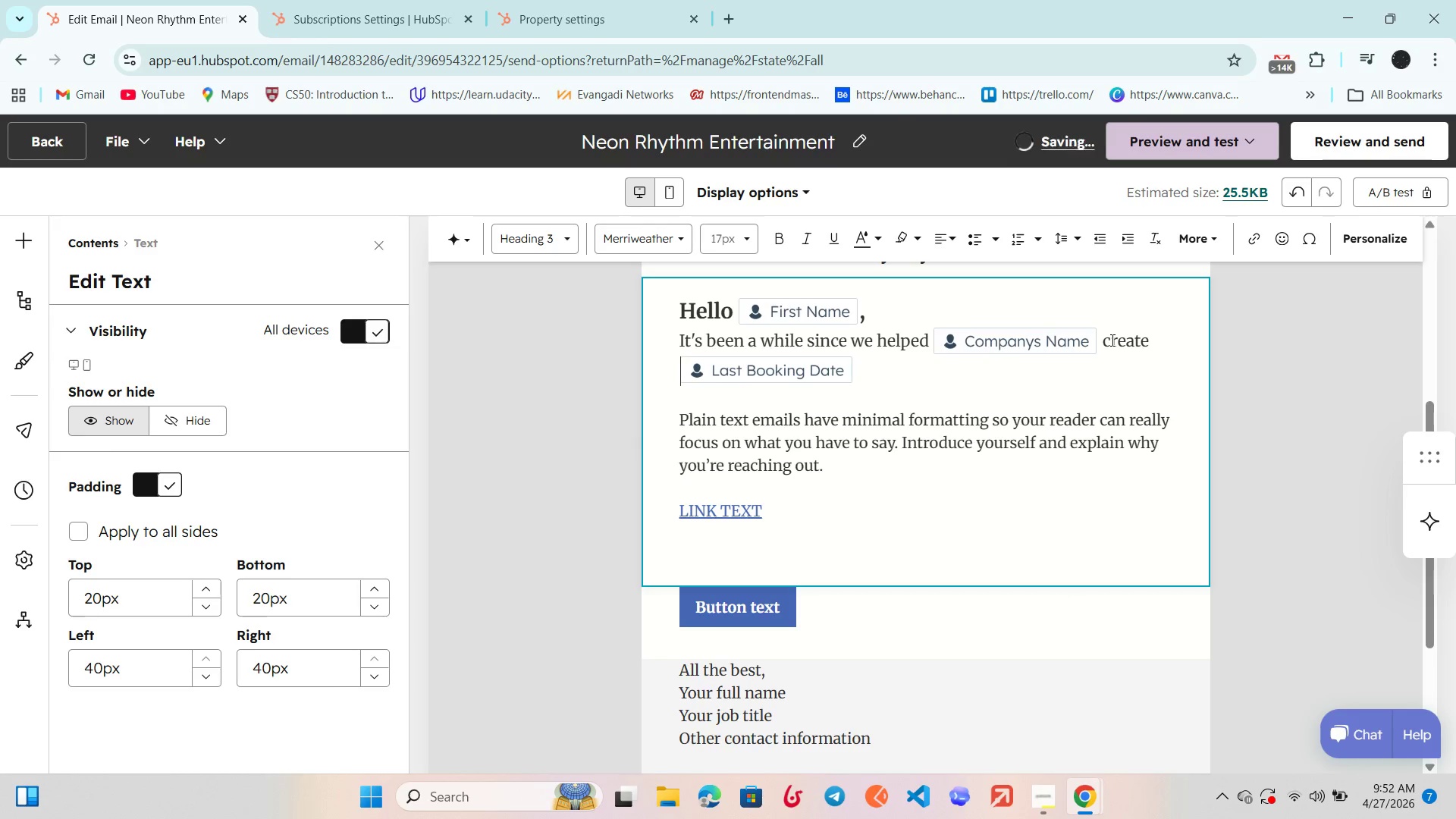 
type(an  unforgettale event back on )
 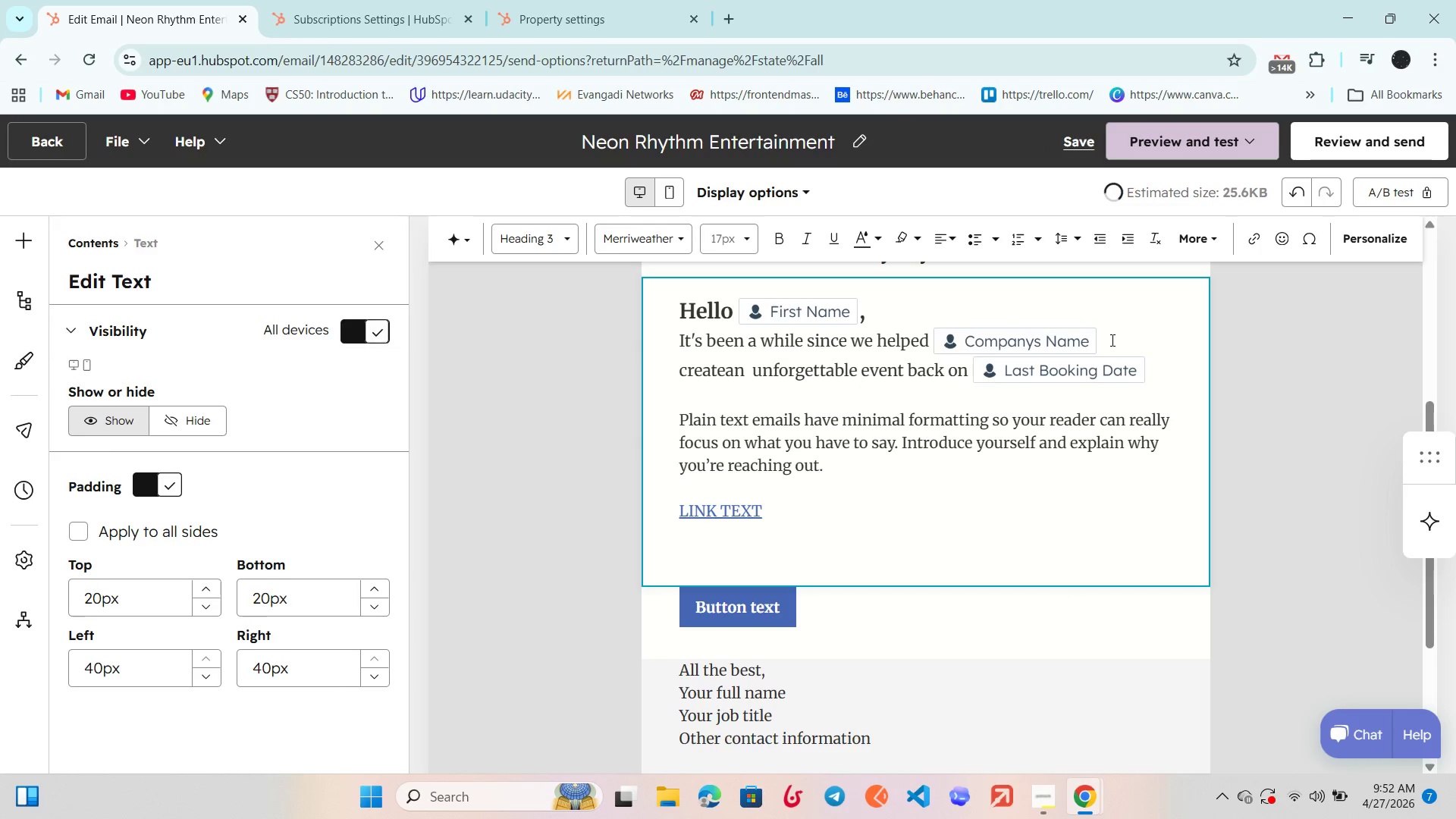 
left_click_drag(start_coordinate=[824, 466], to_coordinate=[689, 405])
 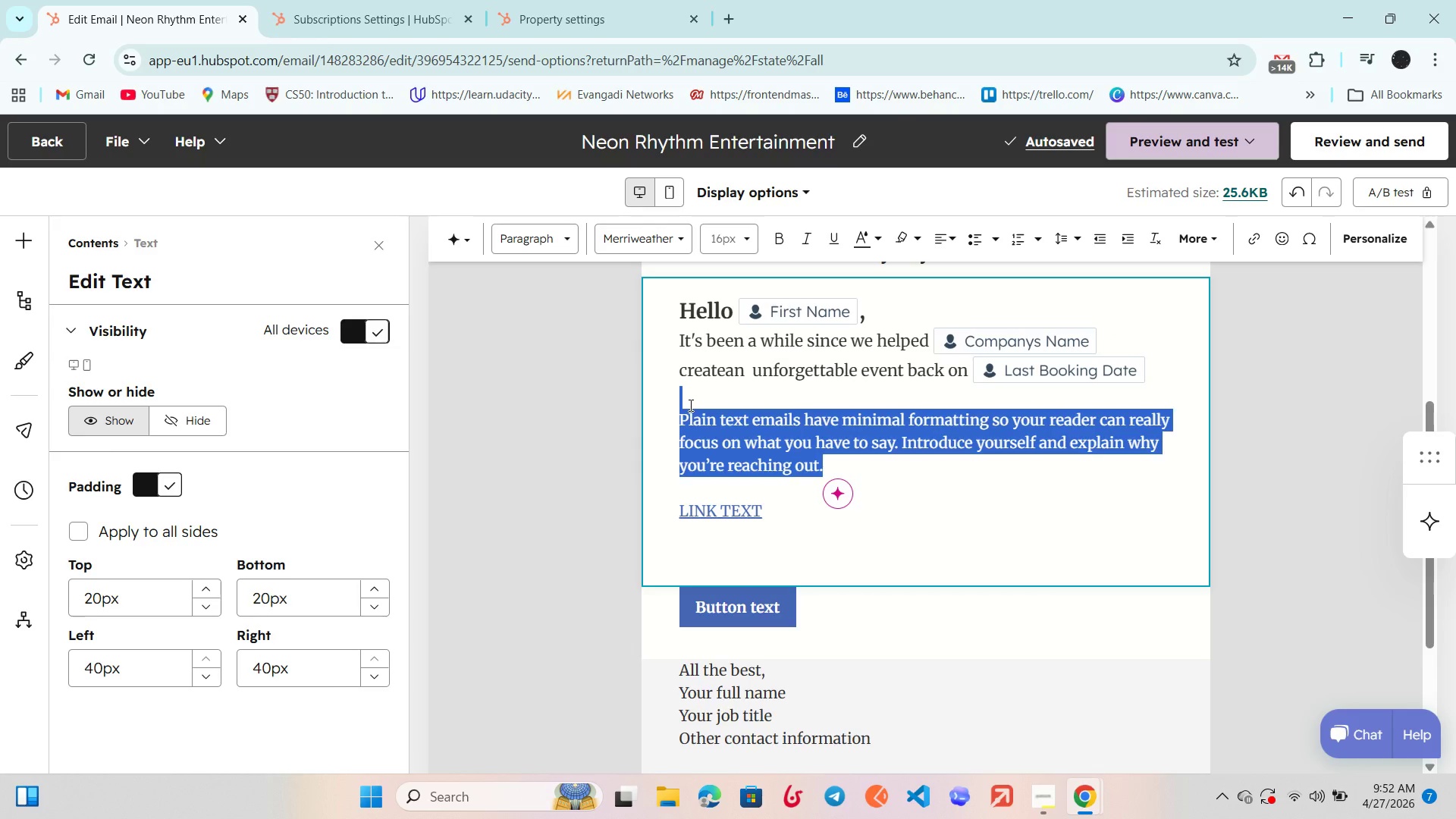 
key(Backspace)
 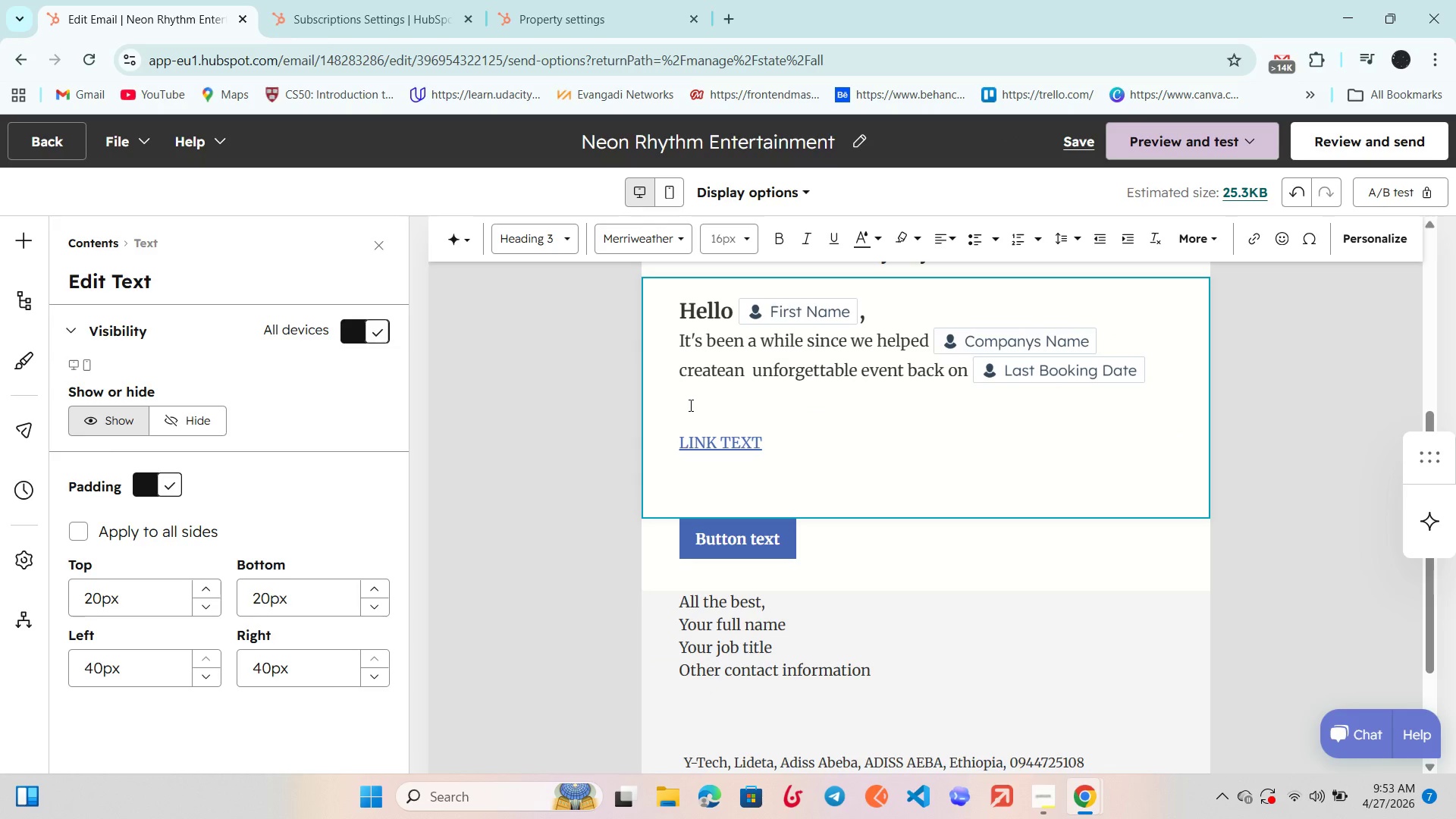 
key(Control+Z)
 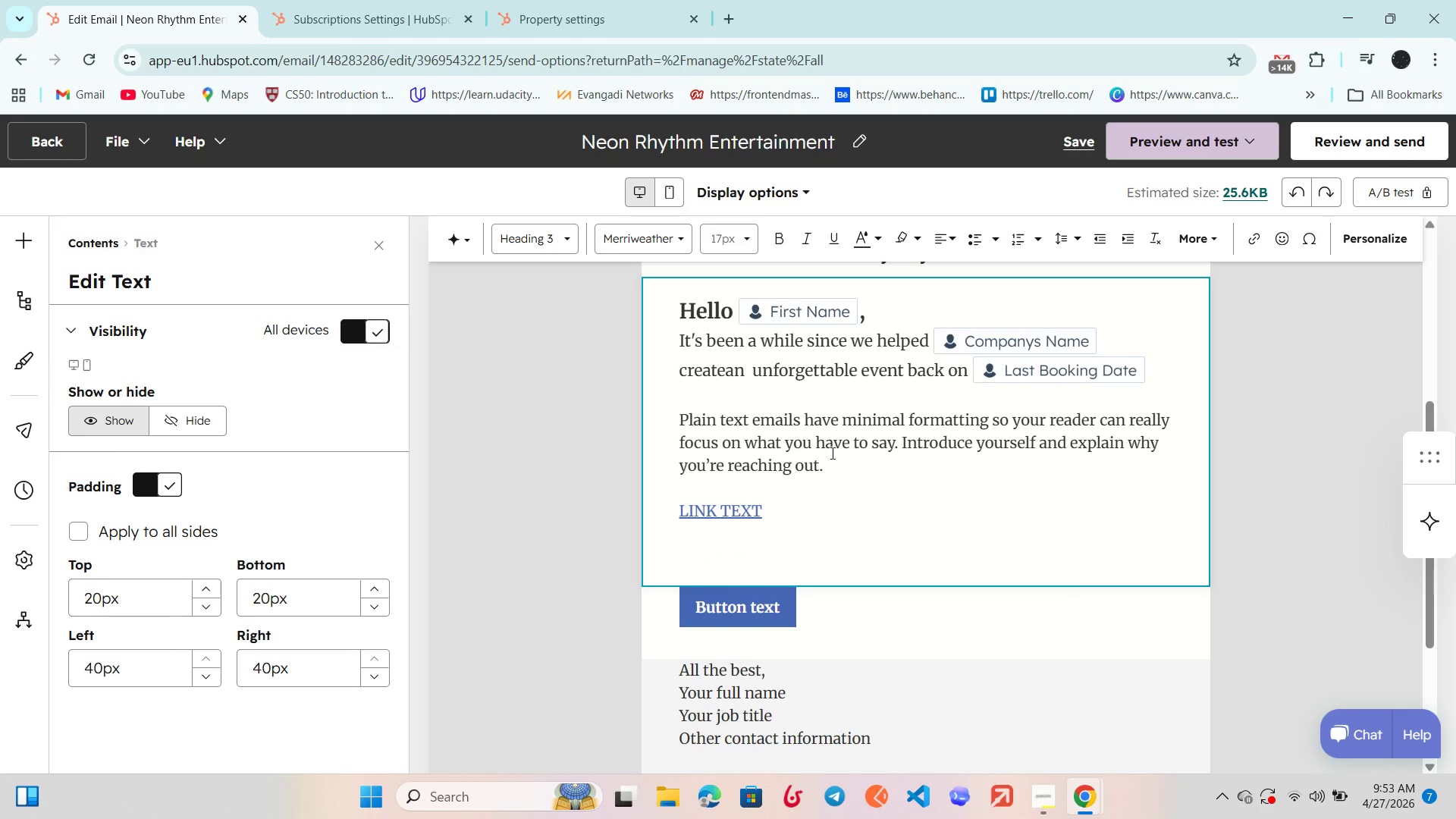 
left_click_drag(start_coordinate=[849, 468], to_coordinate=[905, 410])
 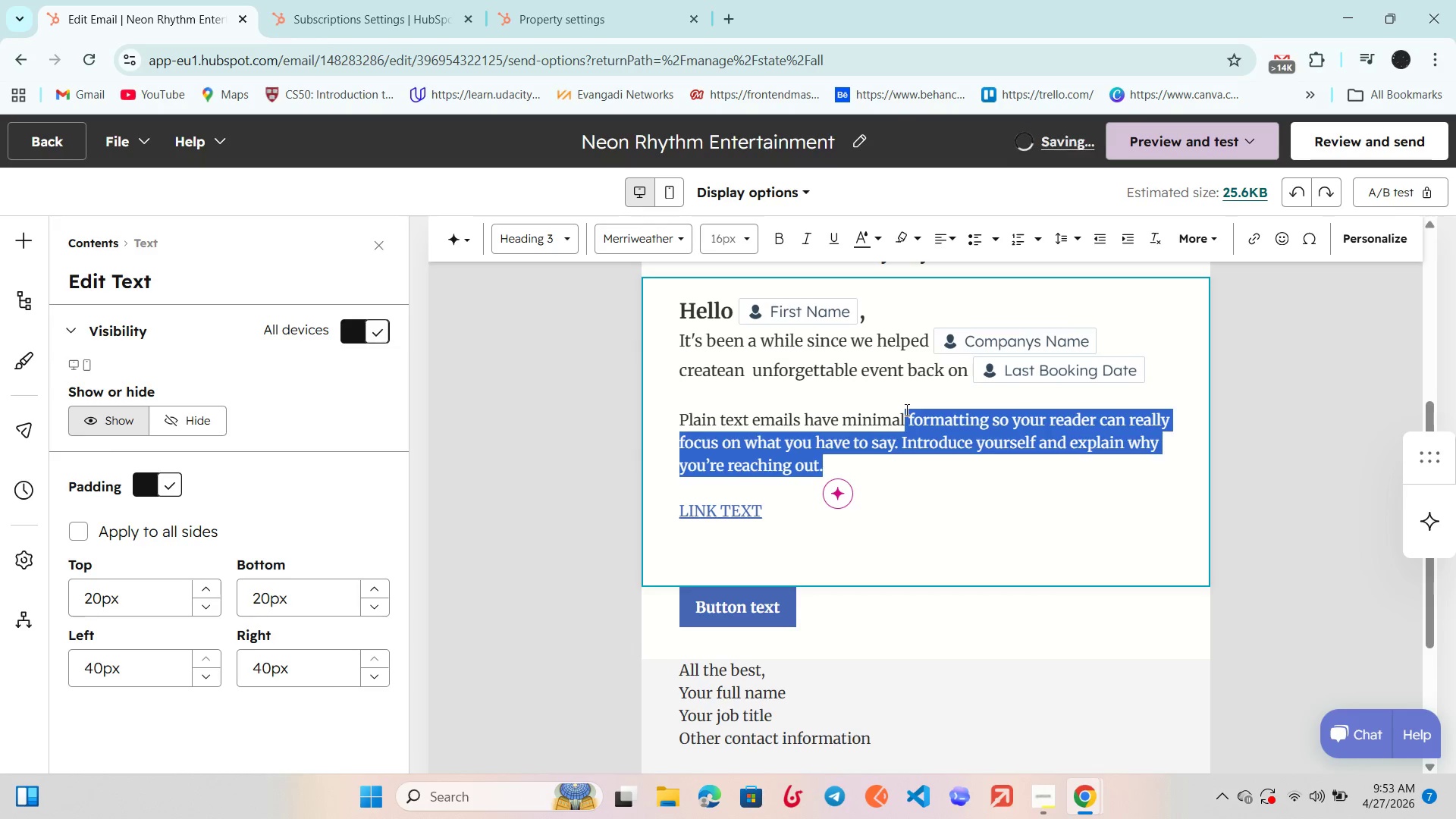 
key(Backspace)
key(Backspace)
key(Backspace)
key(Backspace)
key(Backspace)
key(Backspace)
key(Backspace)
key(Backspace)
type(We'd love to bring that same energy back this time with an even more seamless planning exp)
 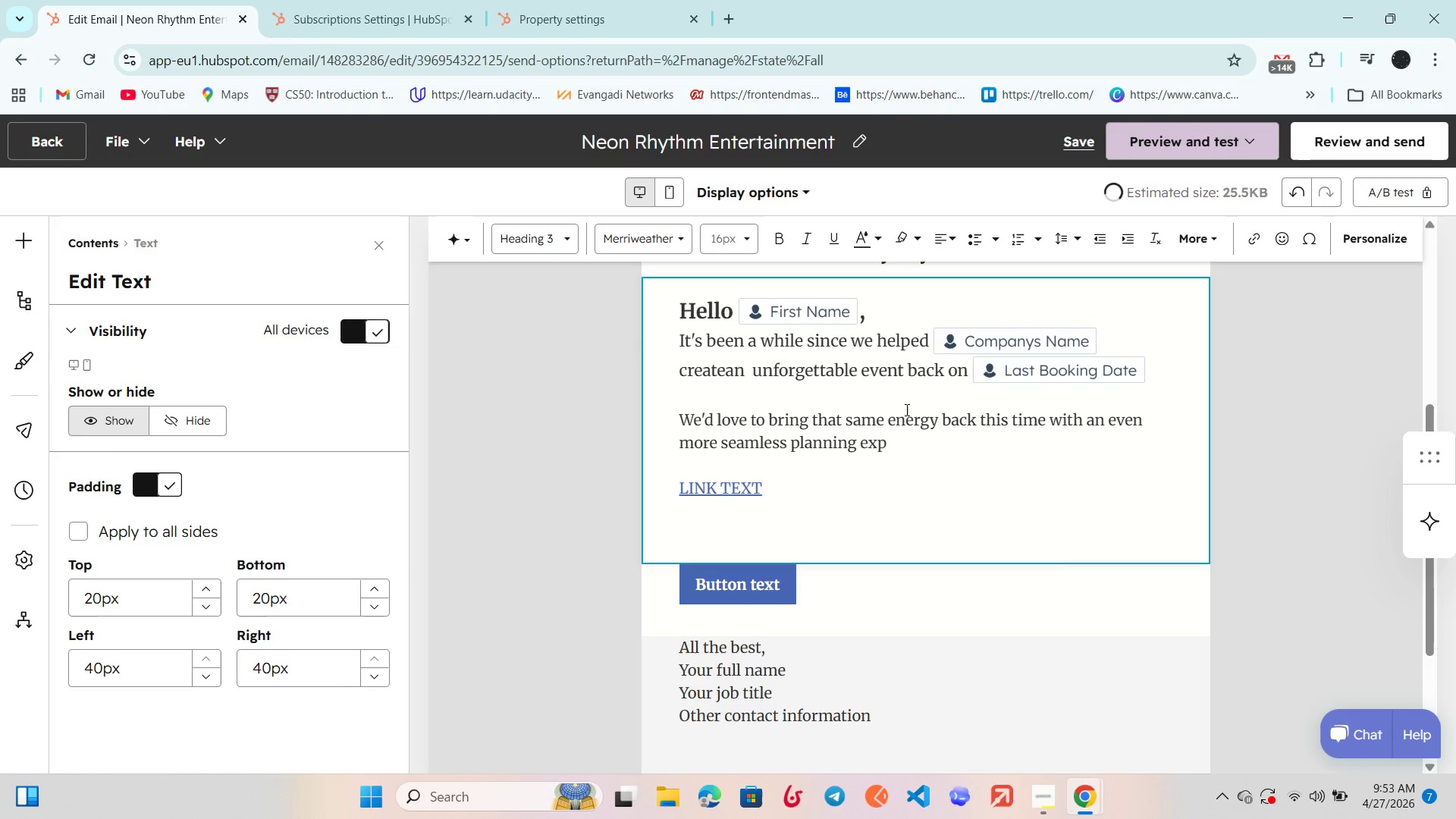 
type(erience and next-level lighting and sound.)
 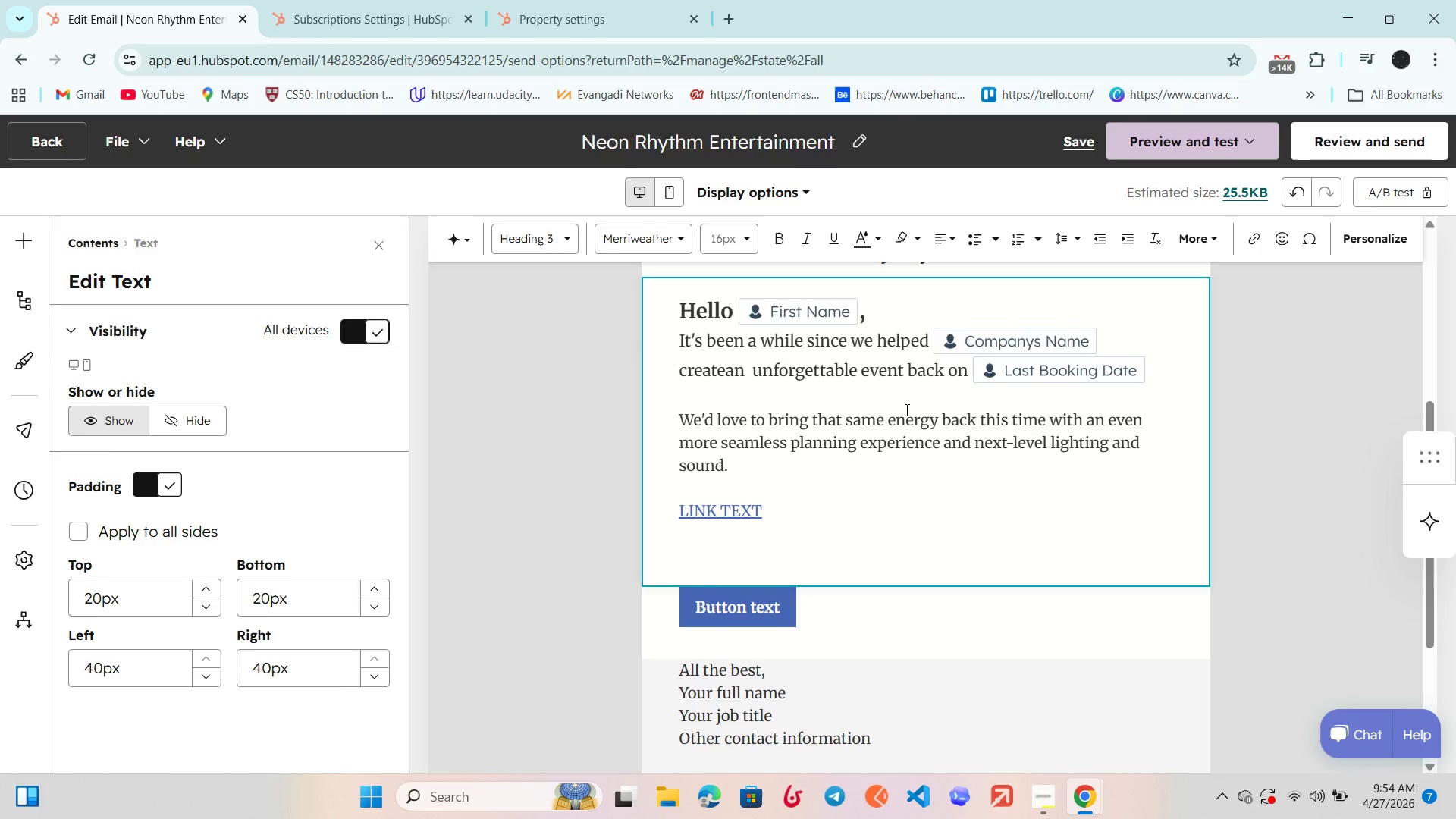 
key(Enter)
 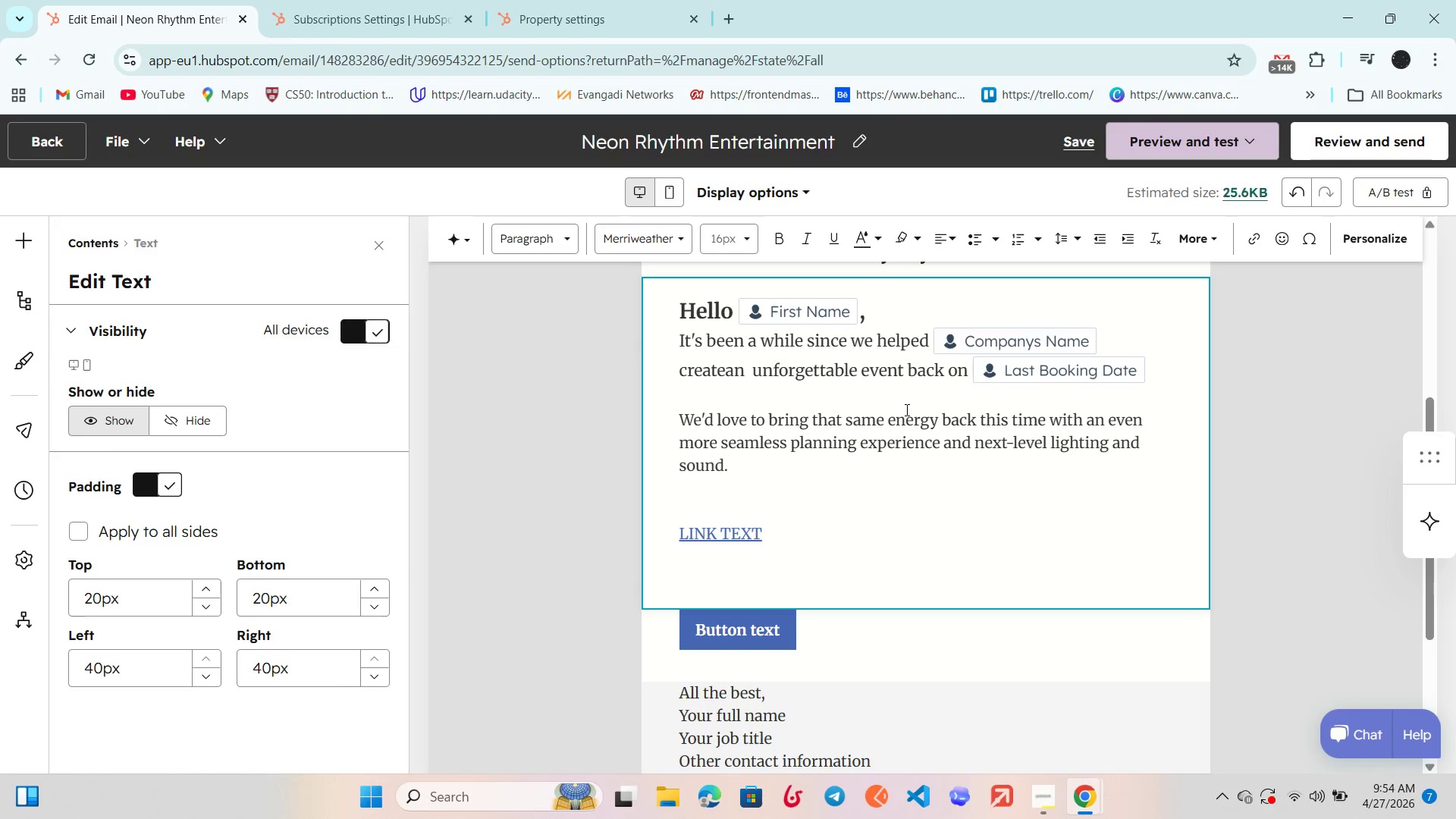 
key(Enter)
 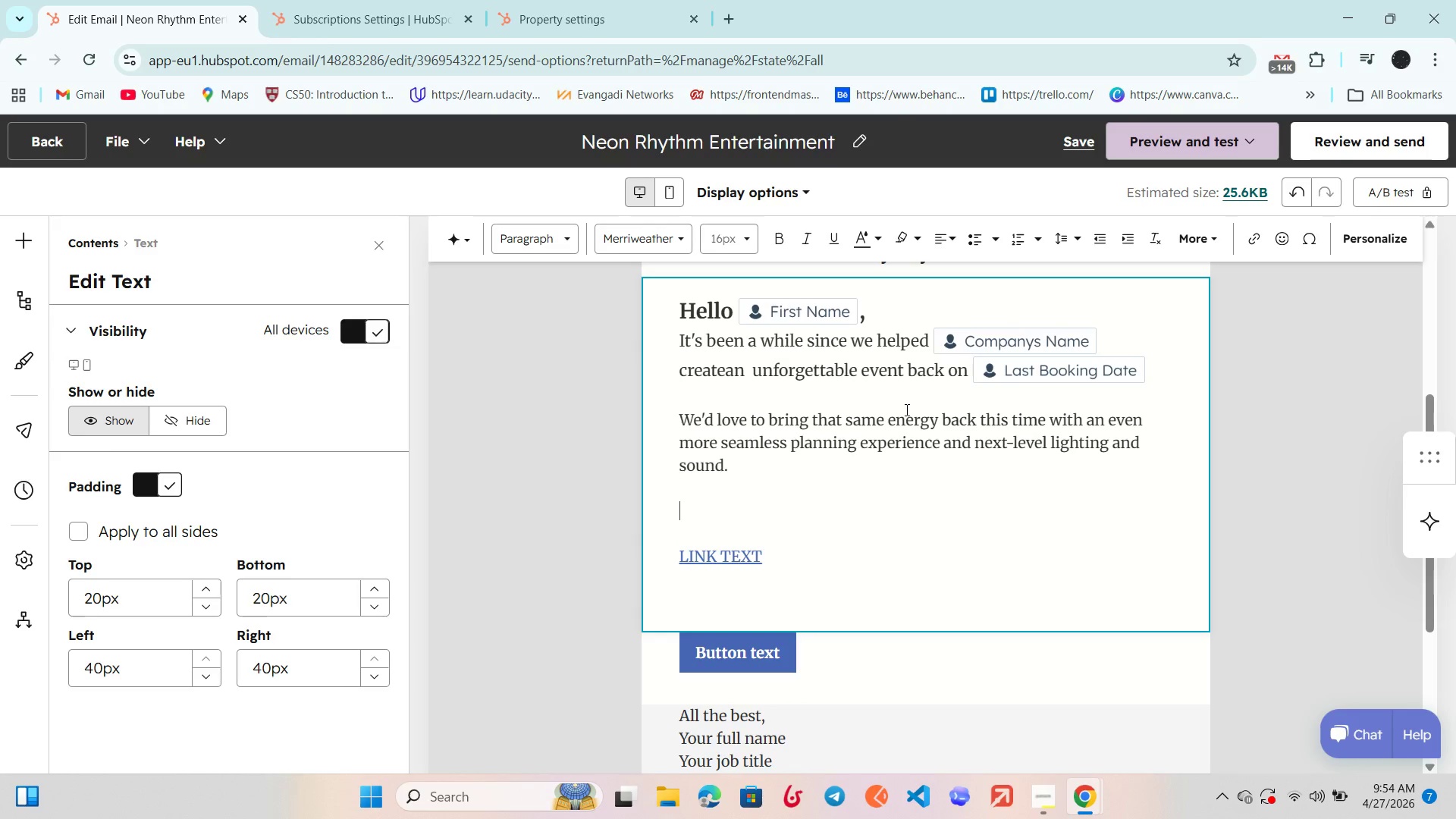 
type(Our team handles everything so you can focus on hosting while we elevare)
key(Backspace)
key(Backspace)
type(e the entire atmosphere,)
key(Backspace)
type(.)
 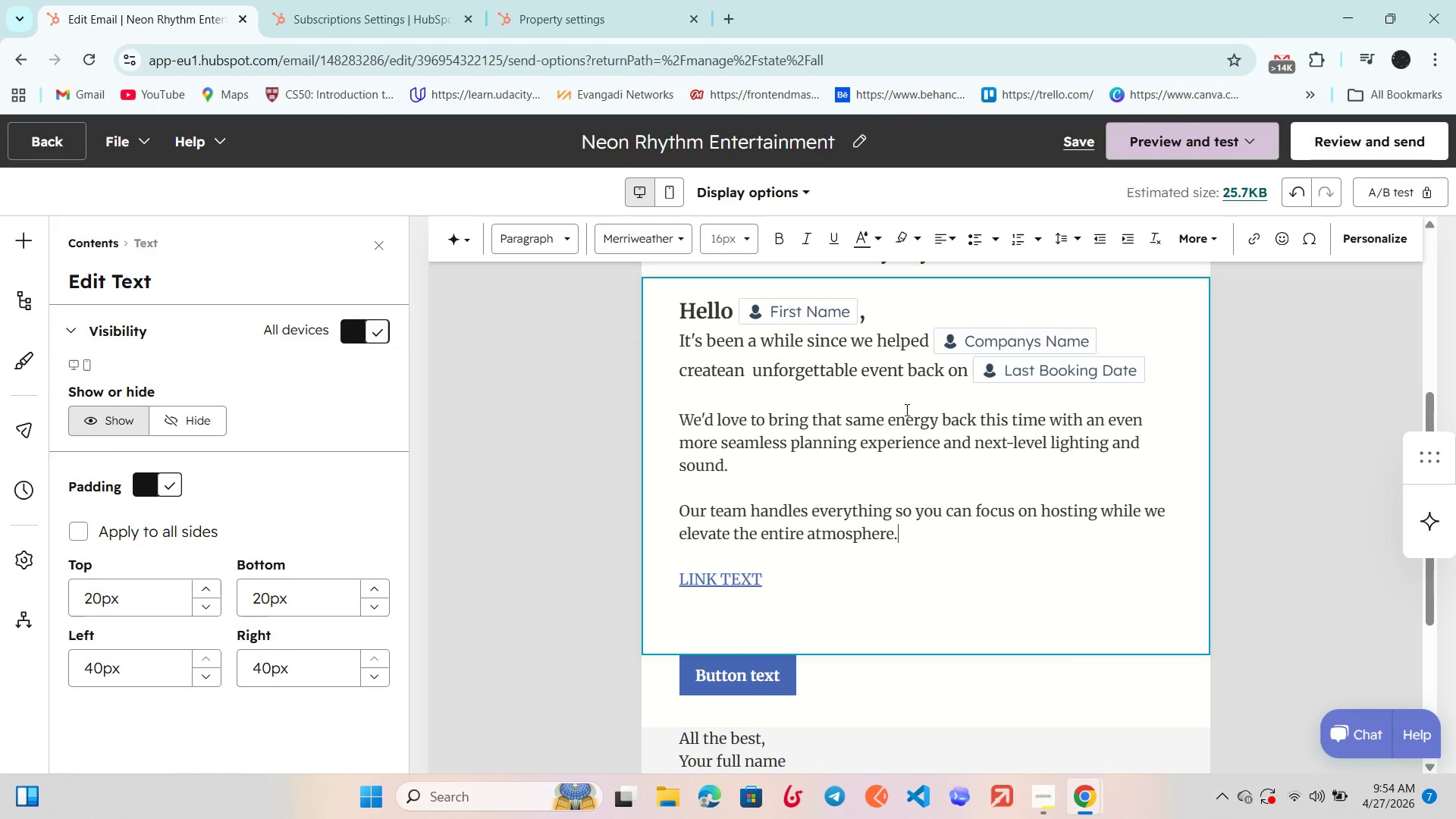 
key(Enter)
 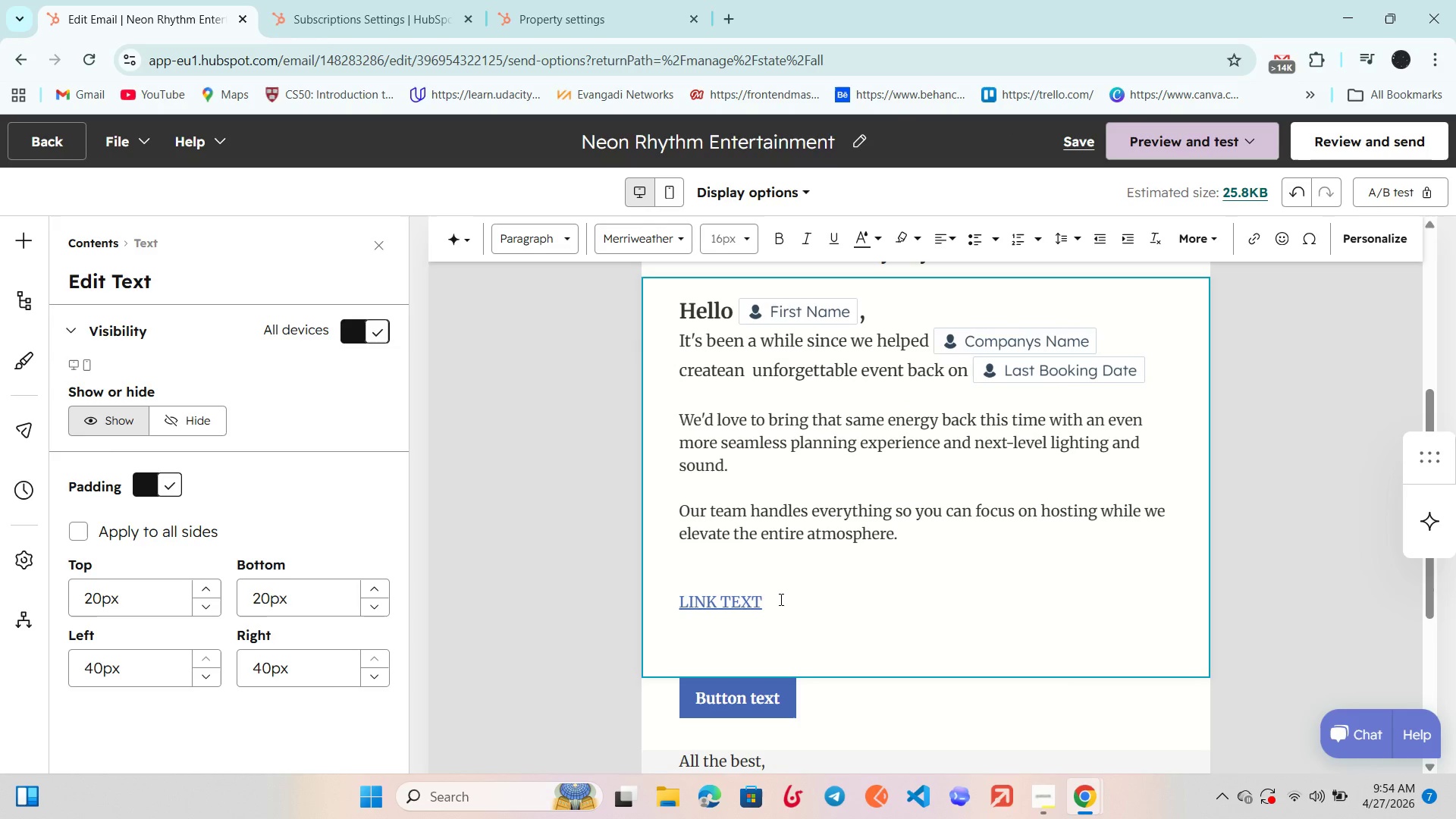 
left_click_drag(start_coordinate=[785, 598], to_coordinate=[663, 608])
 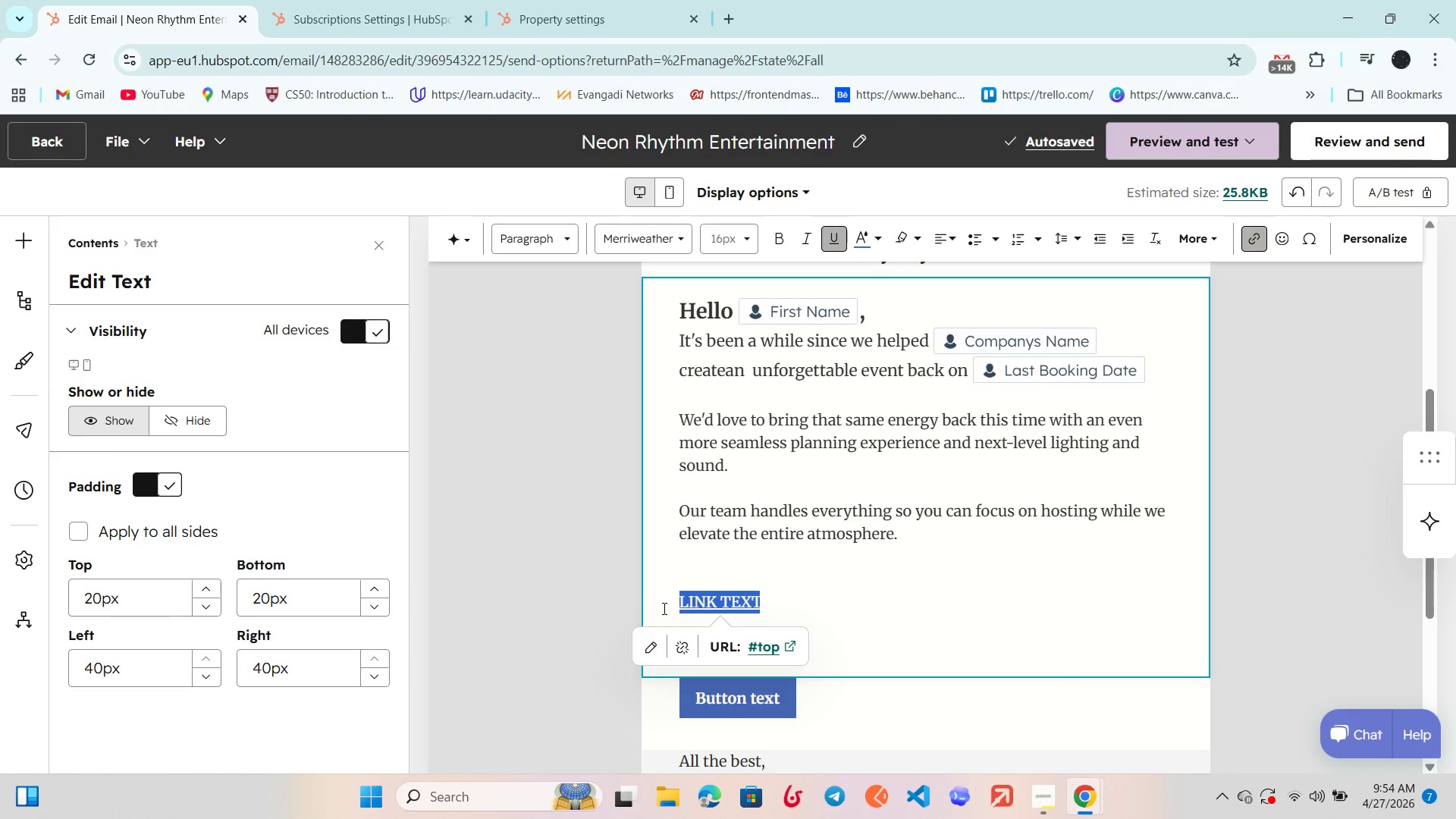 
key(Backspace)
 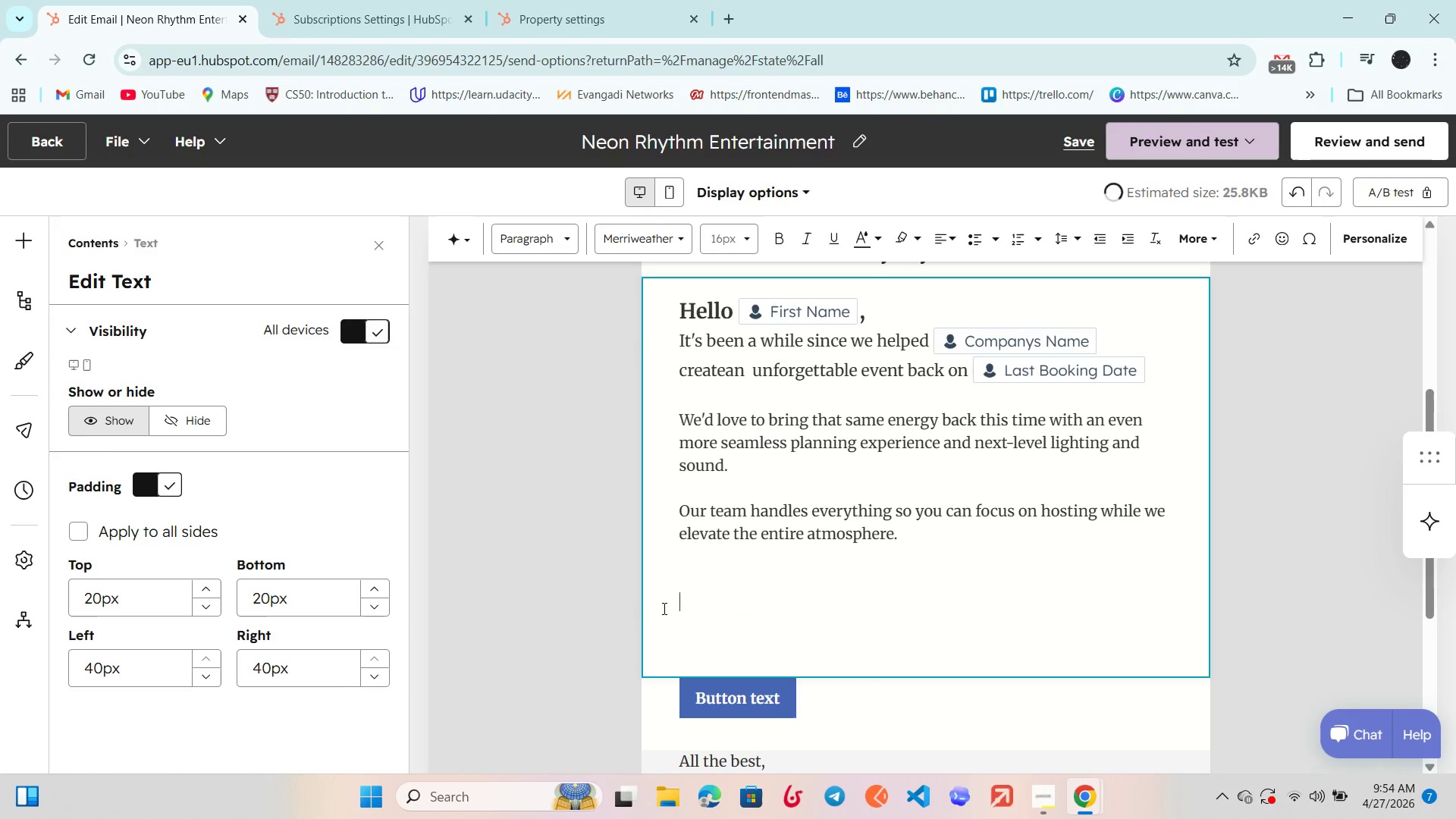 
key(Backspace)
 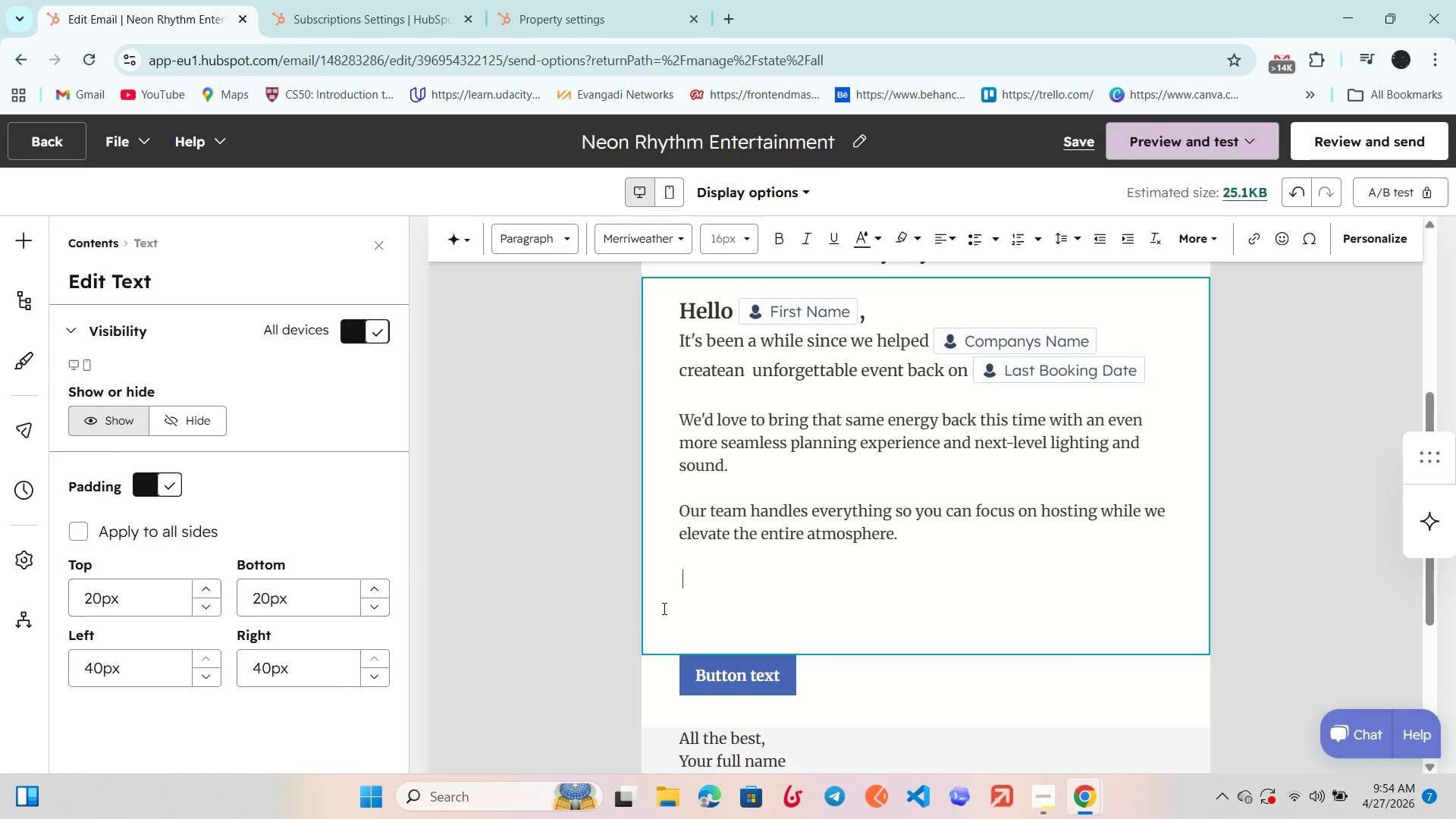 
key(Backspace)
 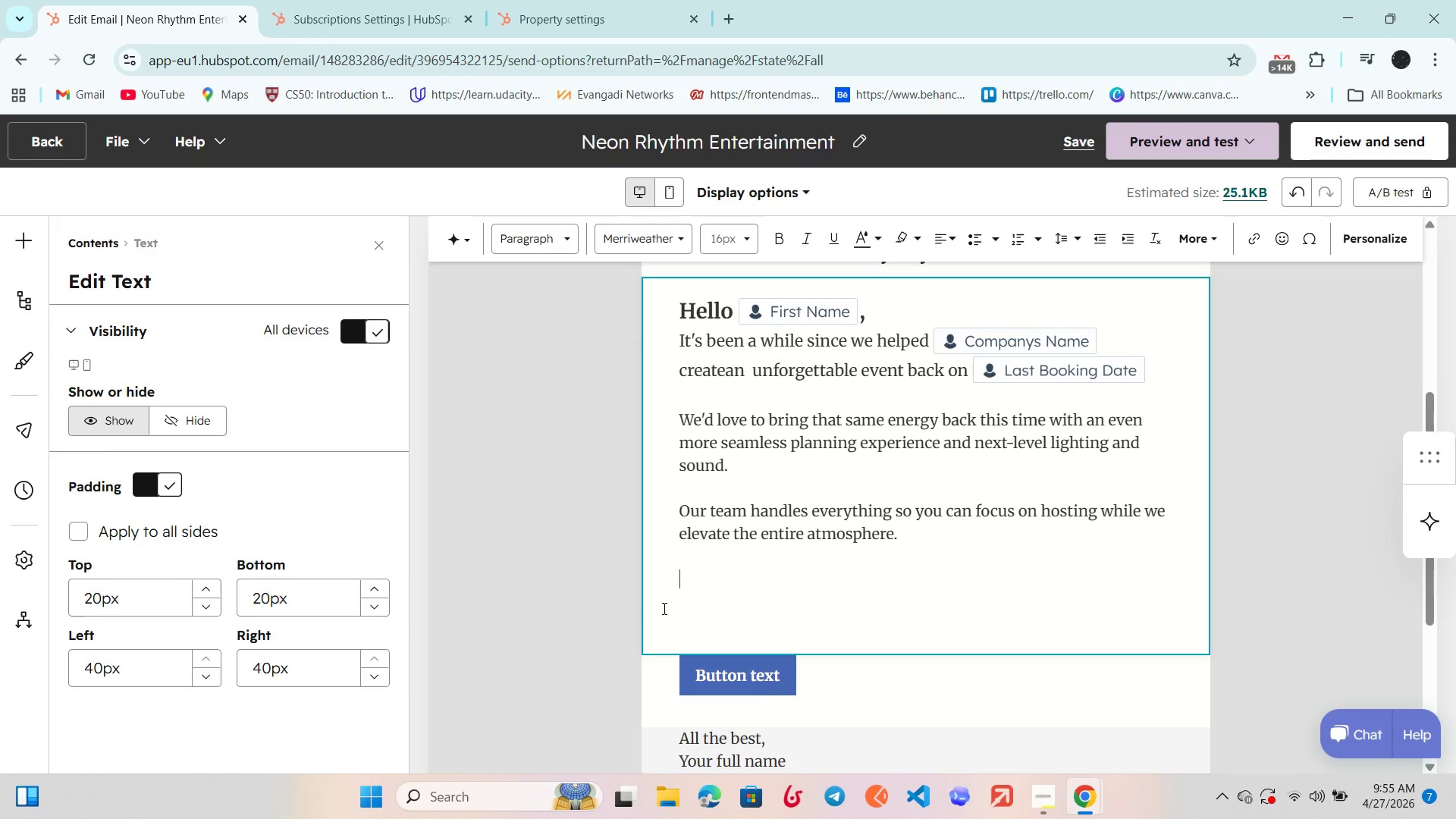 
key(Backspace)
 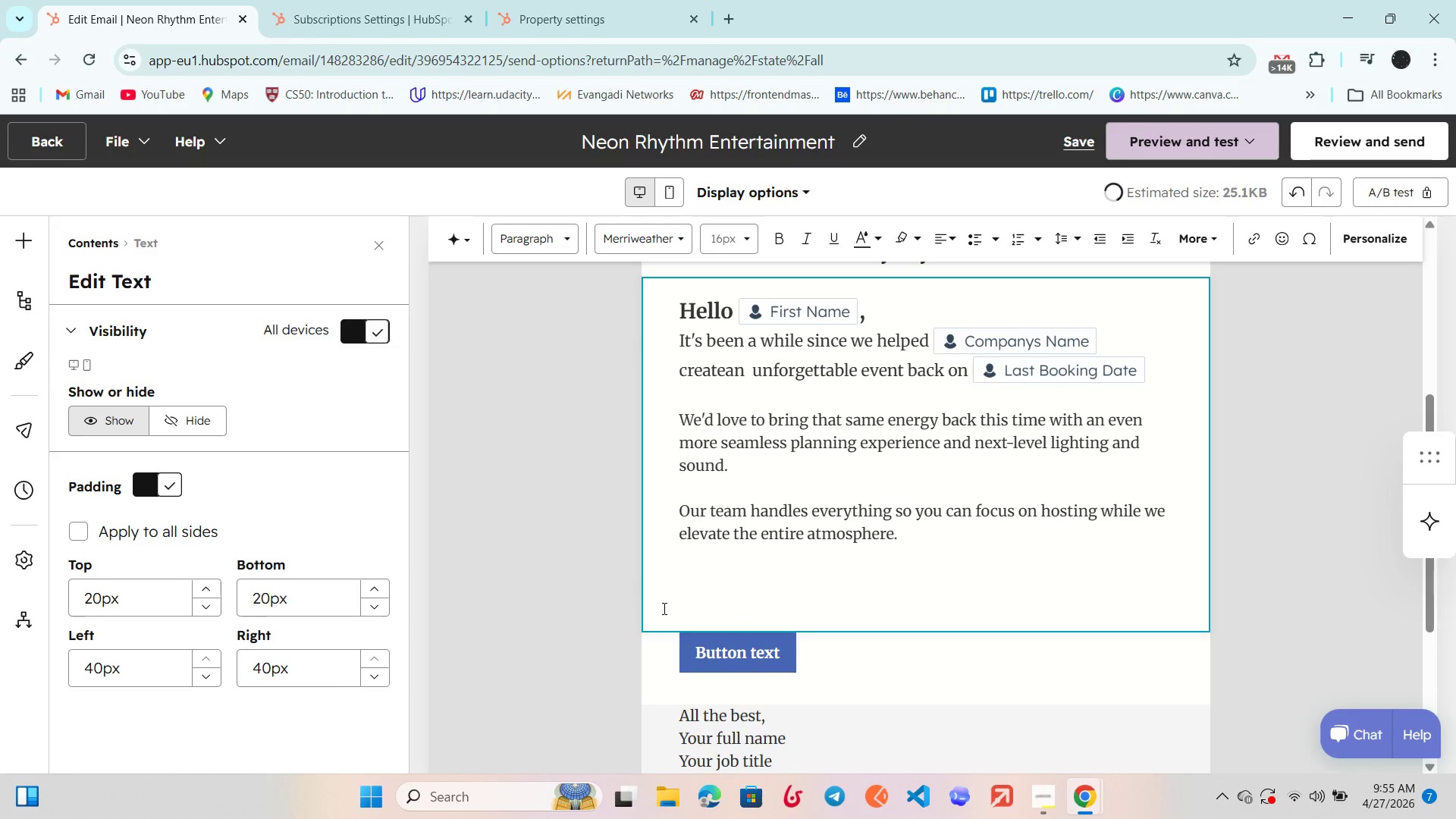 
key(Backspace)
 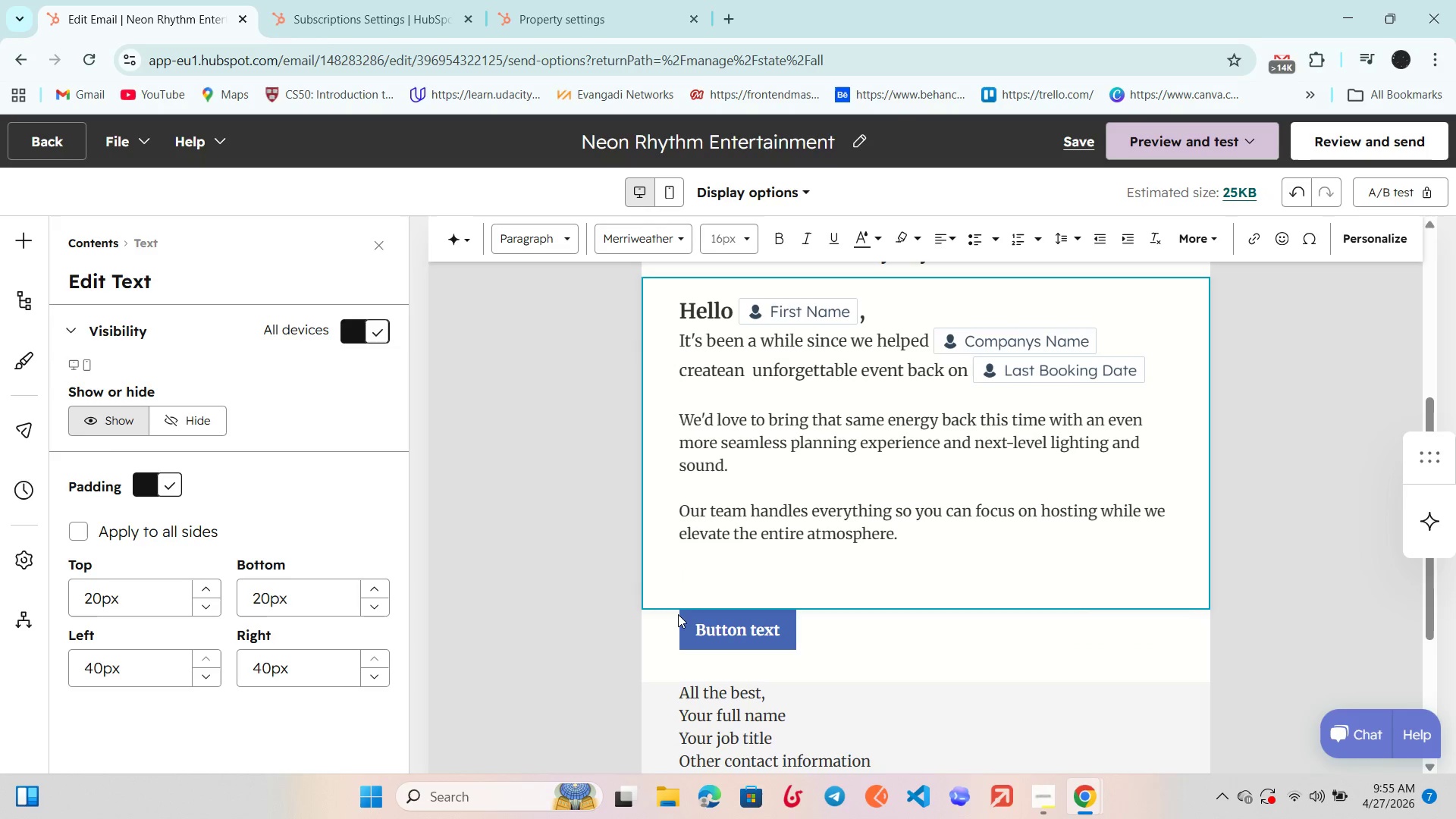 
left_click([686, 626])
 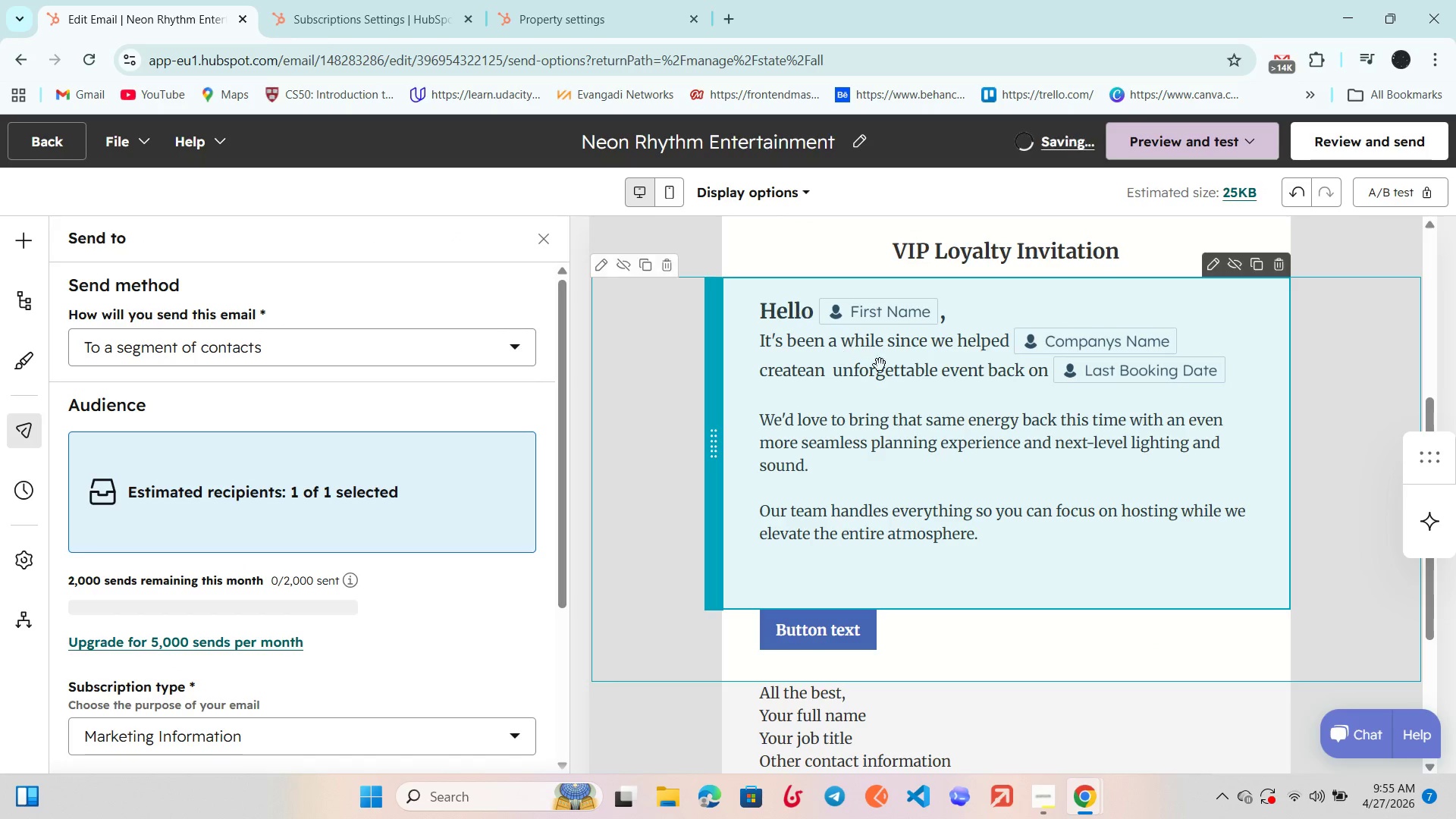 
left_click([820, 643])
 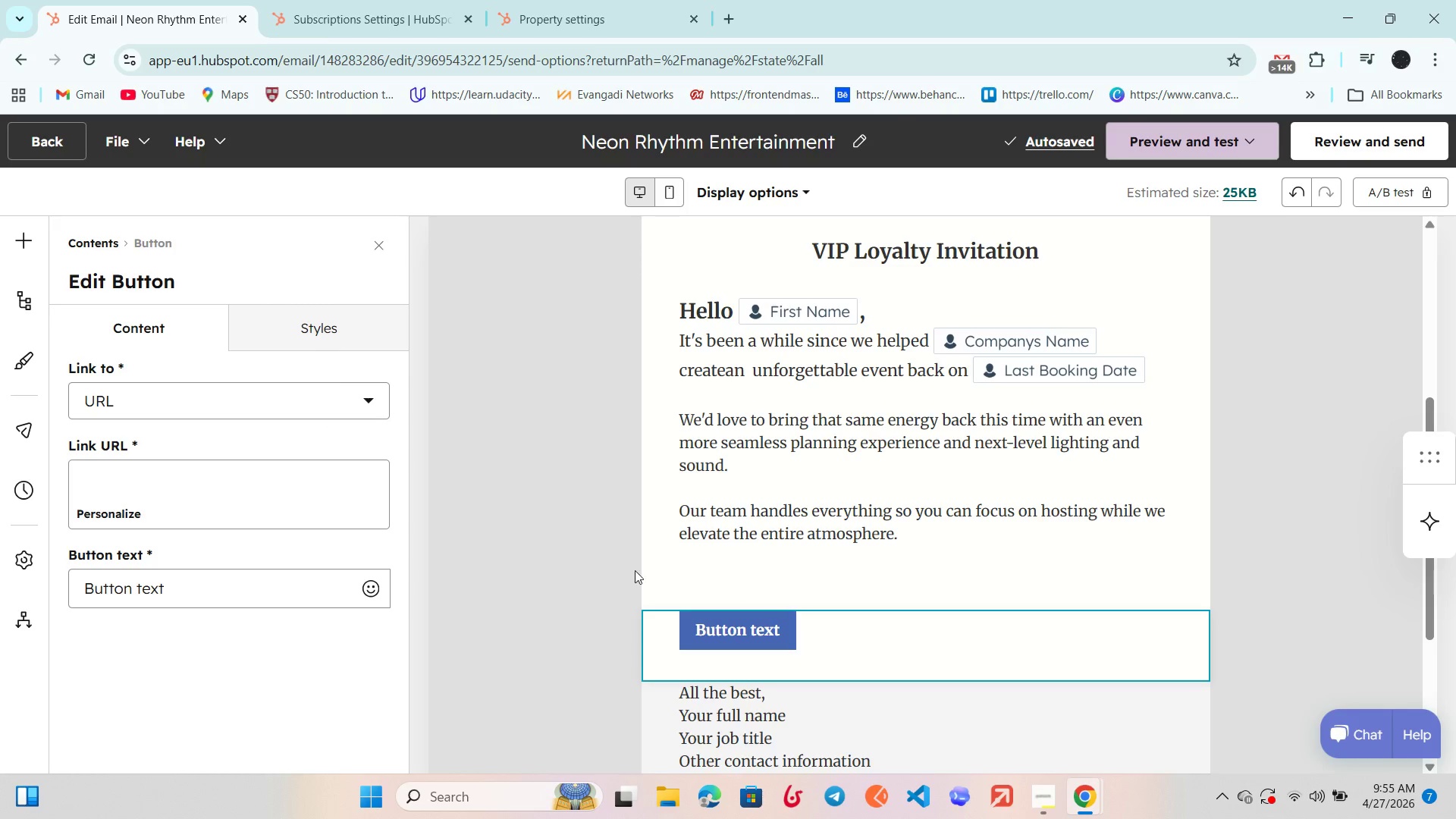 
left_click([327, 332])
 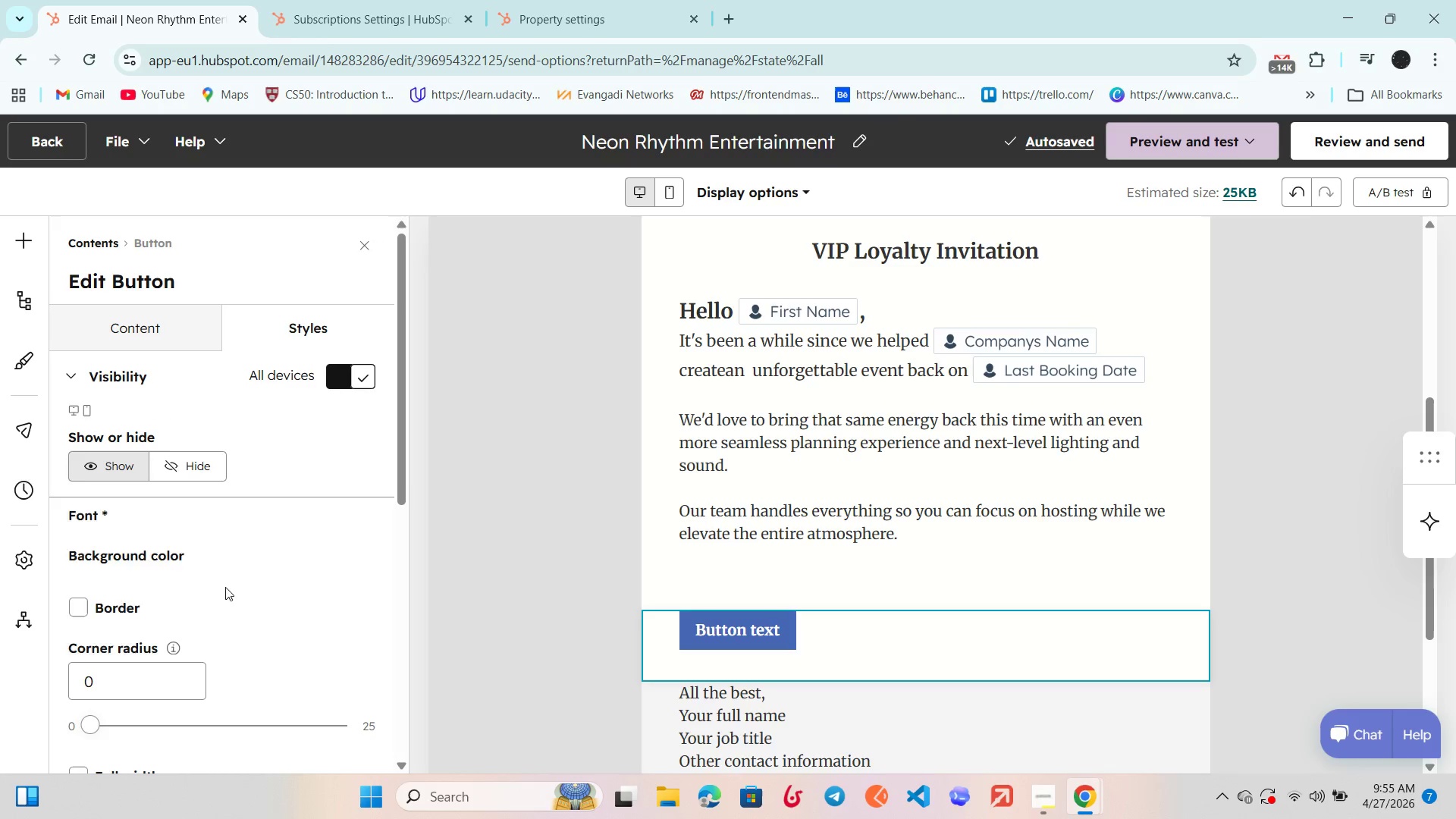 
scroll: coordinate [225, 587], scroll_direction: down, amount: 5.0
 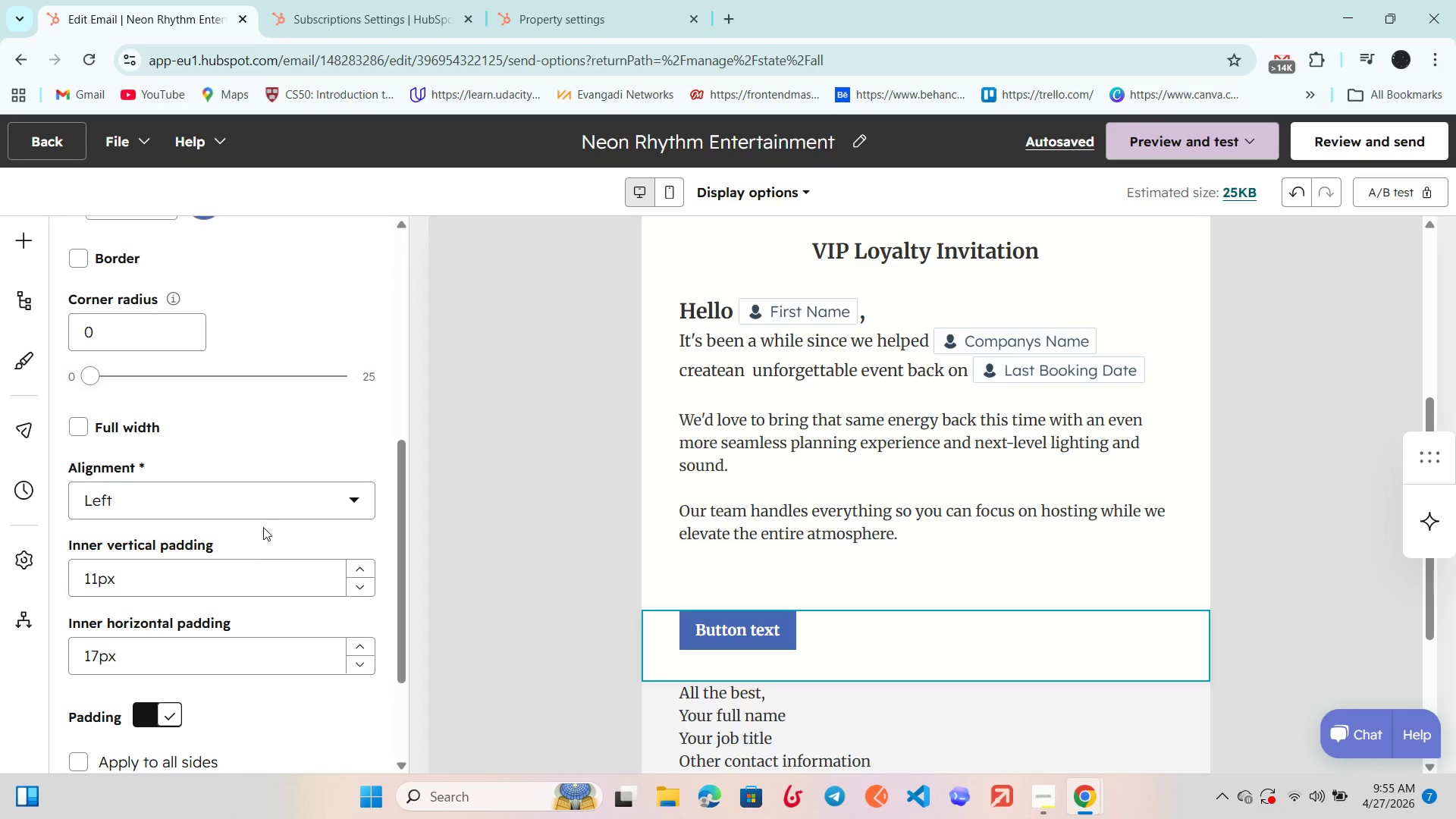 
left_click([264, 493])
 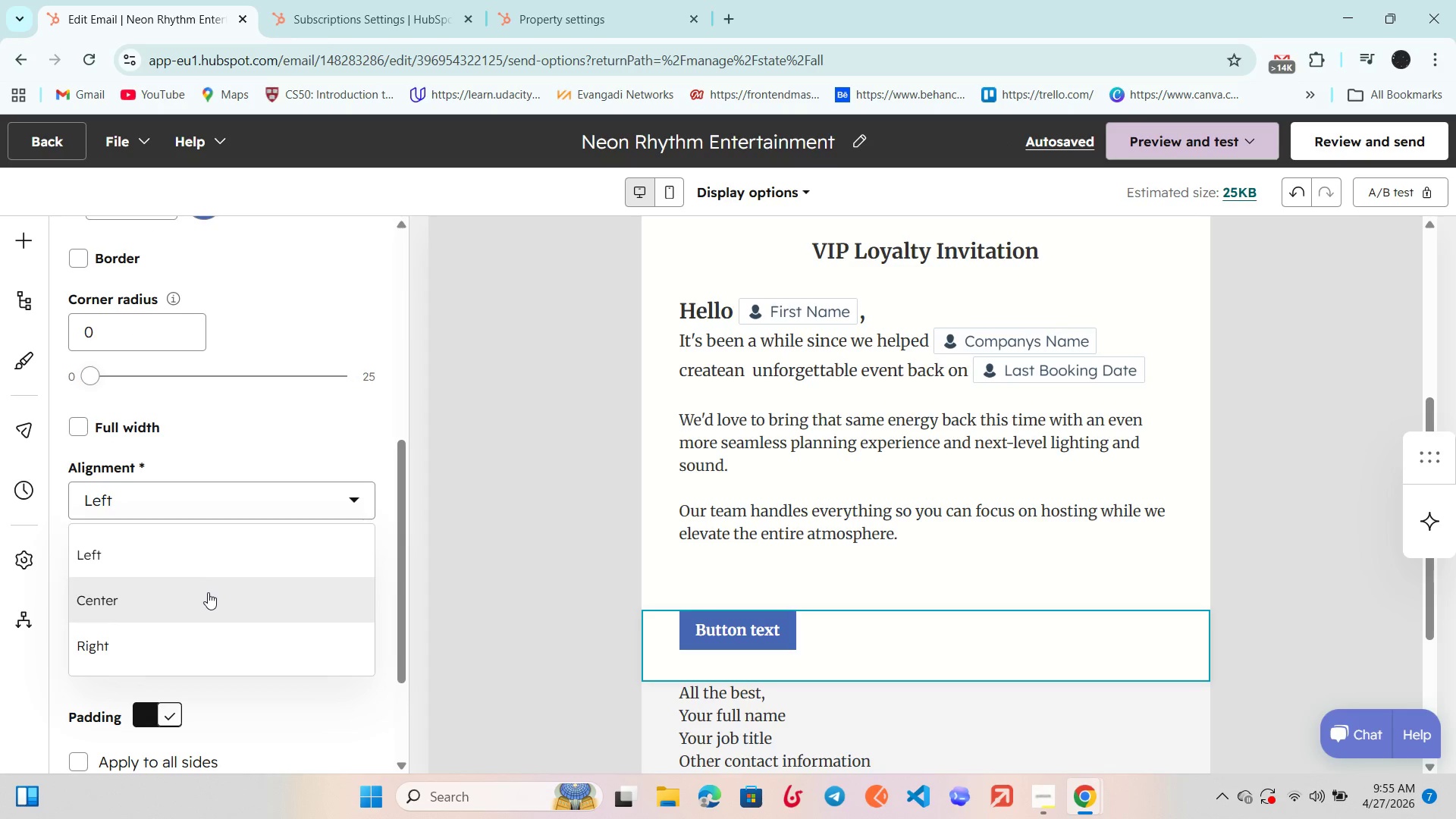 
left_click([208, 592])
 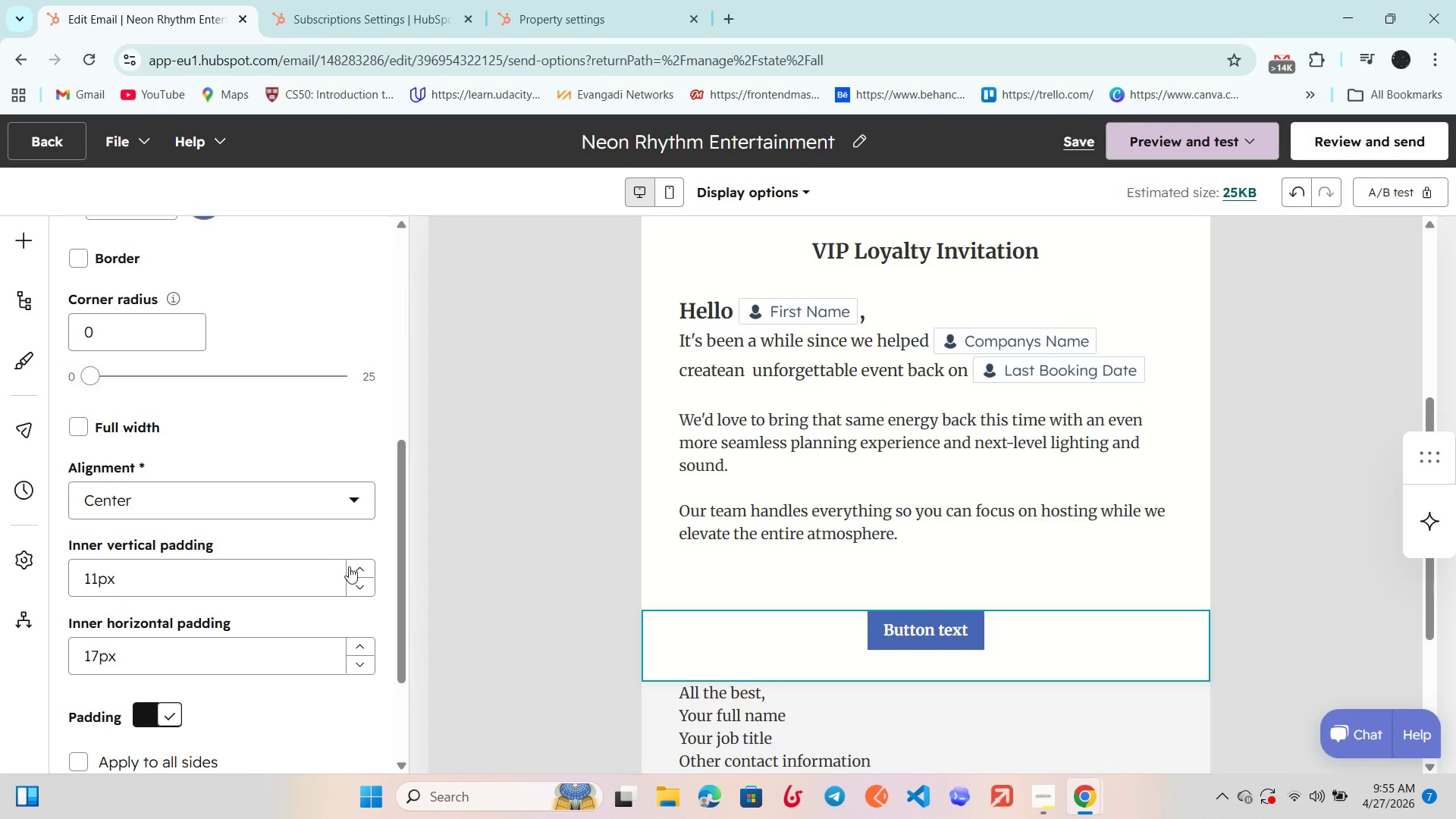 
scroll: coordinate [256, 538], scroll_direction: up, amount: 7.0
 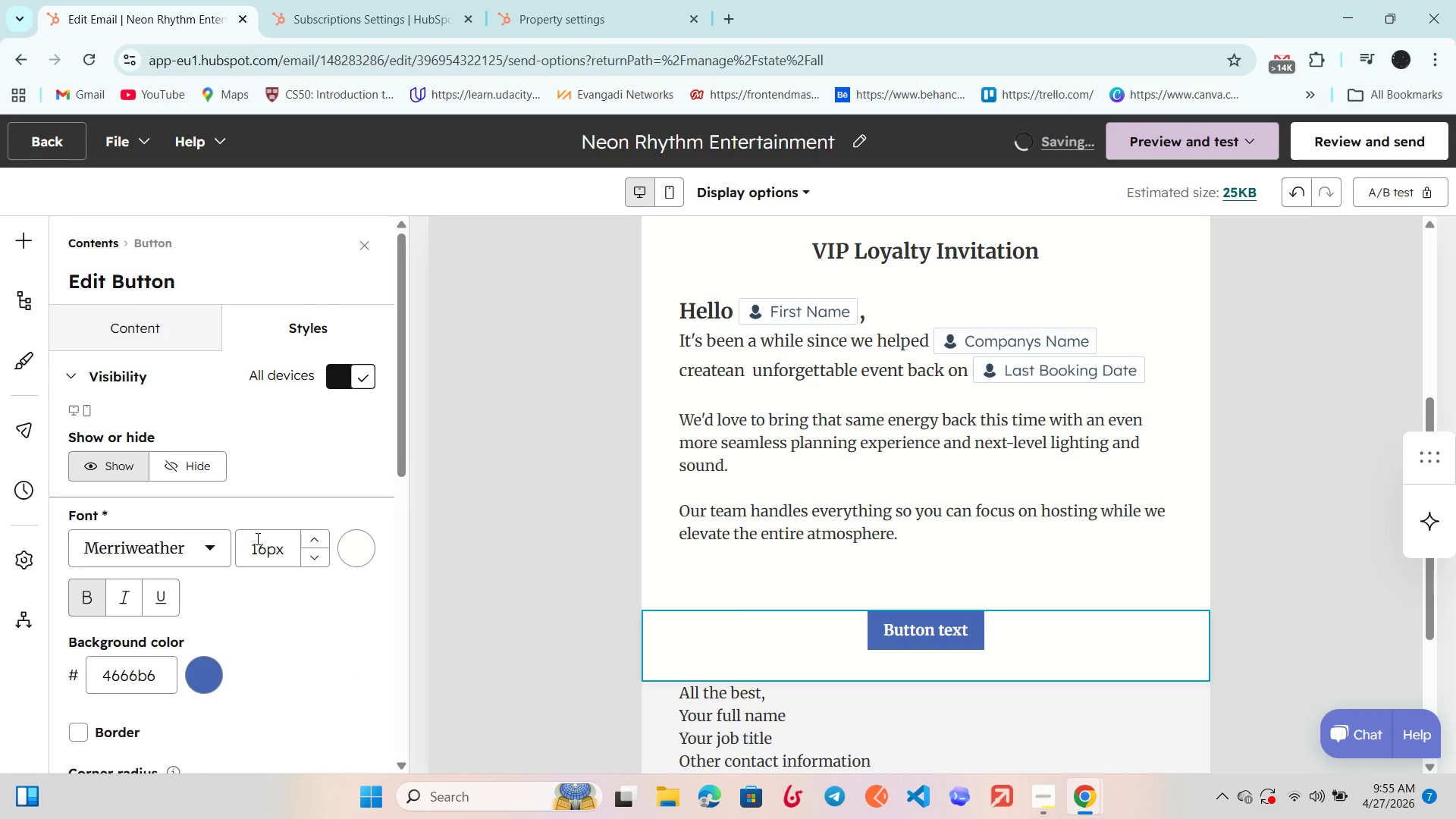 
scroll: coordinate [256, 538], scroll_direction: down, amount: 1.0
 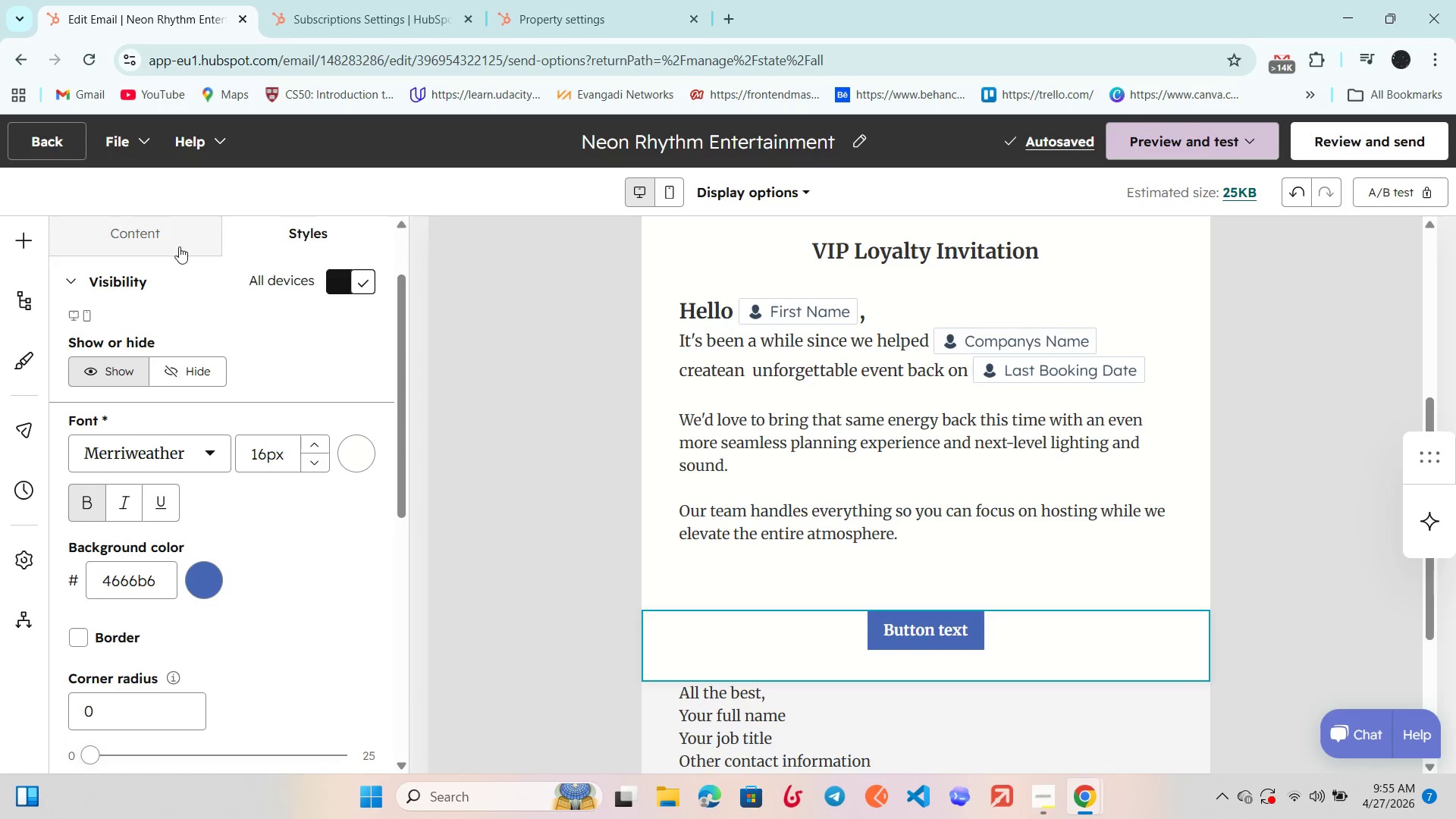 
left_click([175, 242])
 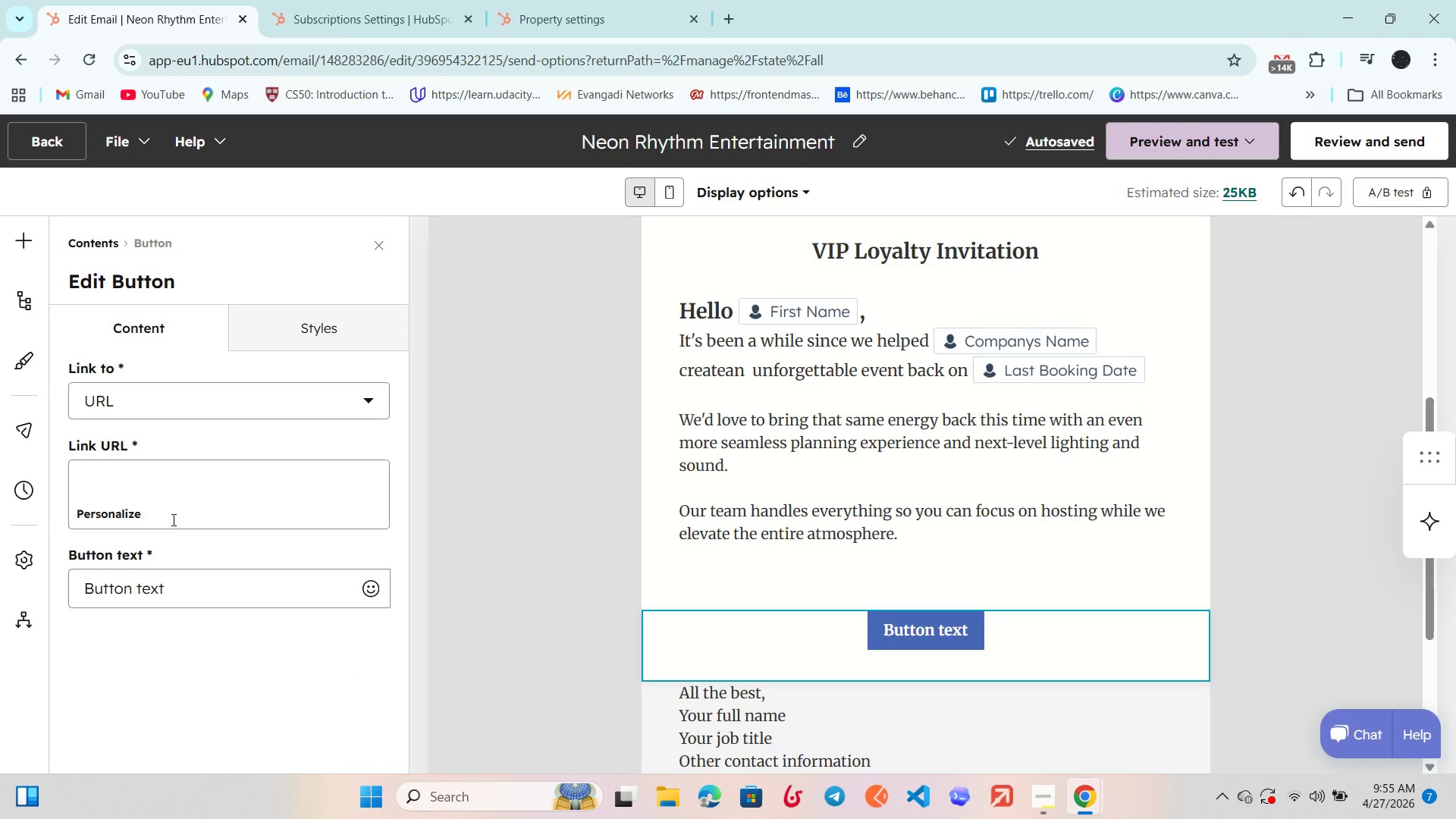 
left_click([188, 589])
 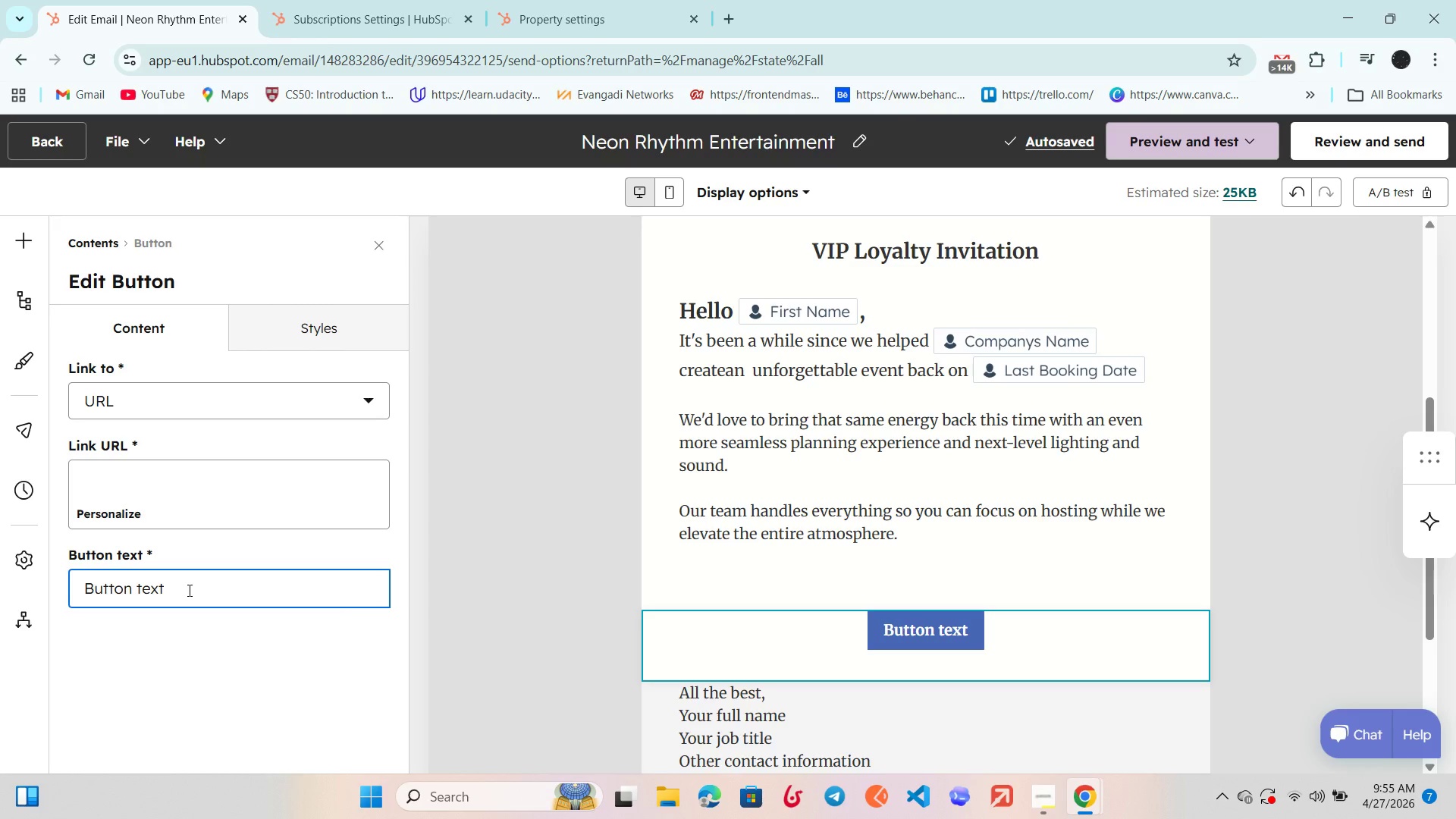 
left_click_drag(start_coordinate=[188, 590], to_coordinate=[0, 567])
 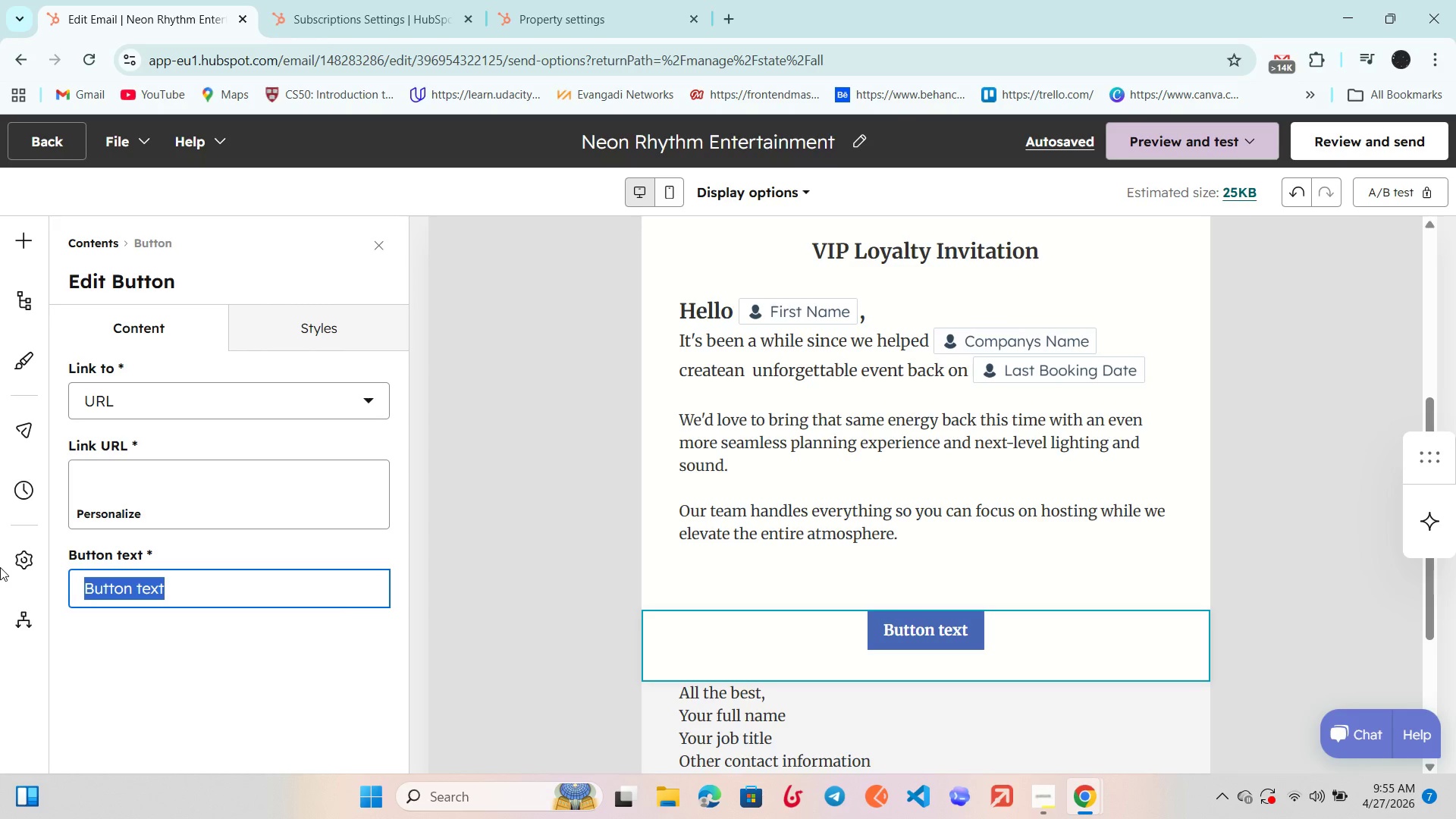 
key(Backspace)
type(Check 2024 Avail)
 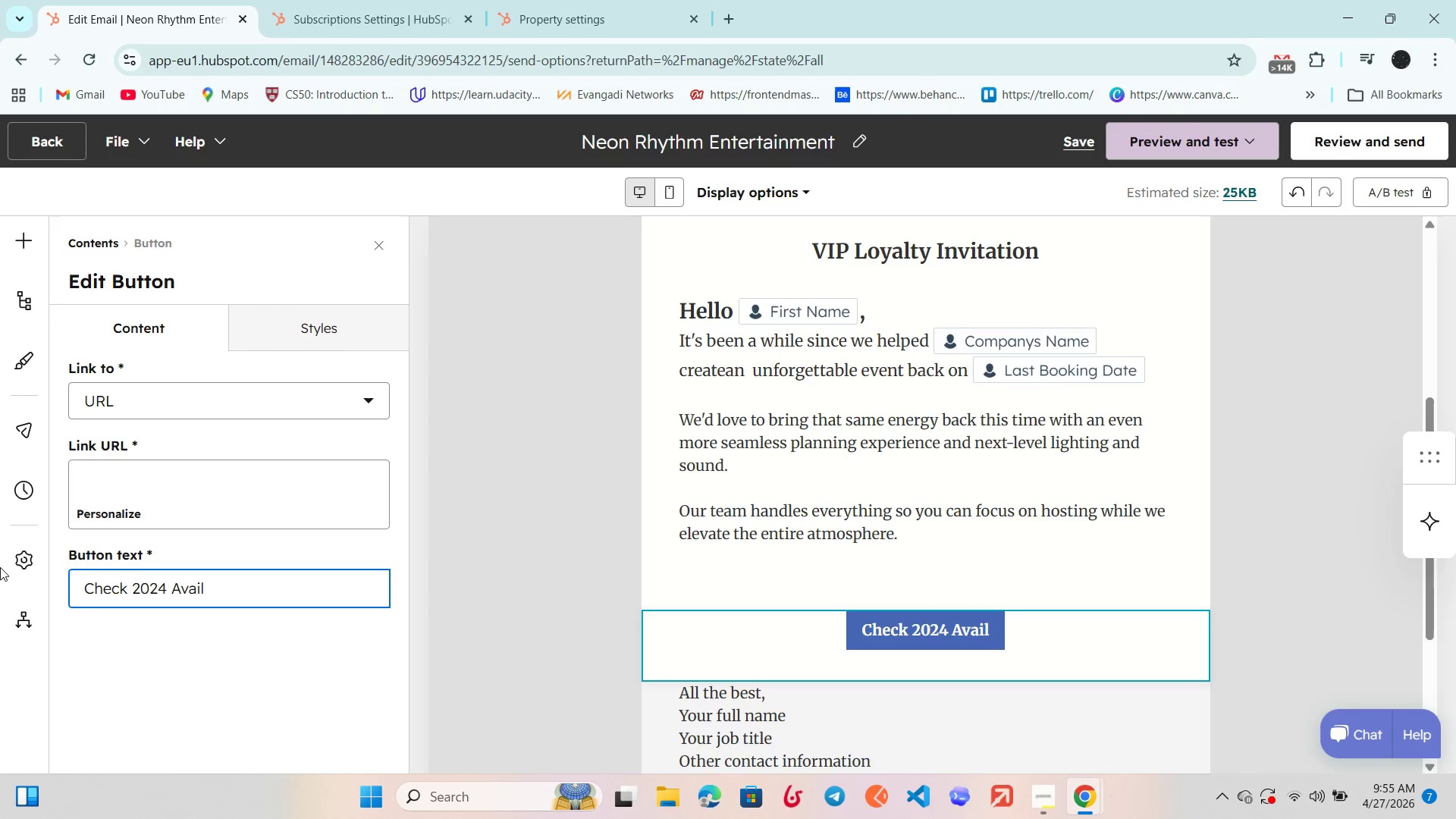 
type(ability)
 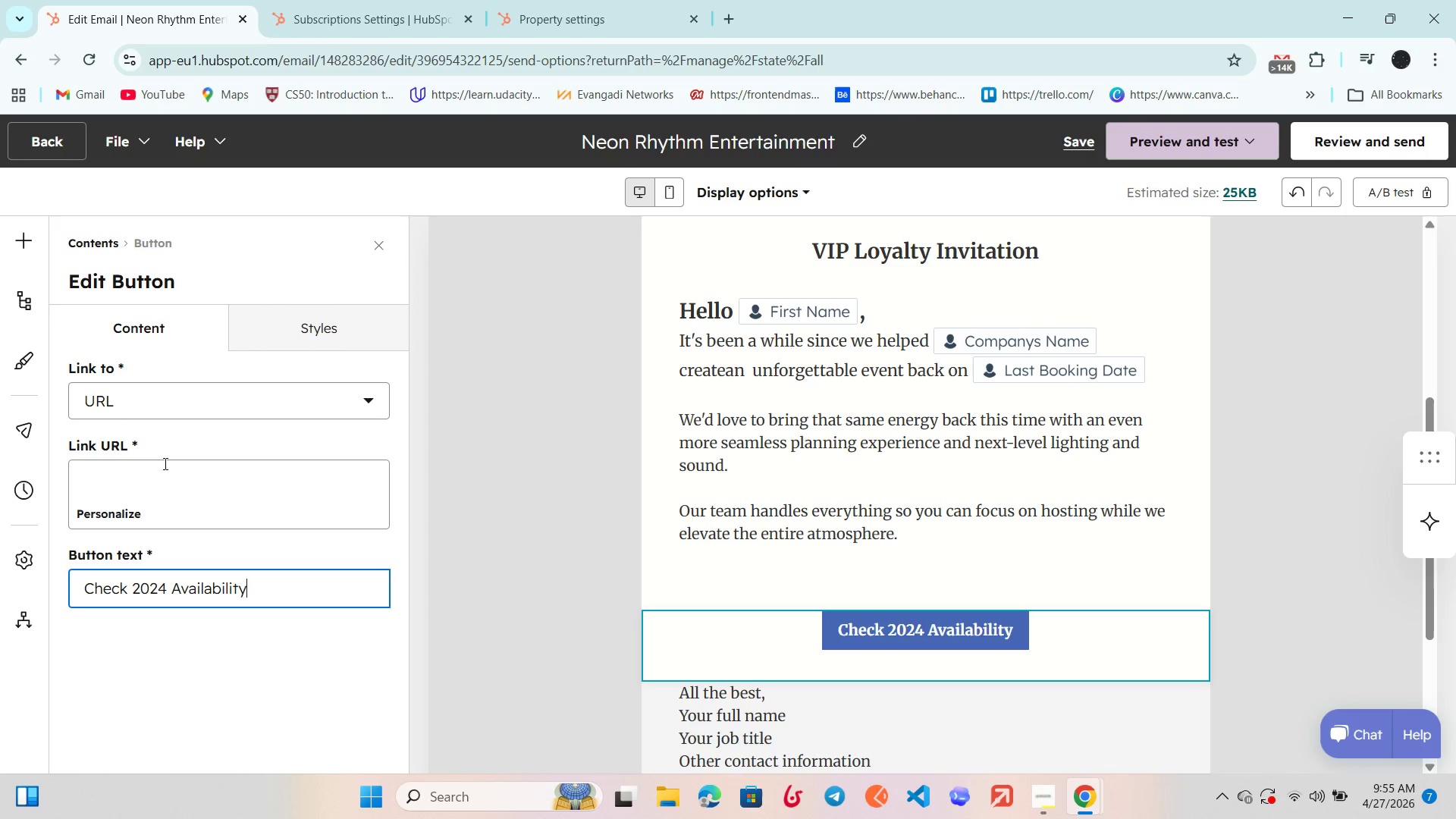 
left_click([127, 481])
 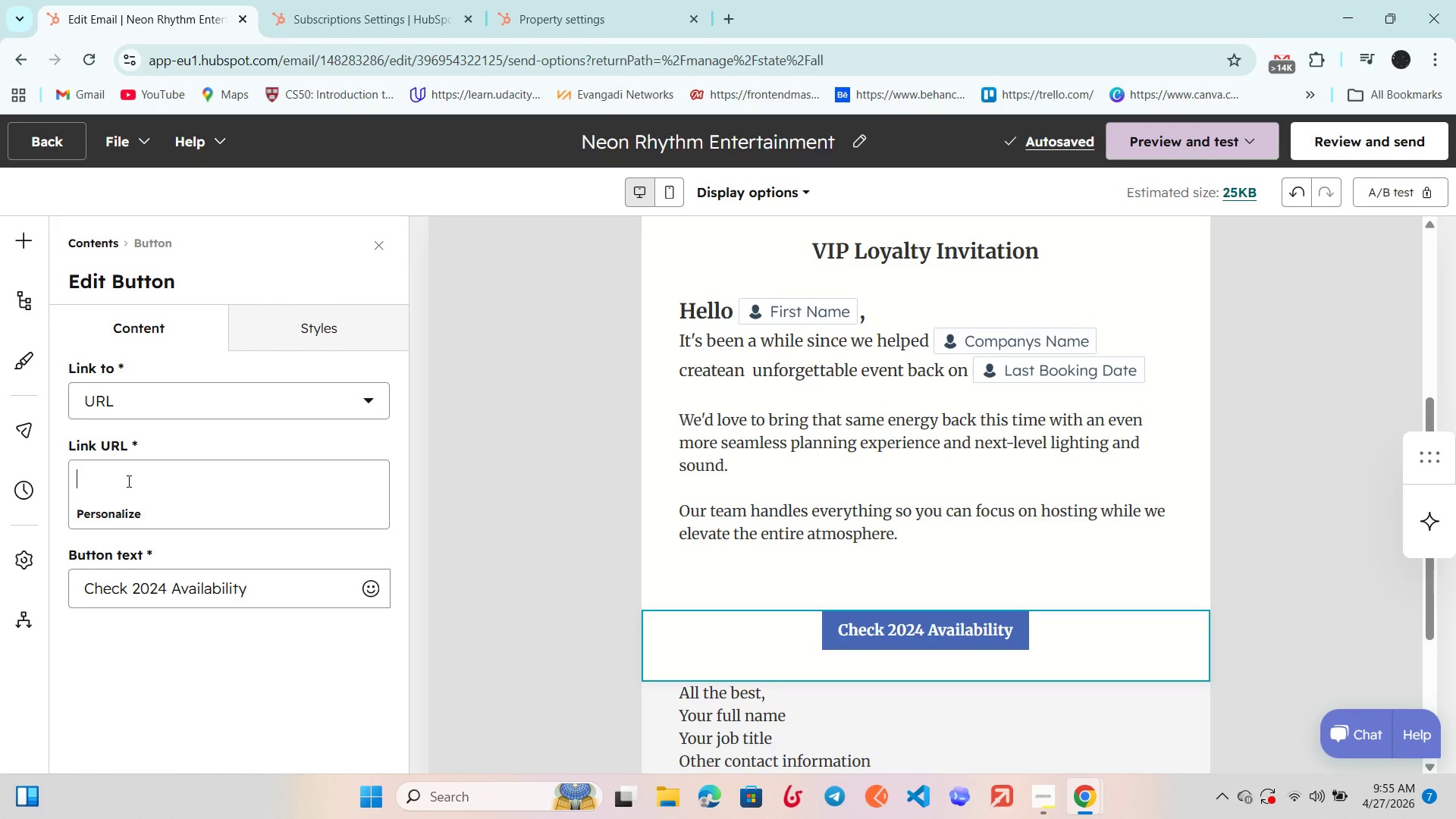 
type(https://example.com)
 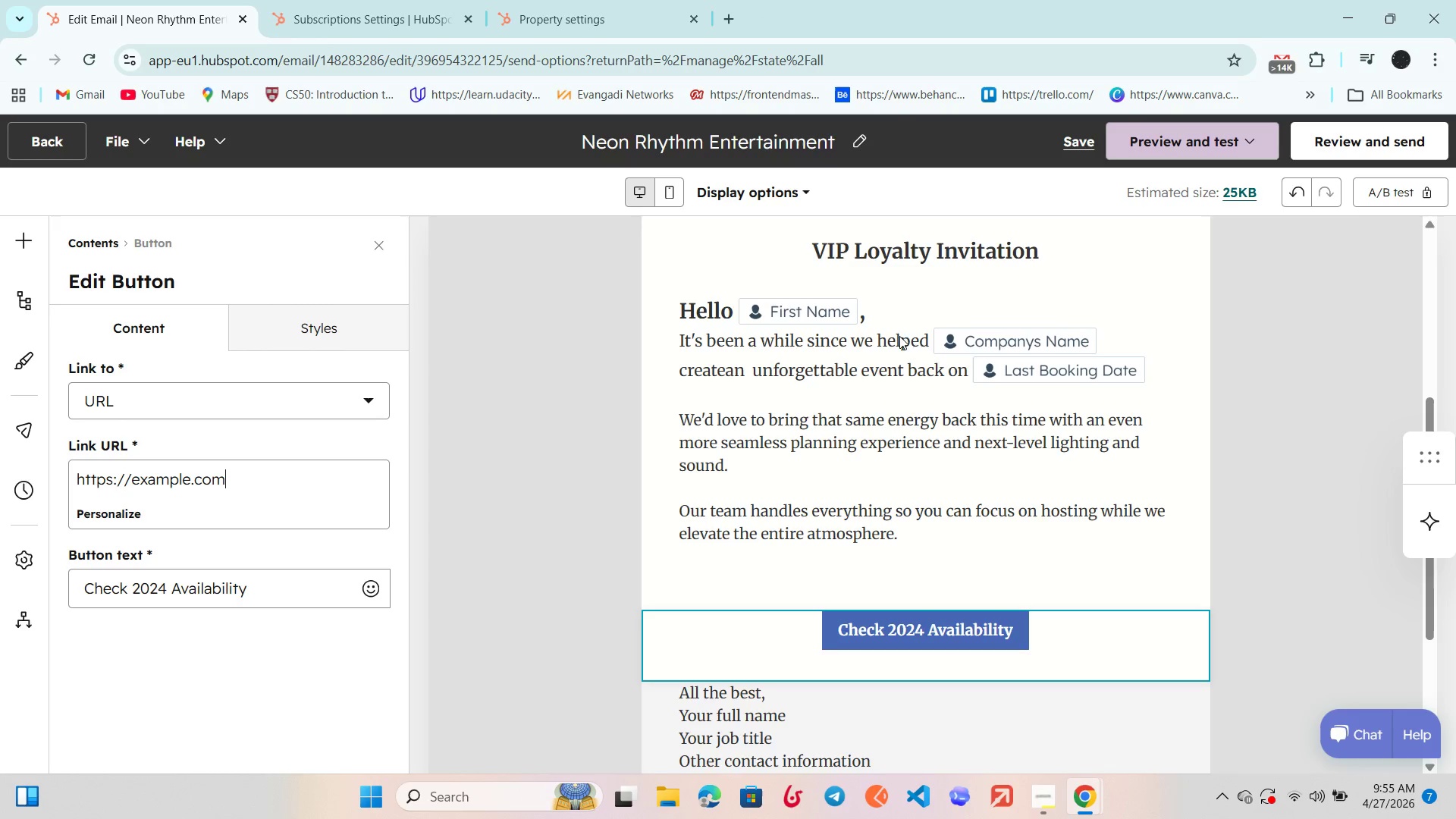 
scroll: coordinate [896, 381], scroll_direction: down, amount: 2.0
 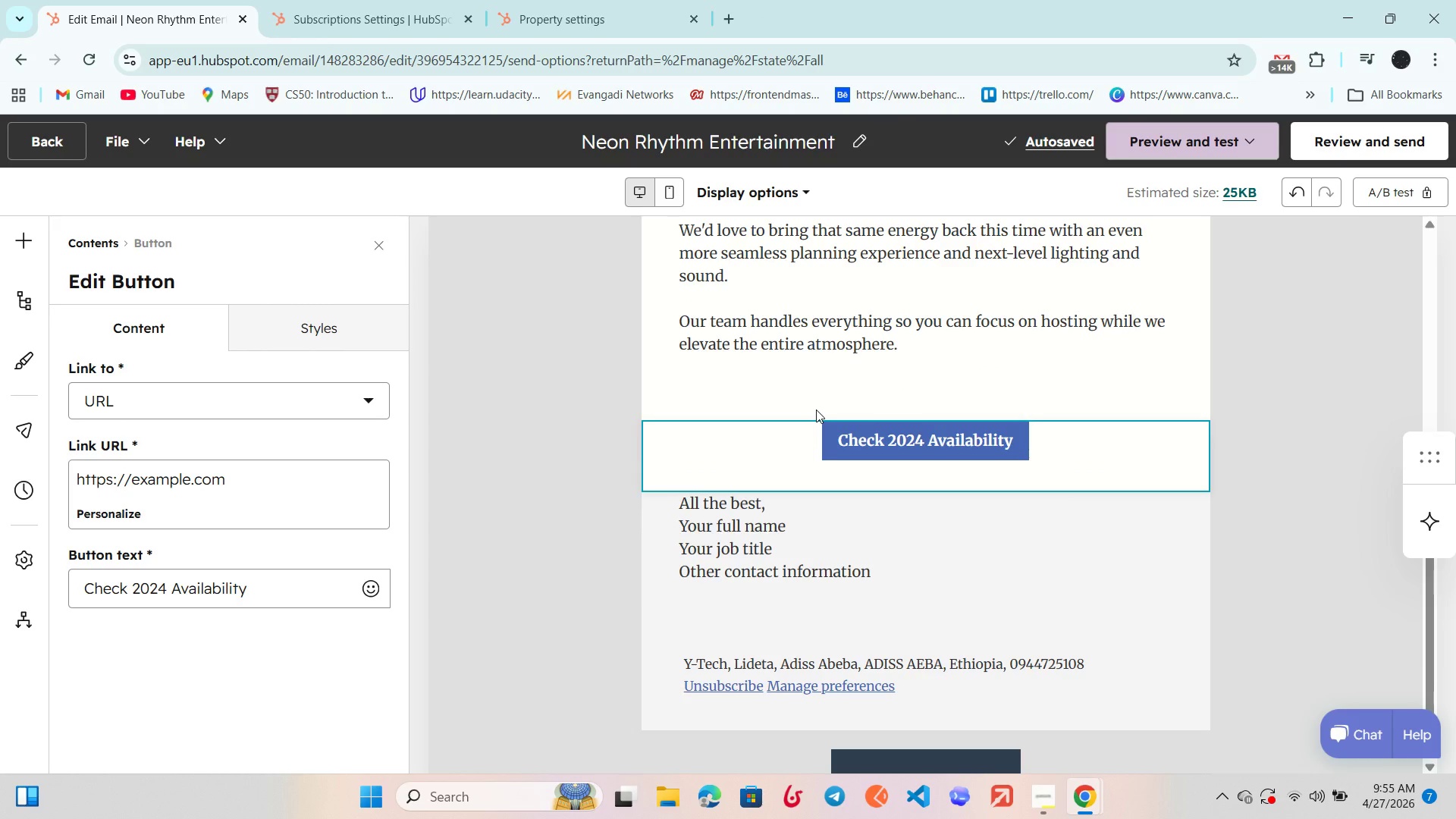 
wait(6.43)
 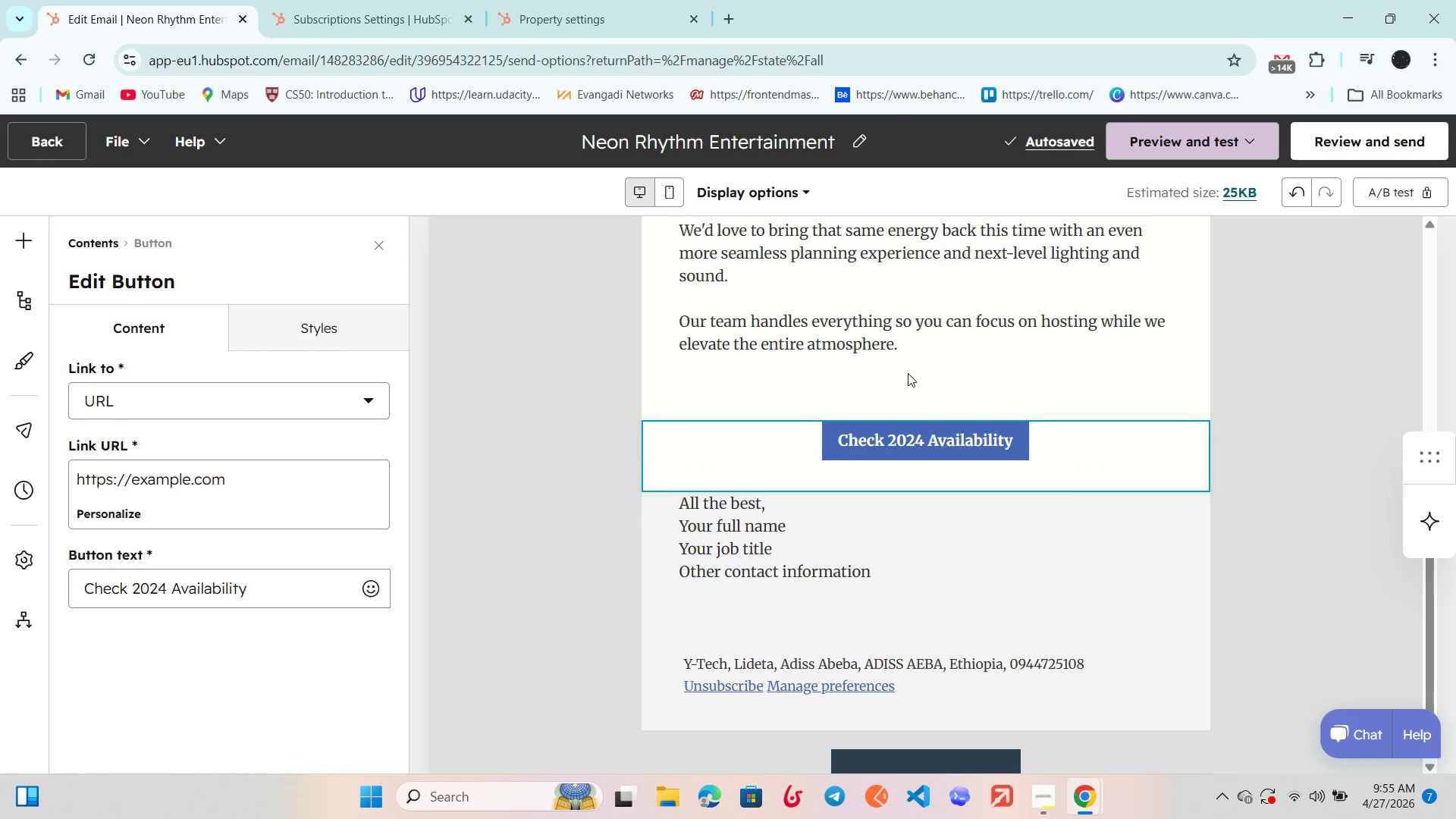 
left_click([786, 520])
 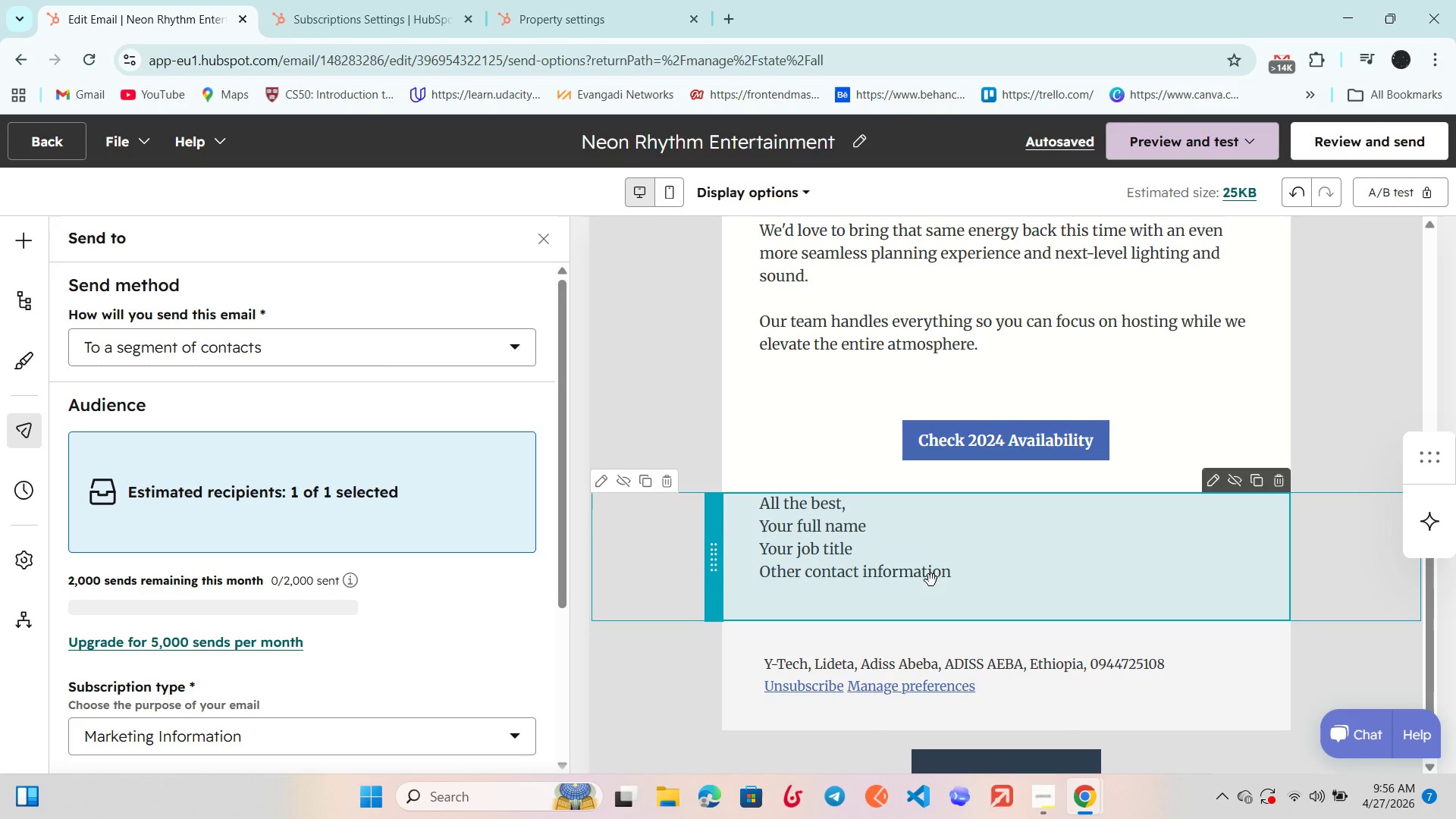 
double_click([931, 580])
 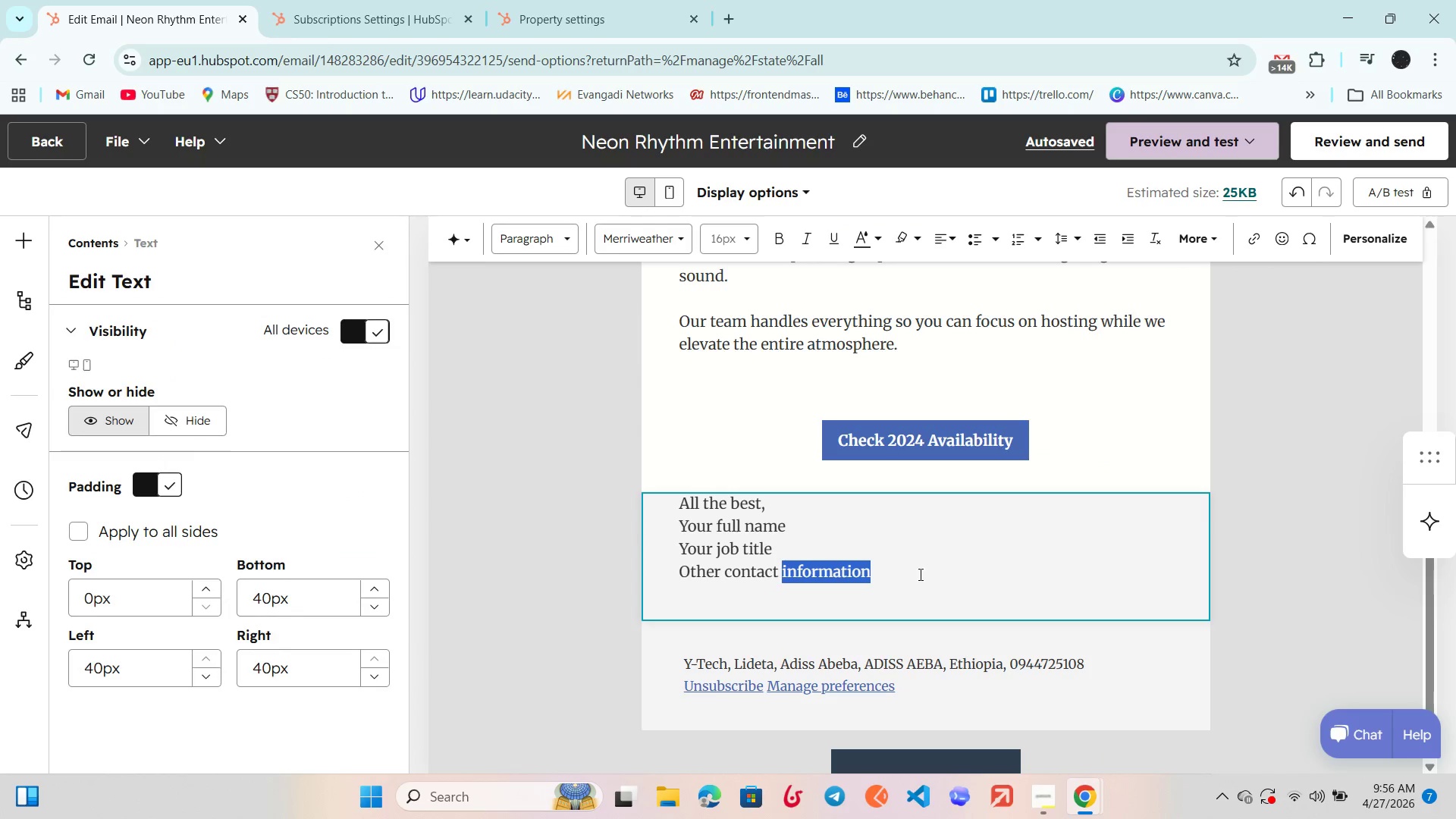 
left_click([919, 574])
 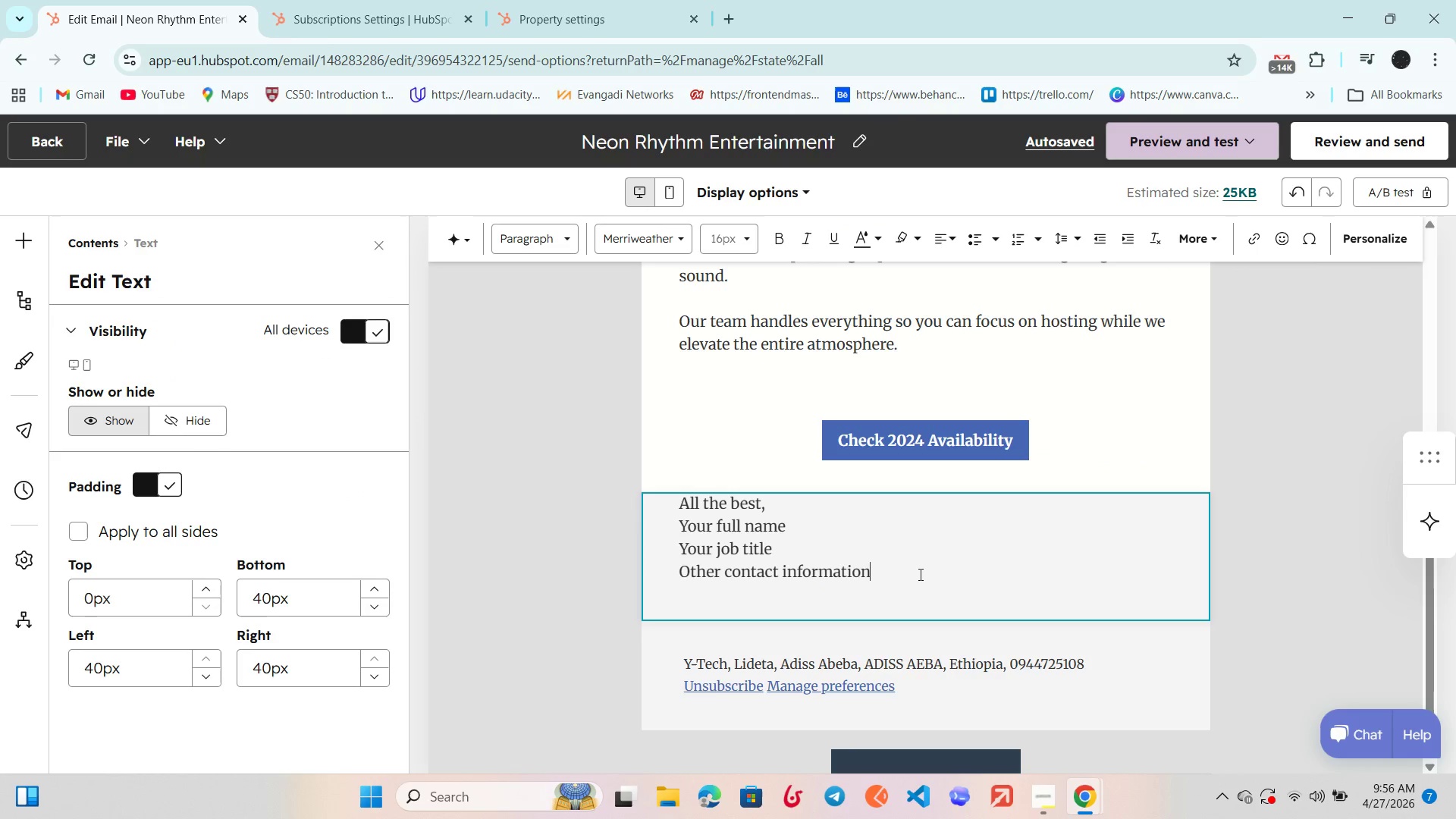 
left_click_drag(start_coordinate=[919, 574], to_coordinate=[709, 529])
 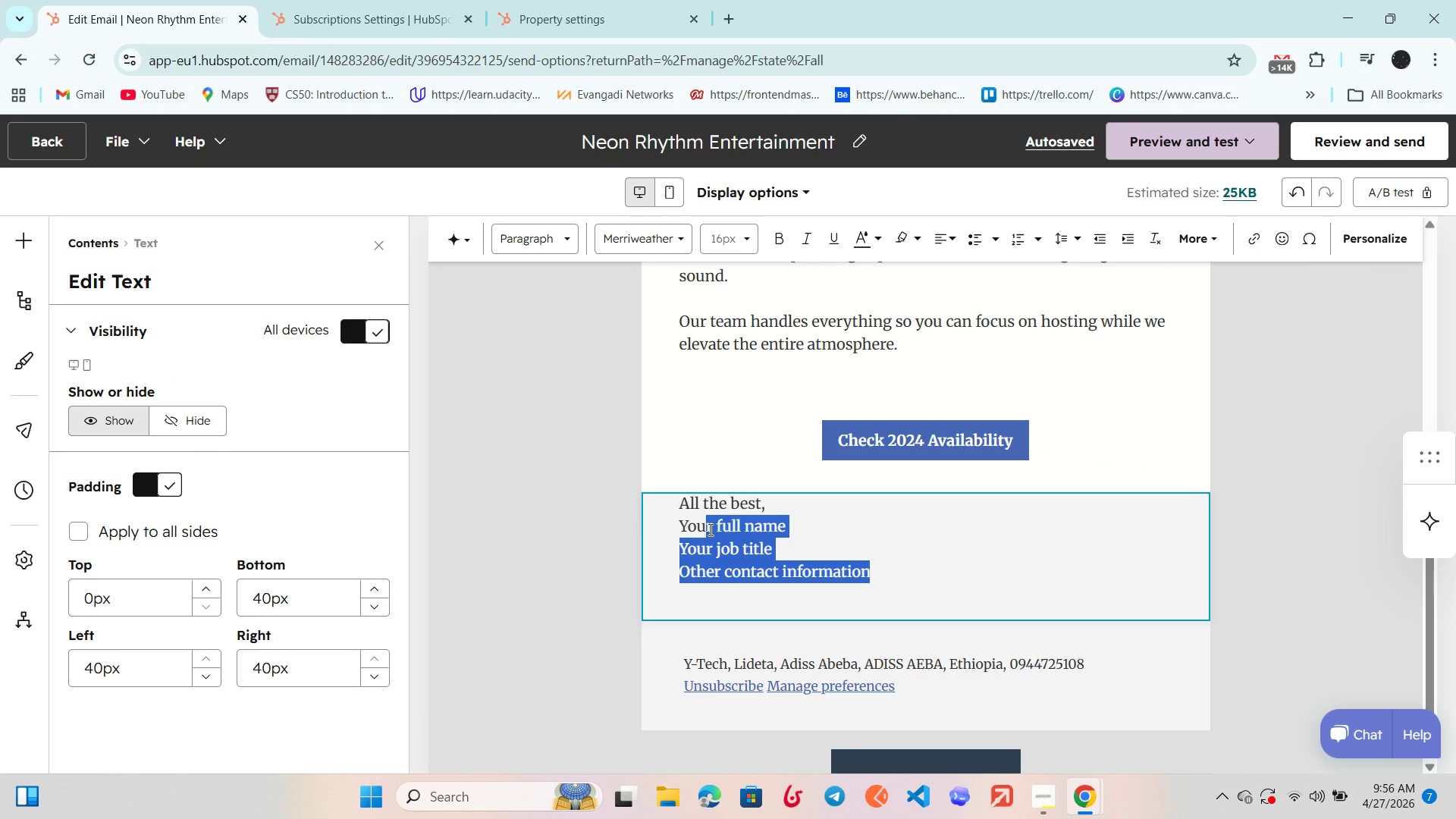 
left_click([709, 529])
 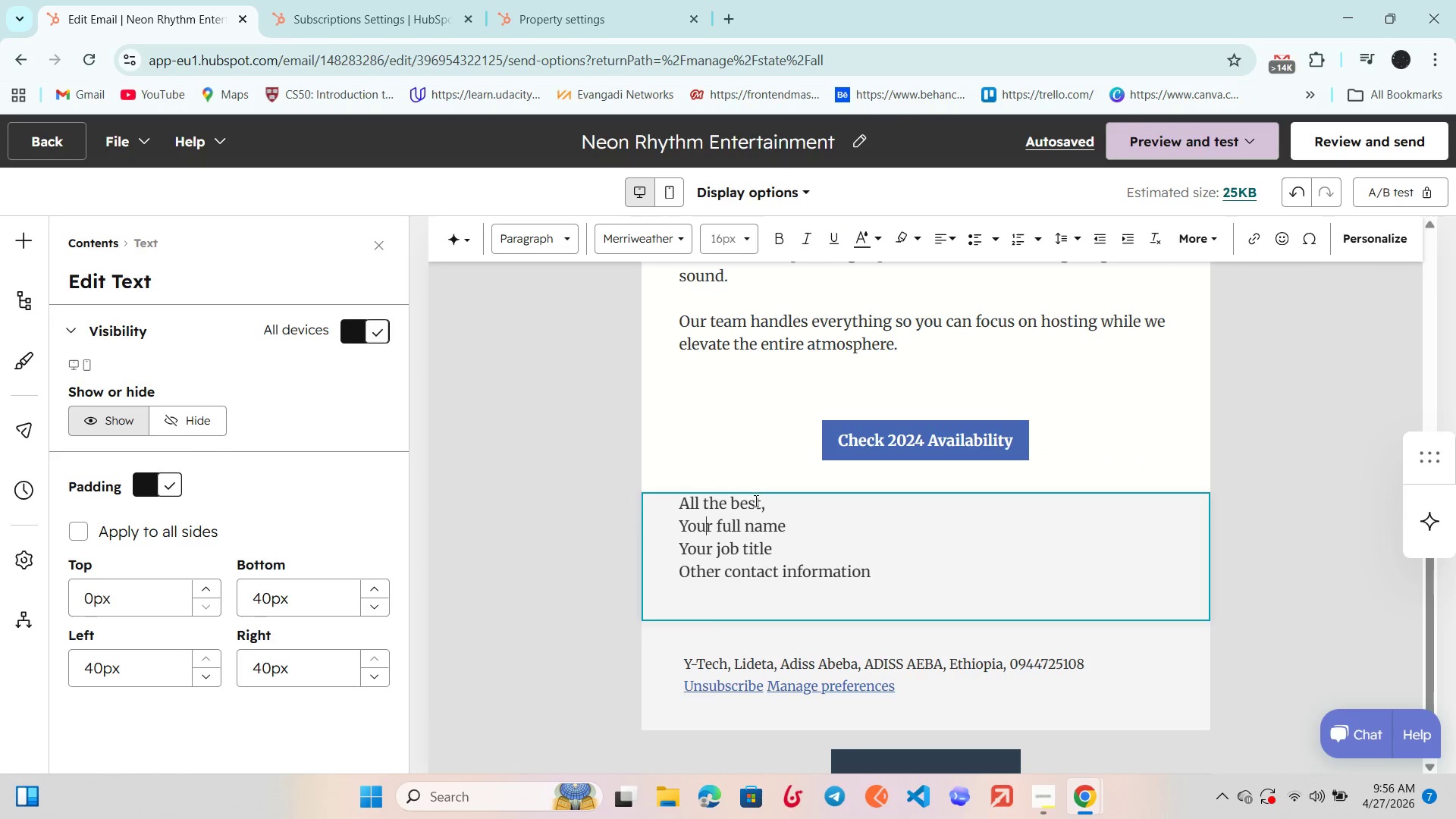 
left_click([761, 504])
 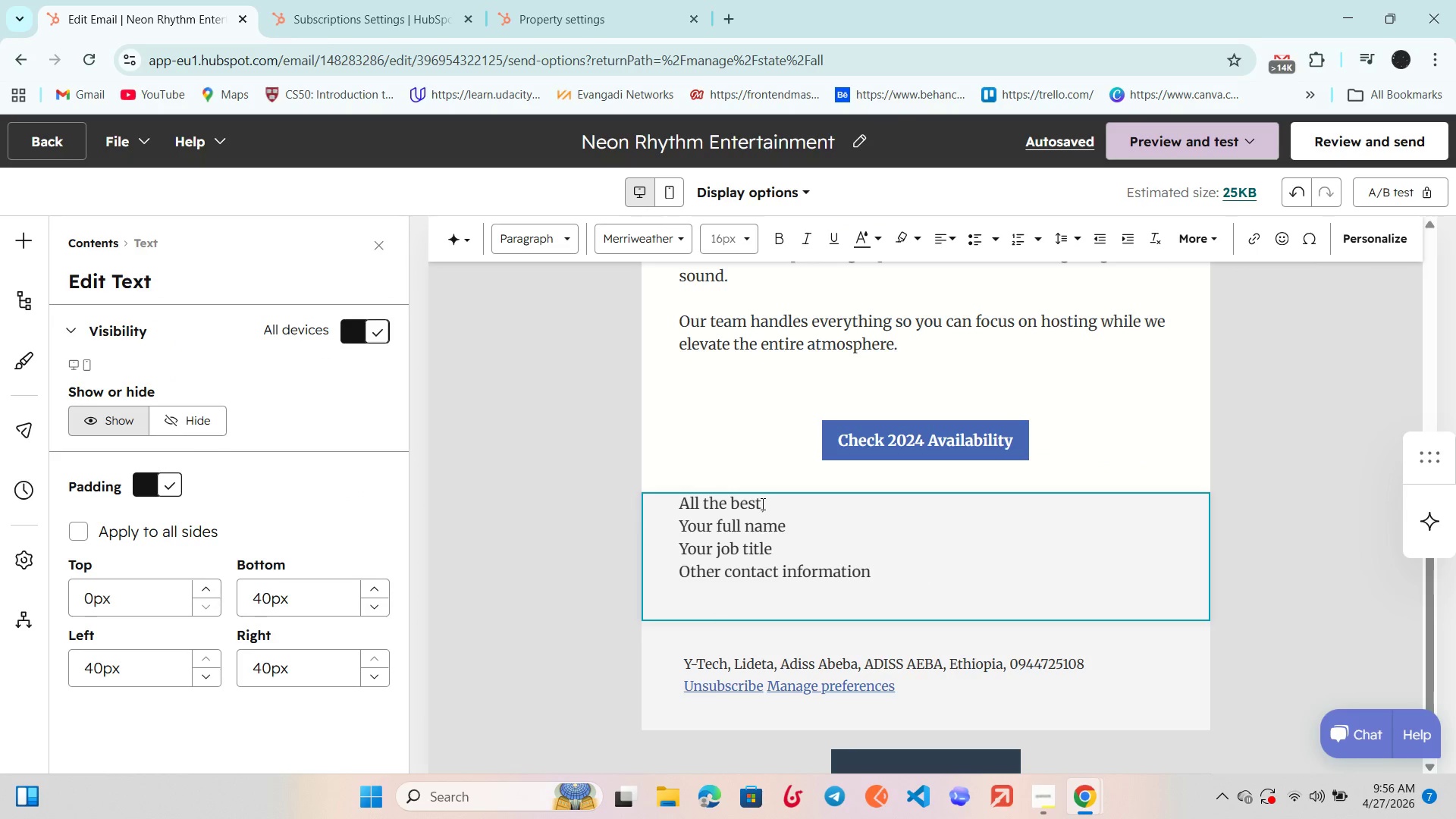 
key(Backspace)
key(Backspace)
key(Backspace)
key(Backspace)
key(Backspace)
key(Backspace)
key(Backspace)
key(Backspace)
key(Backspace)
key(Backspace)
key(Backspace)
key(Backspace)
type(Lets make your net event unforgettable.)
 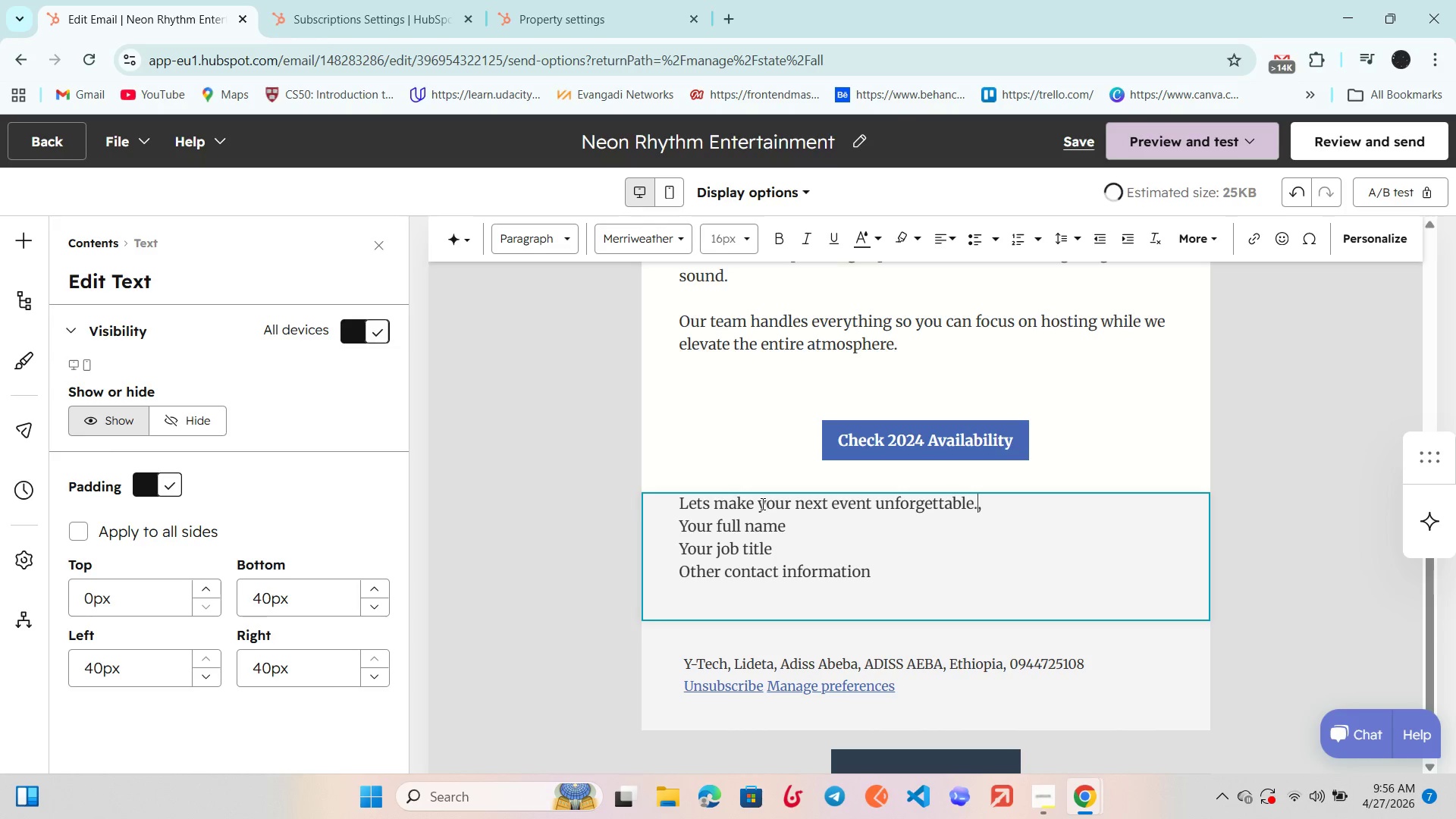 
hold_key(key=X, duration=0.39)
 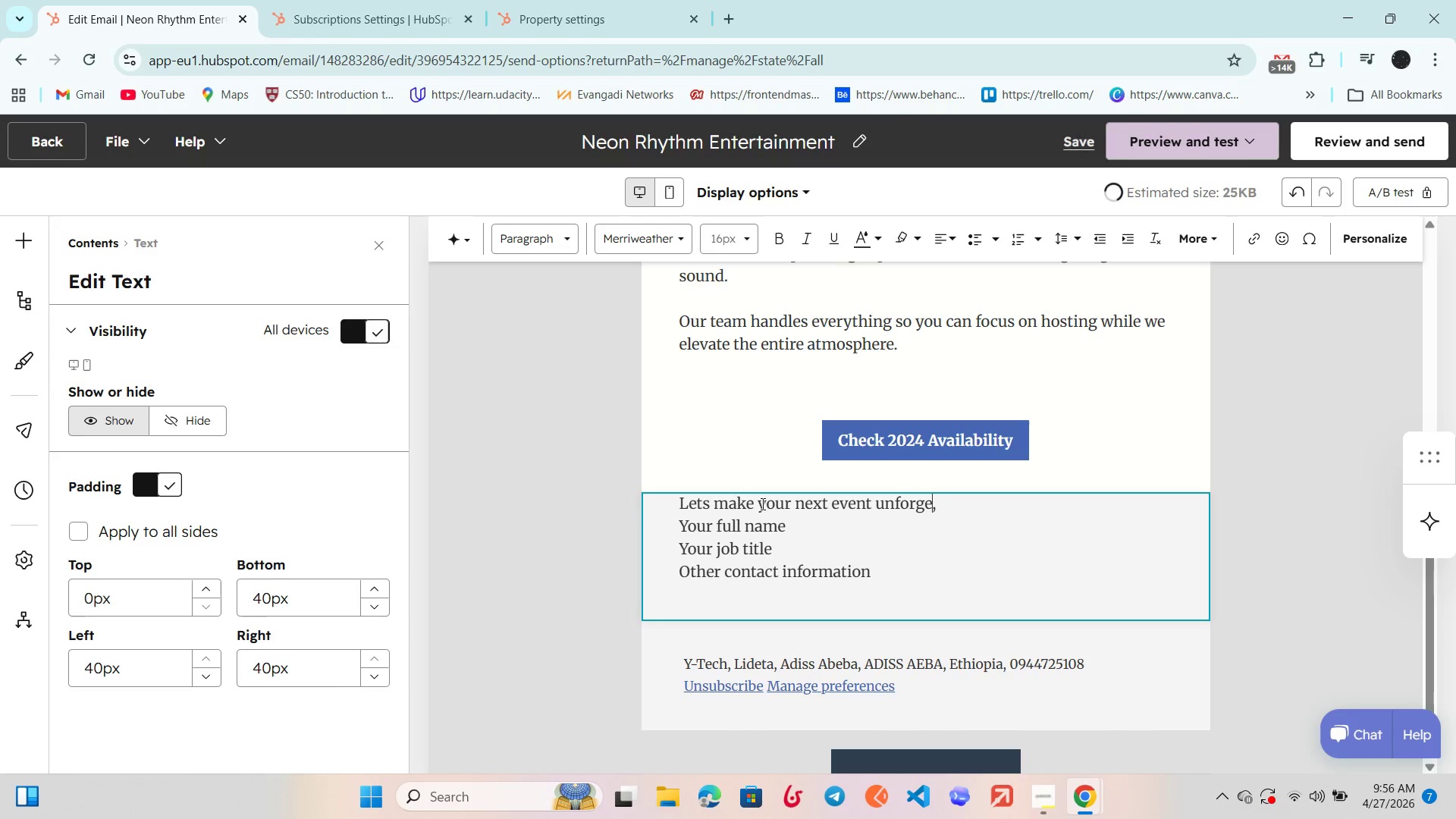 
key(ArrowRight)
 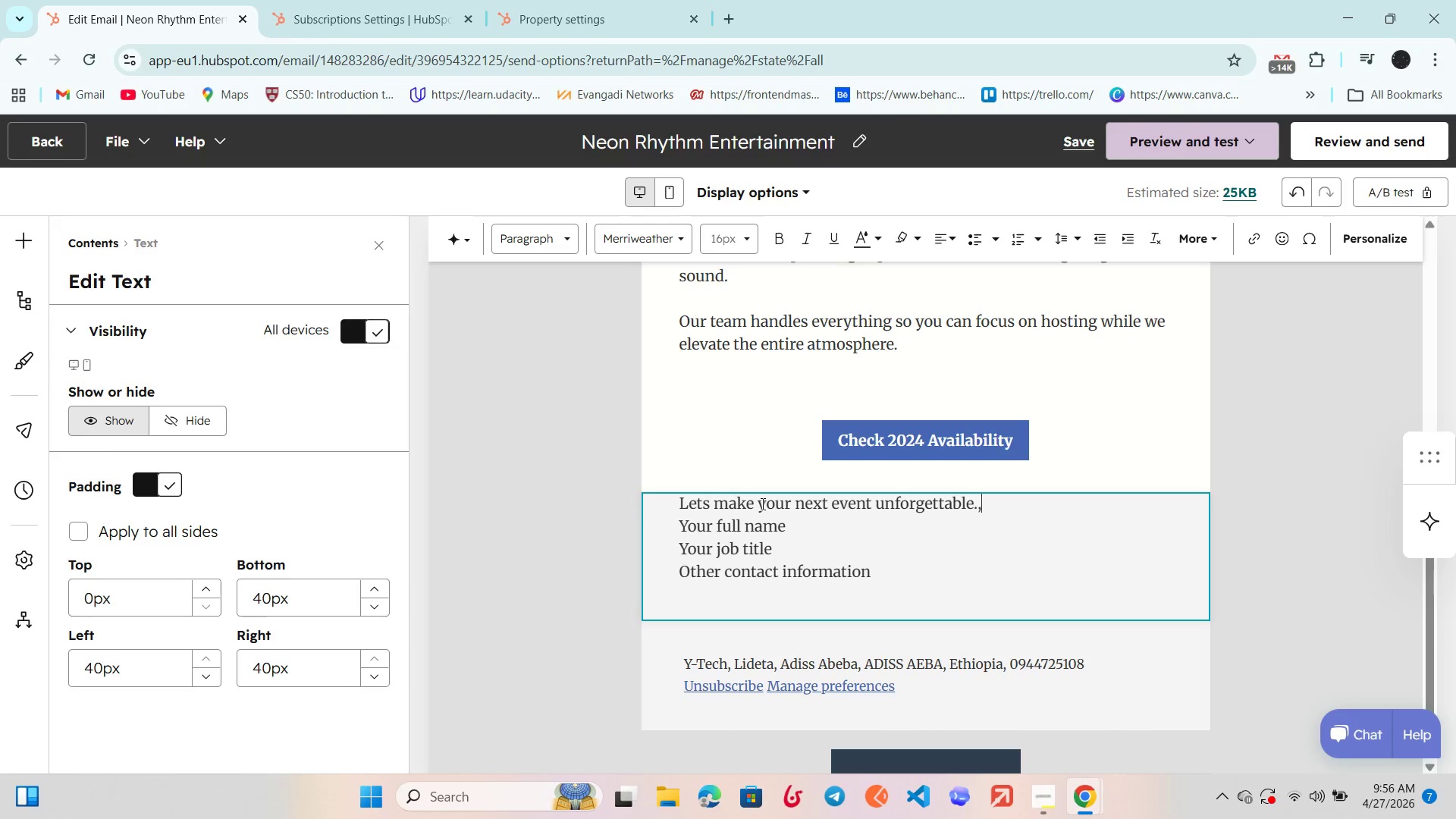 
key(Backspace)
 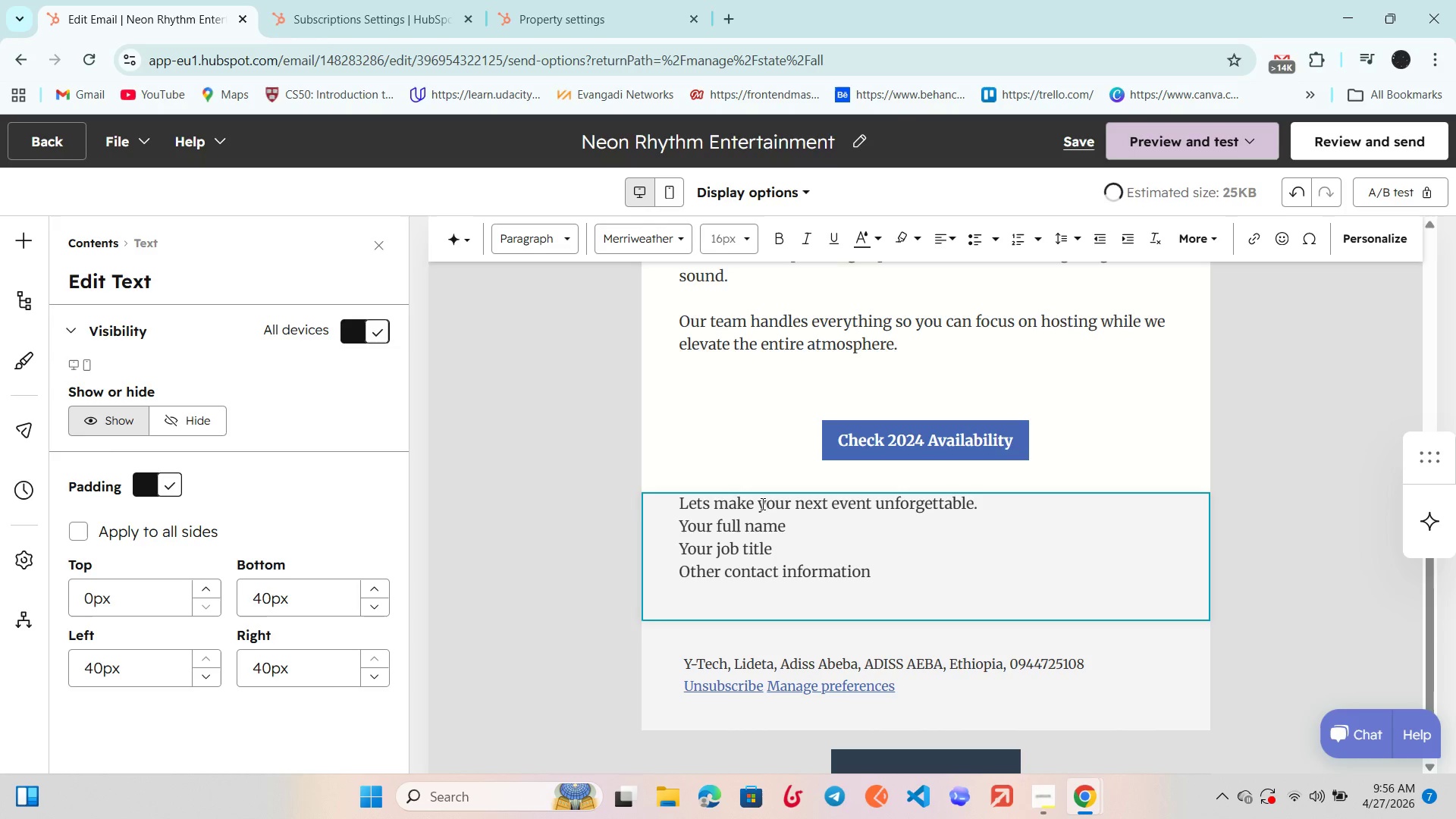 
key(ArrowUp)
 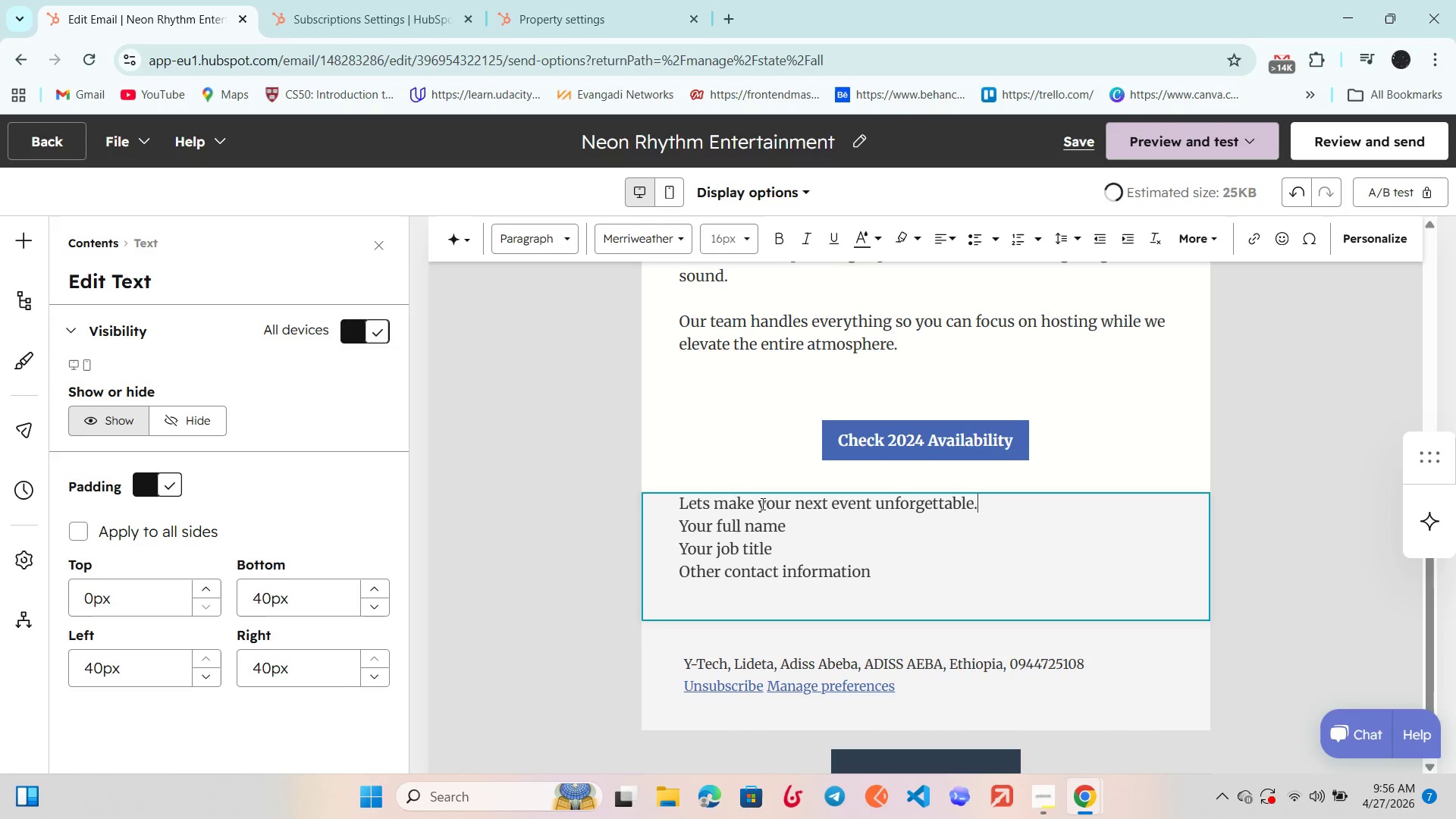 
key(ArrowDown)
 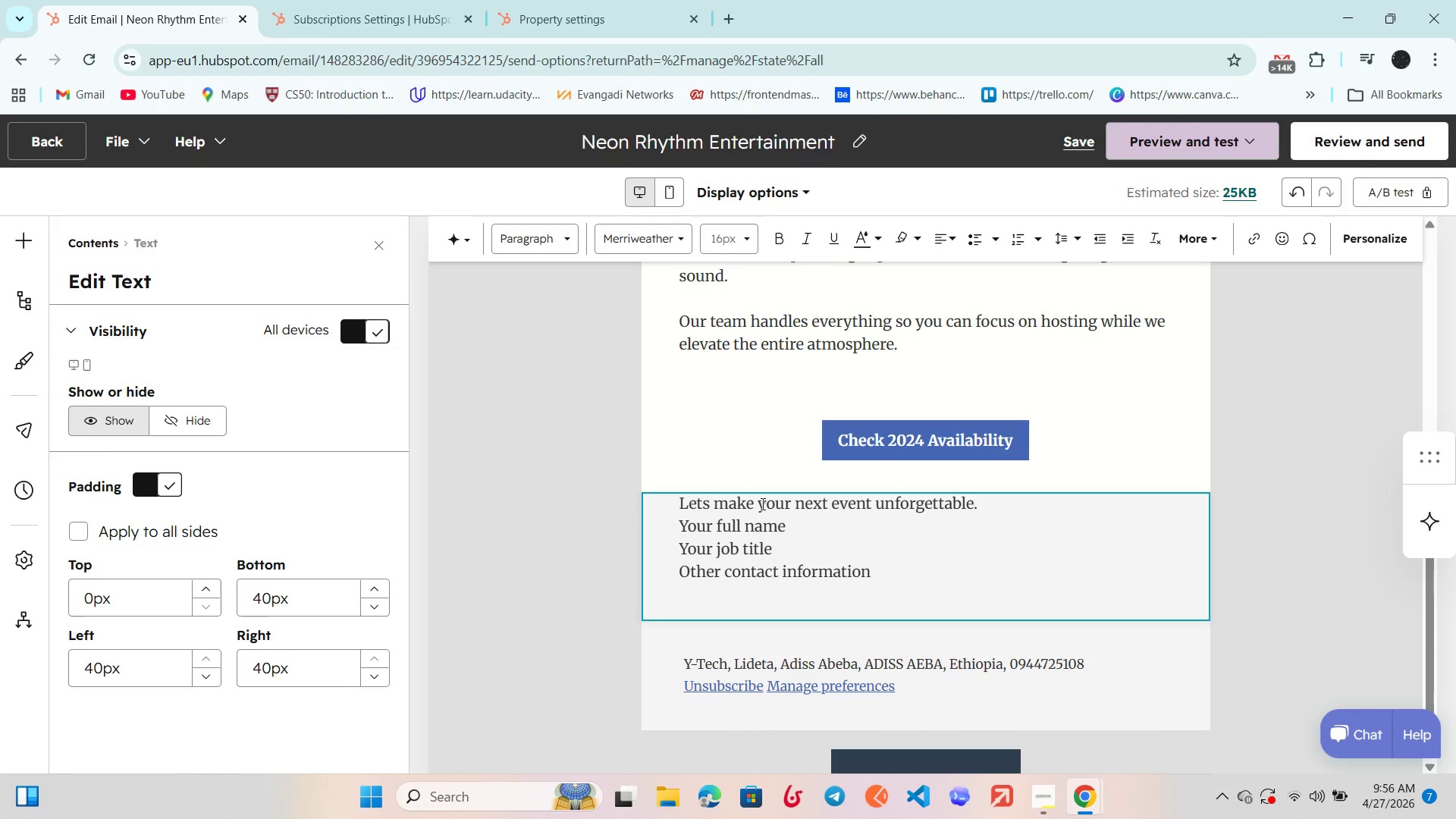 
key(Backspace)
key(Backspace)
key(Backspace)
key(Backspace)
key(Backspace)
key(Backspace)
key(Backspace)
key(Backspace)
key(Backspace)
type(We'd love to work with you again.)
 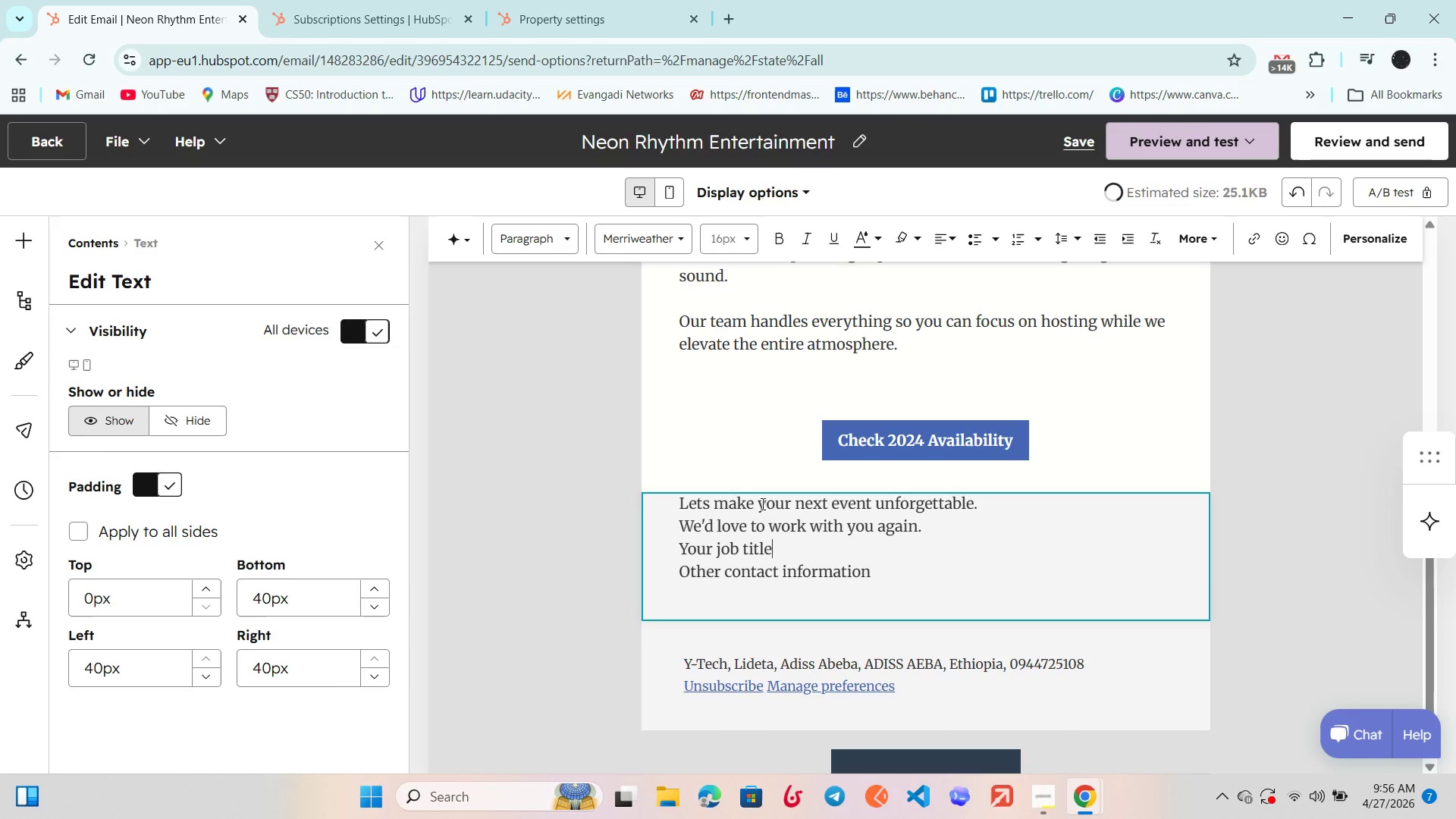 
key(ArrowDown)
 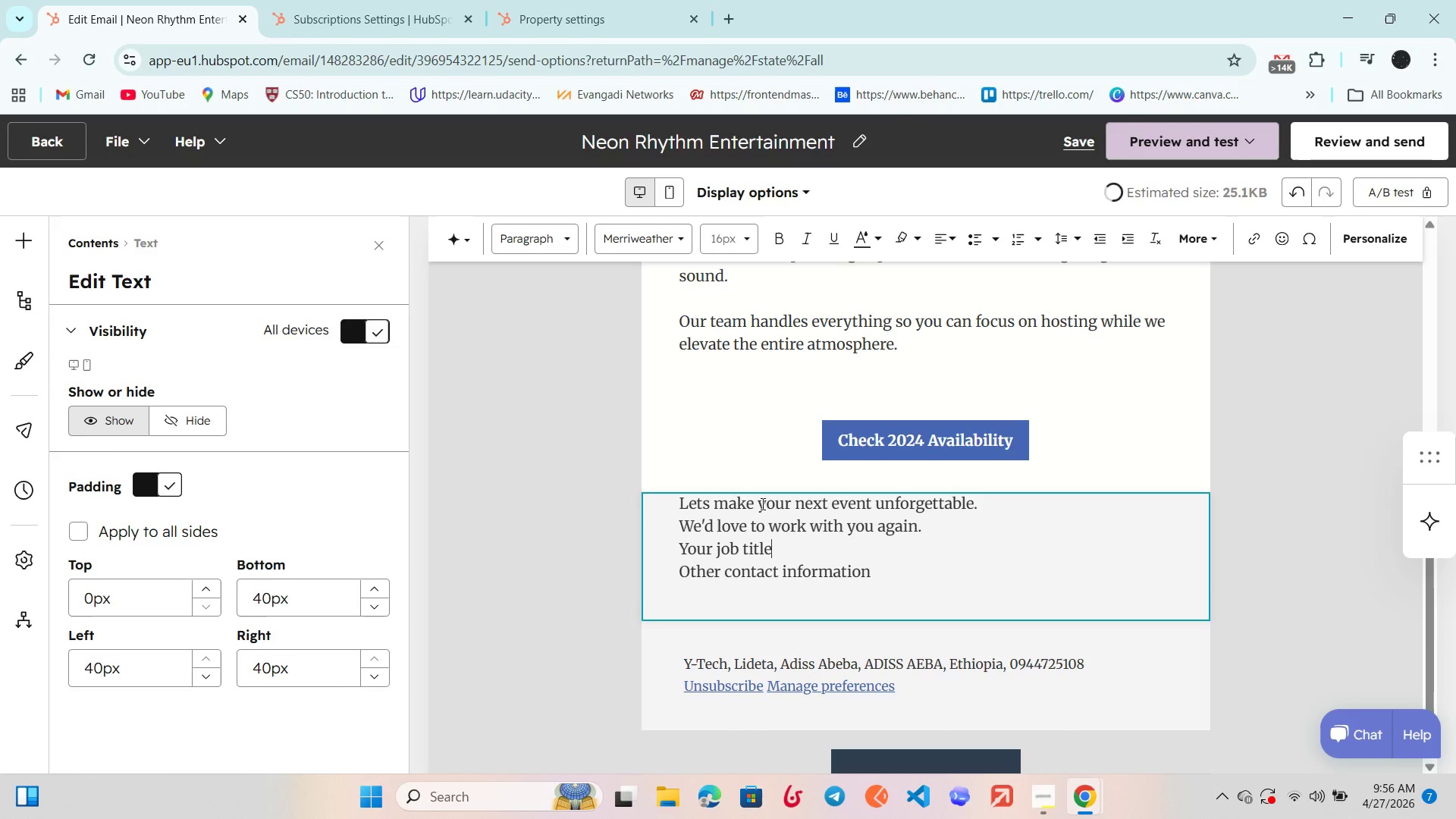 
key(ArrowDown)
 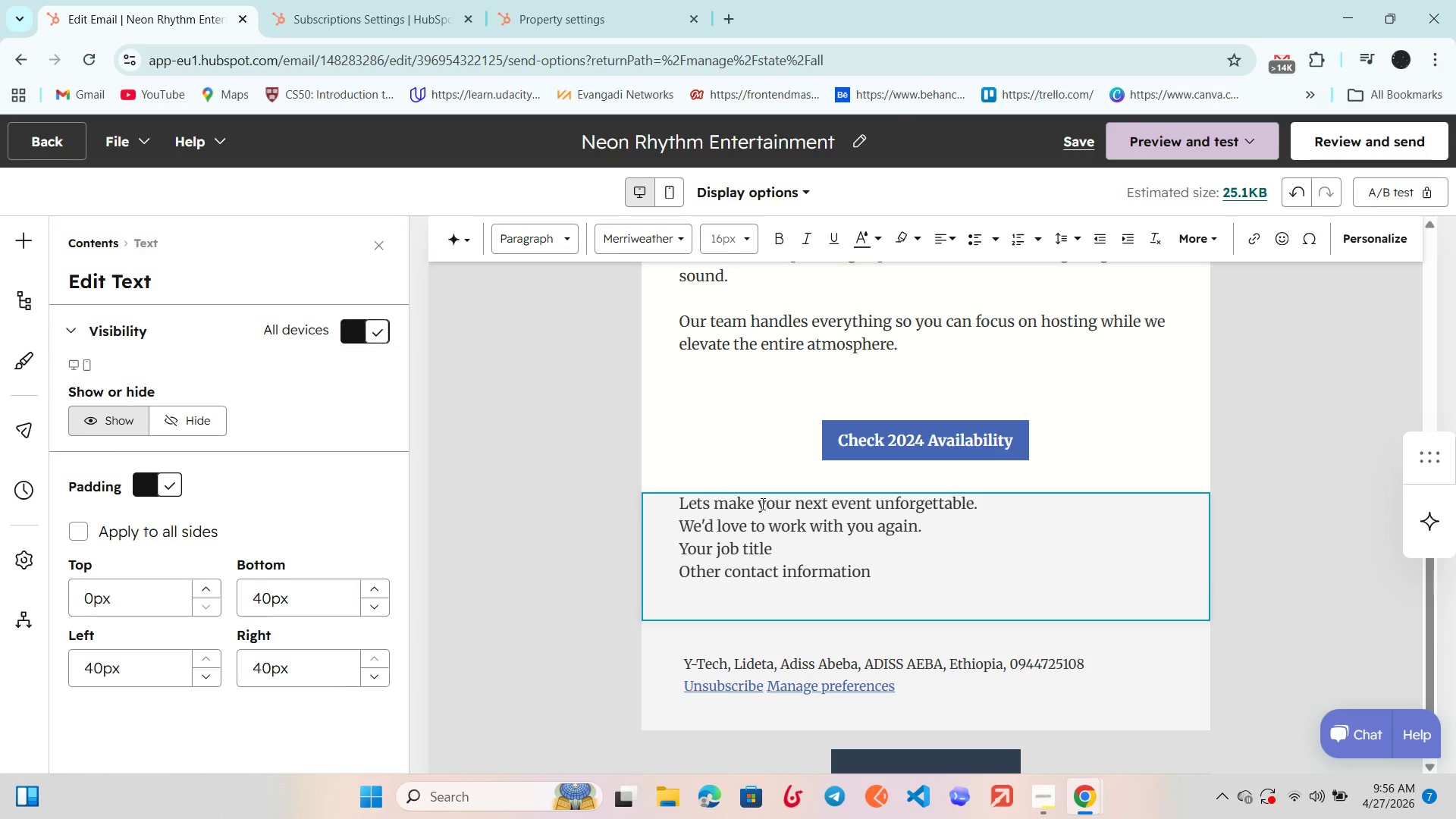 
hold_key(key=Backspace, duration=0.97)
 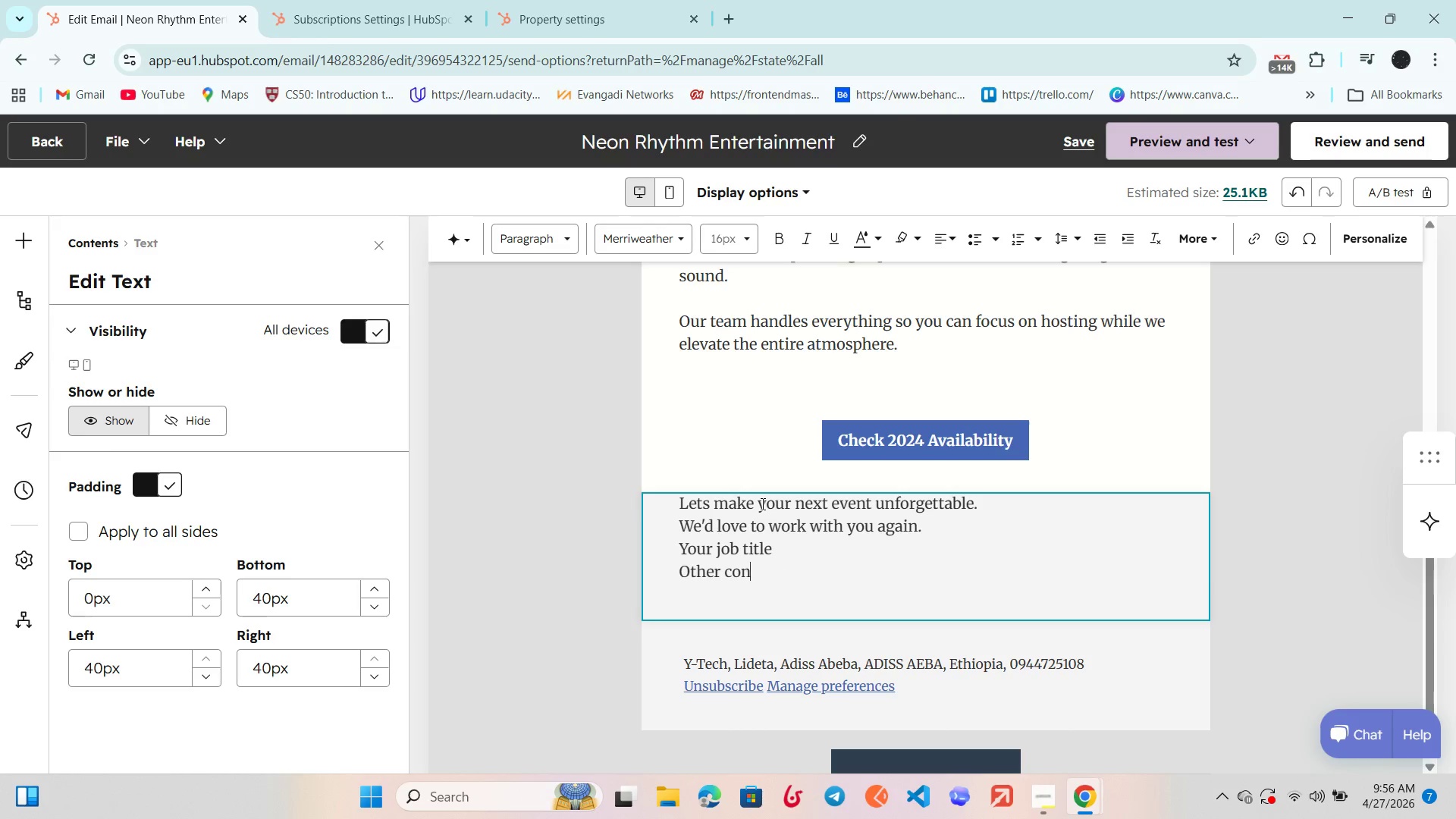 
hold_key(key=Backspace, duration=0.67)
 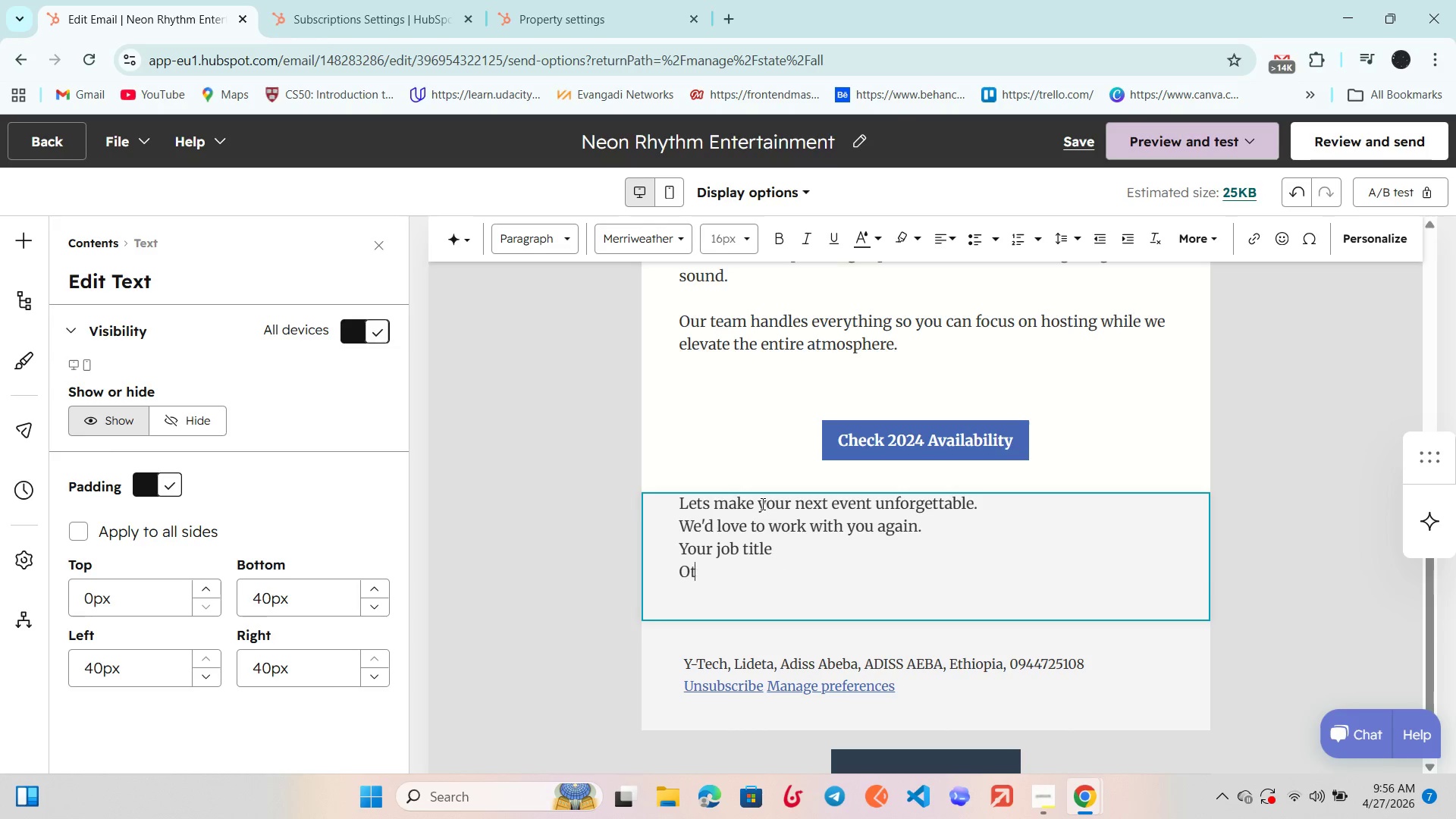 
key(Backspace)
 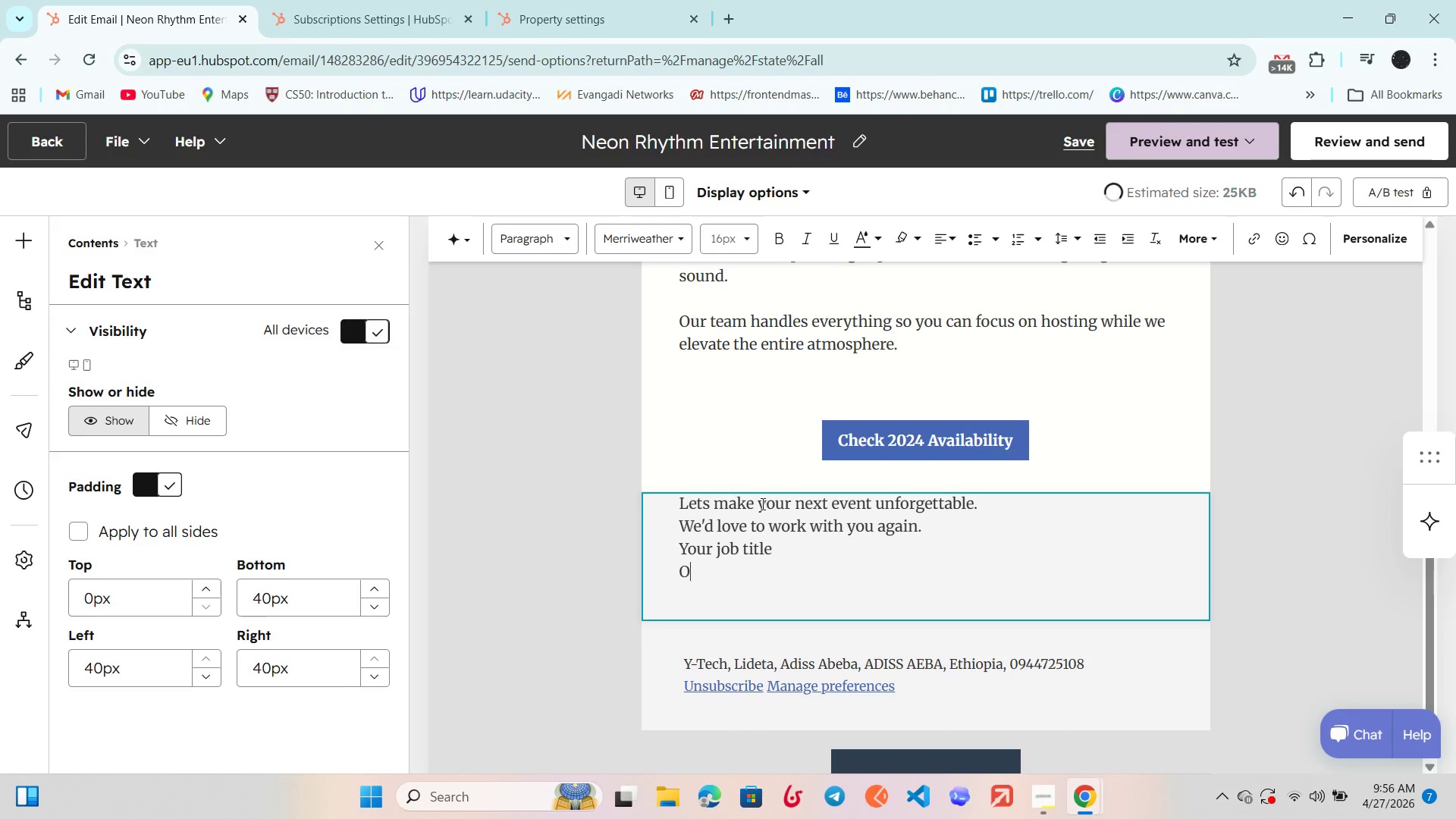 
key(Backspace)
 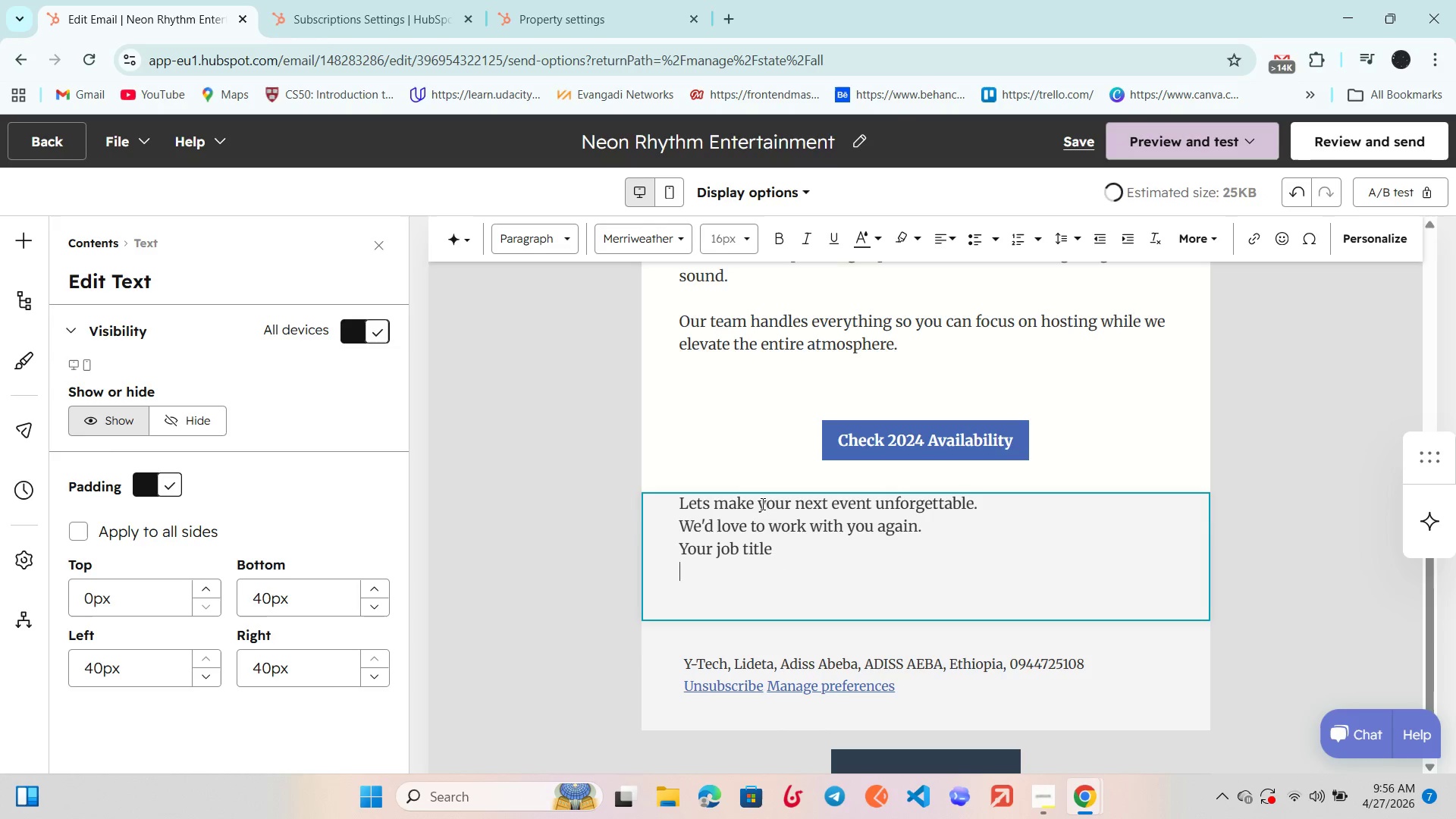 
key(Backspace)
 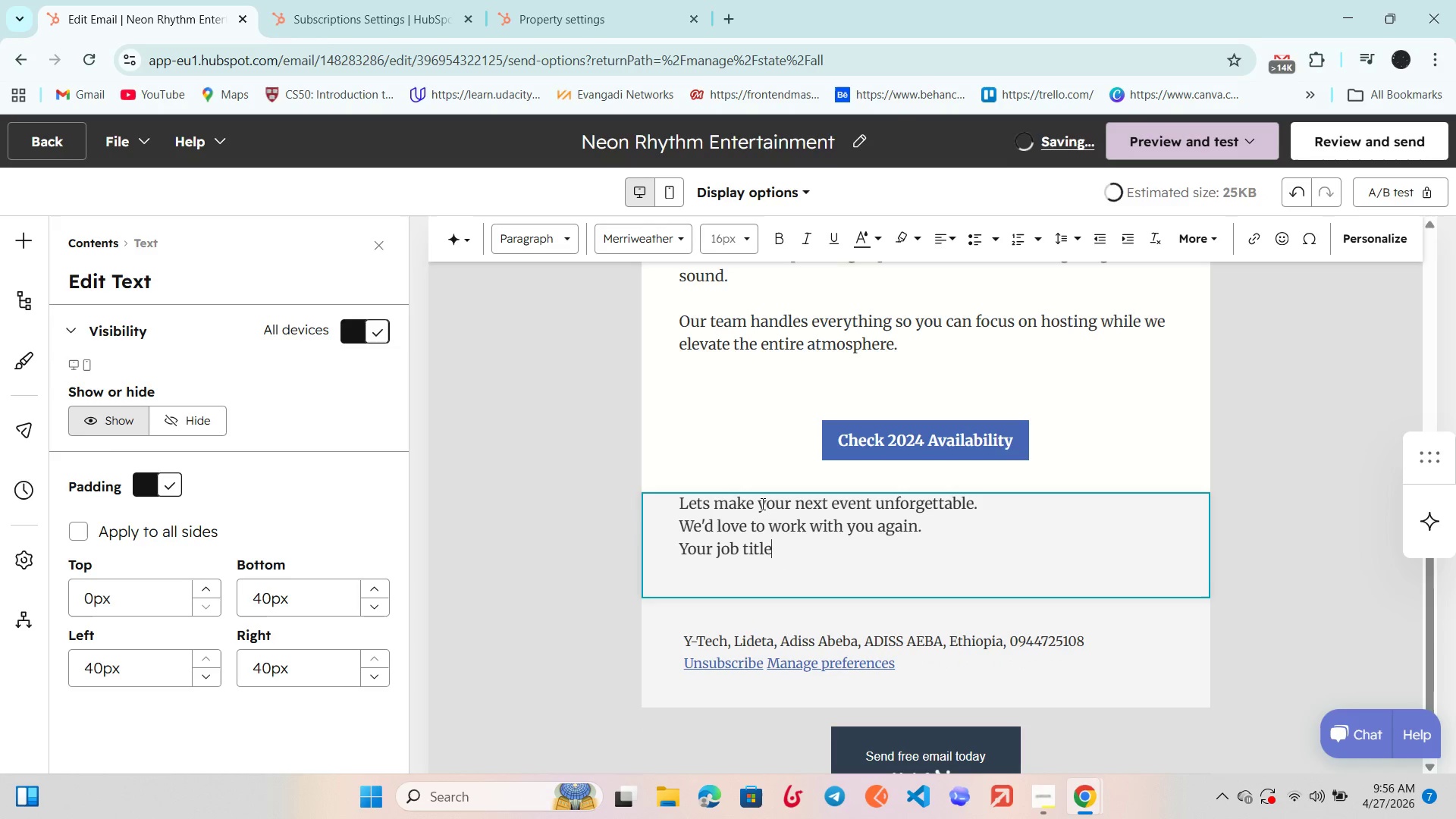 
key(Backspace)
 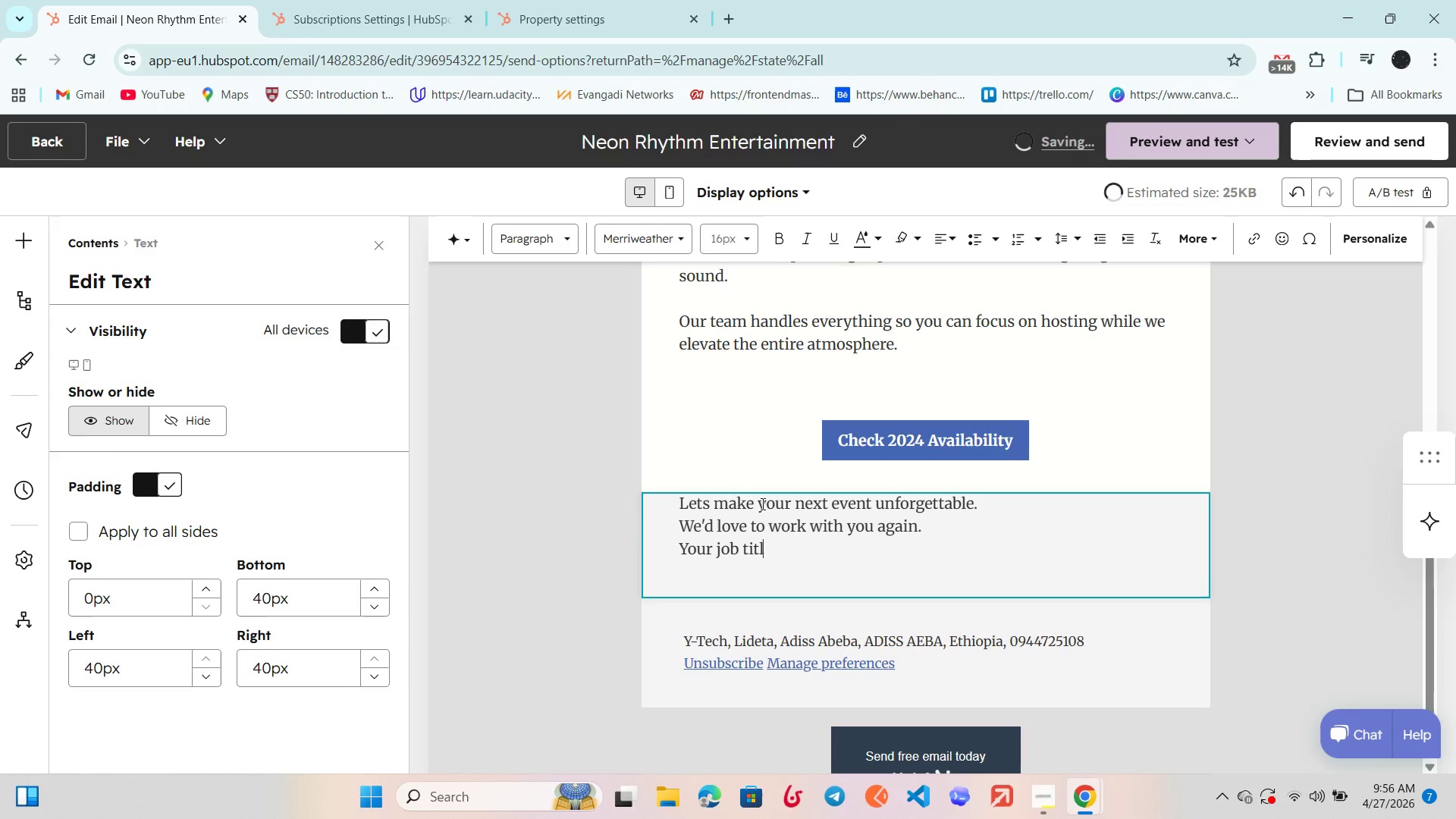 
key(Backspace)
 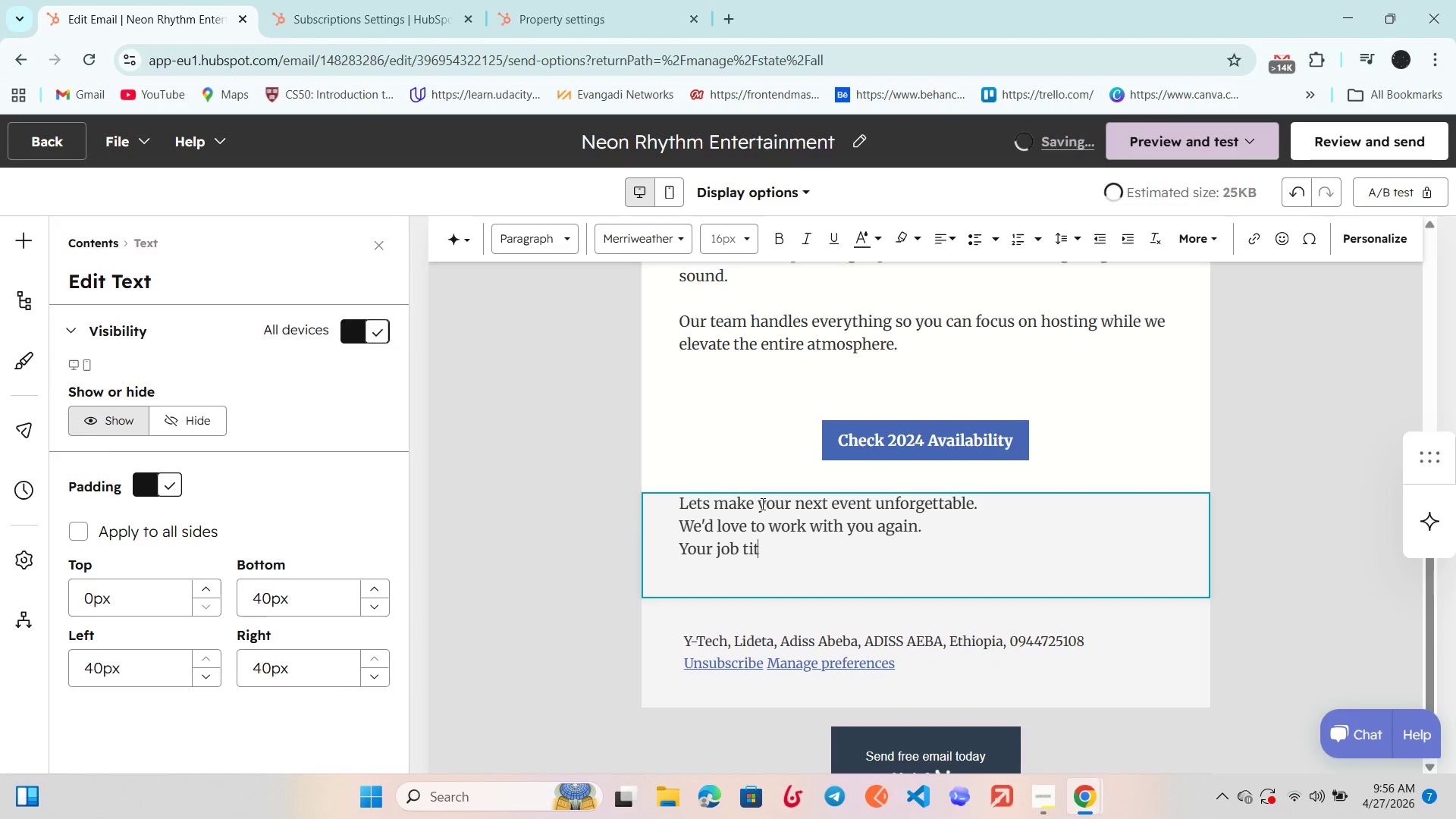 
key(Backspace)
 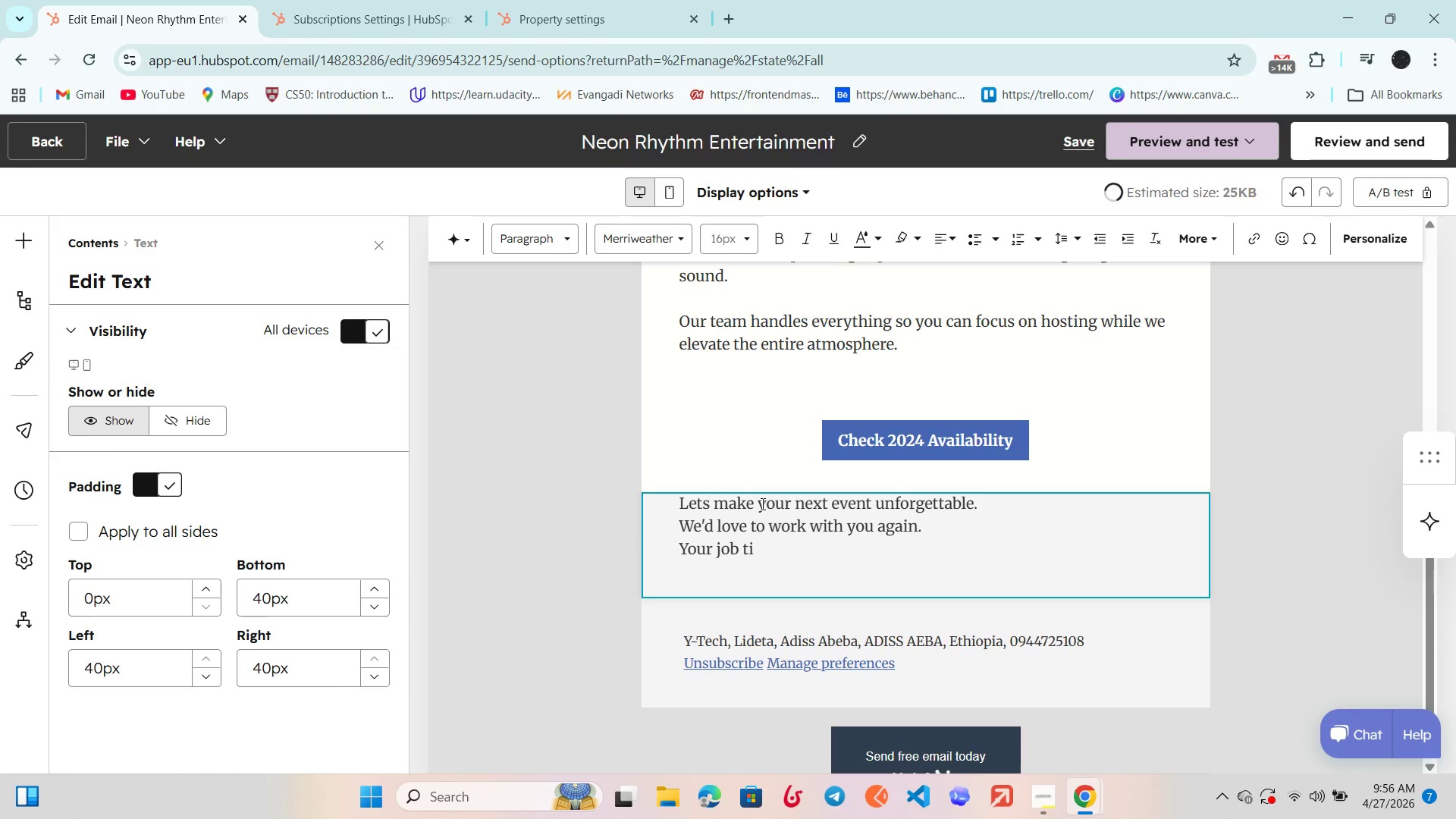 
key(Backspace)
 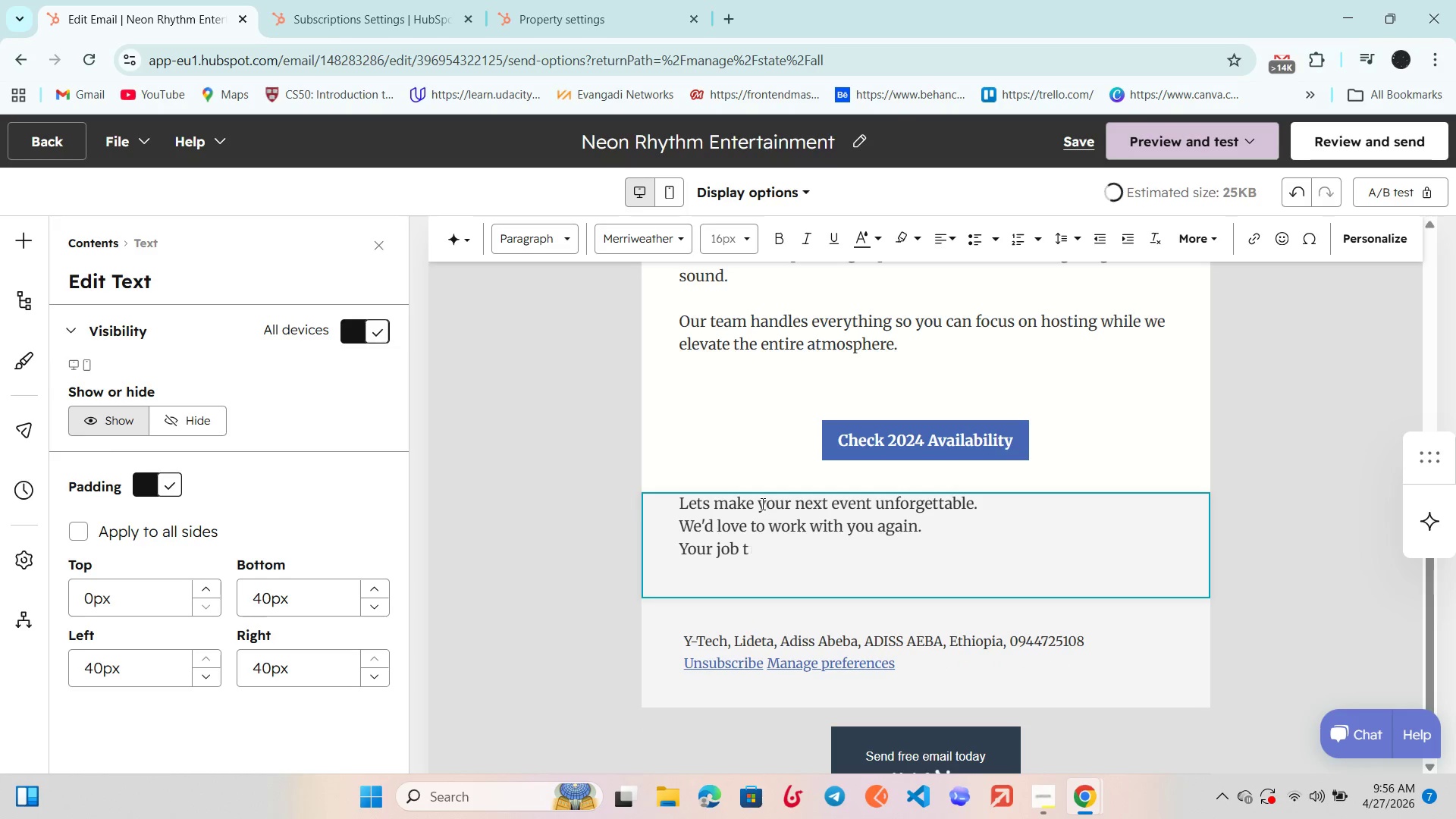 
key(Backspace)
 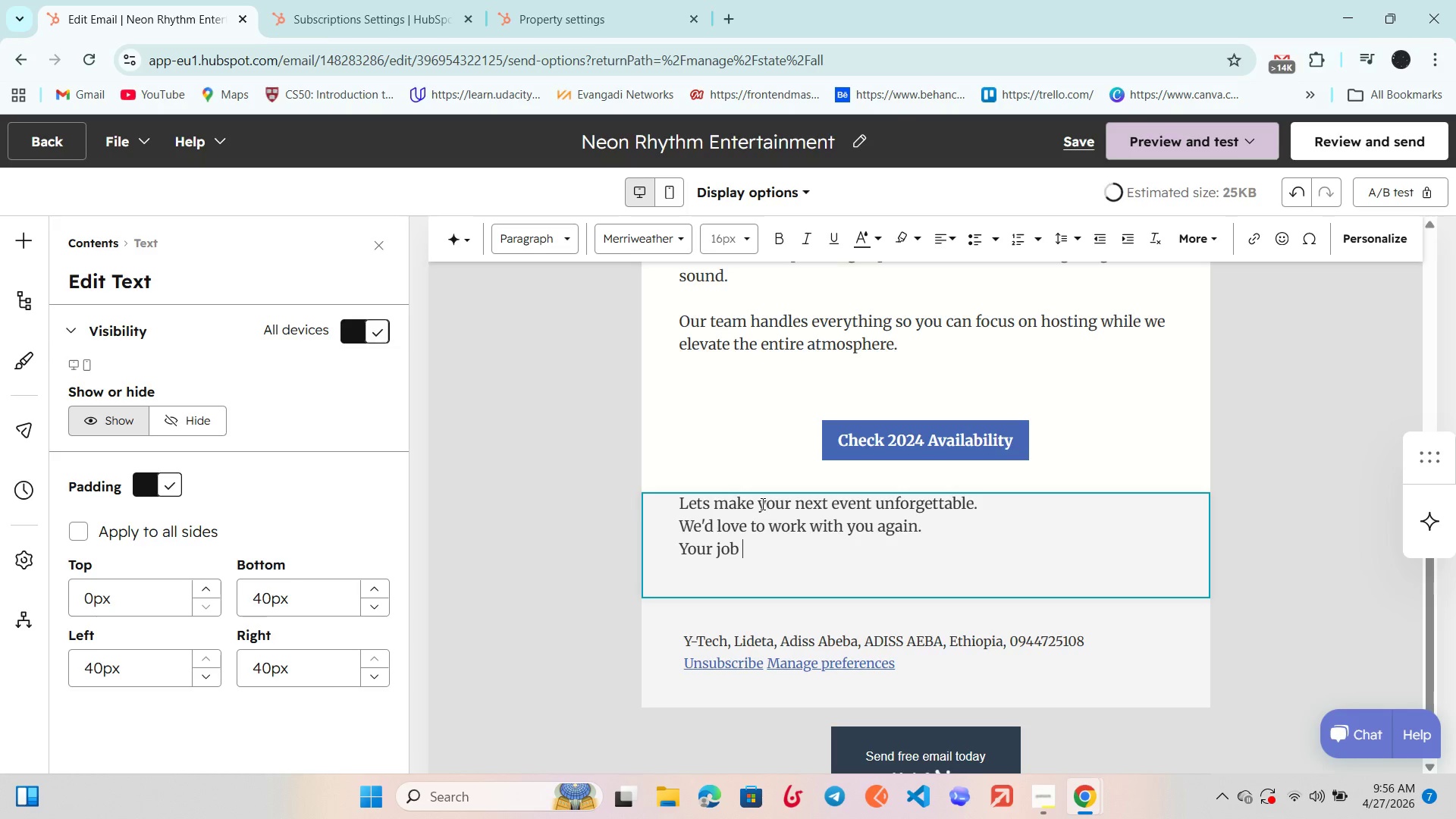 
key(Backspace)
 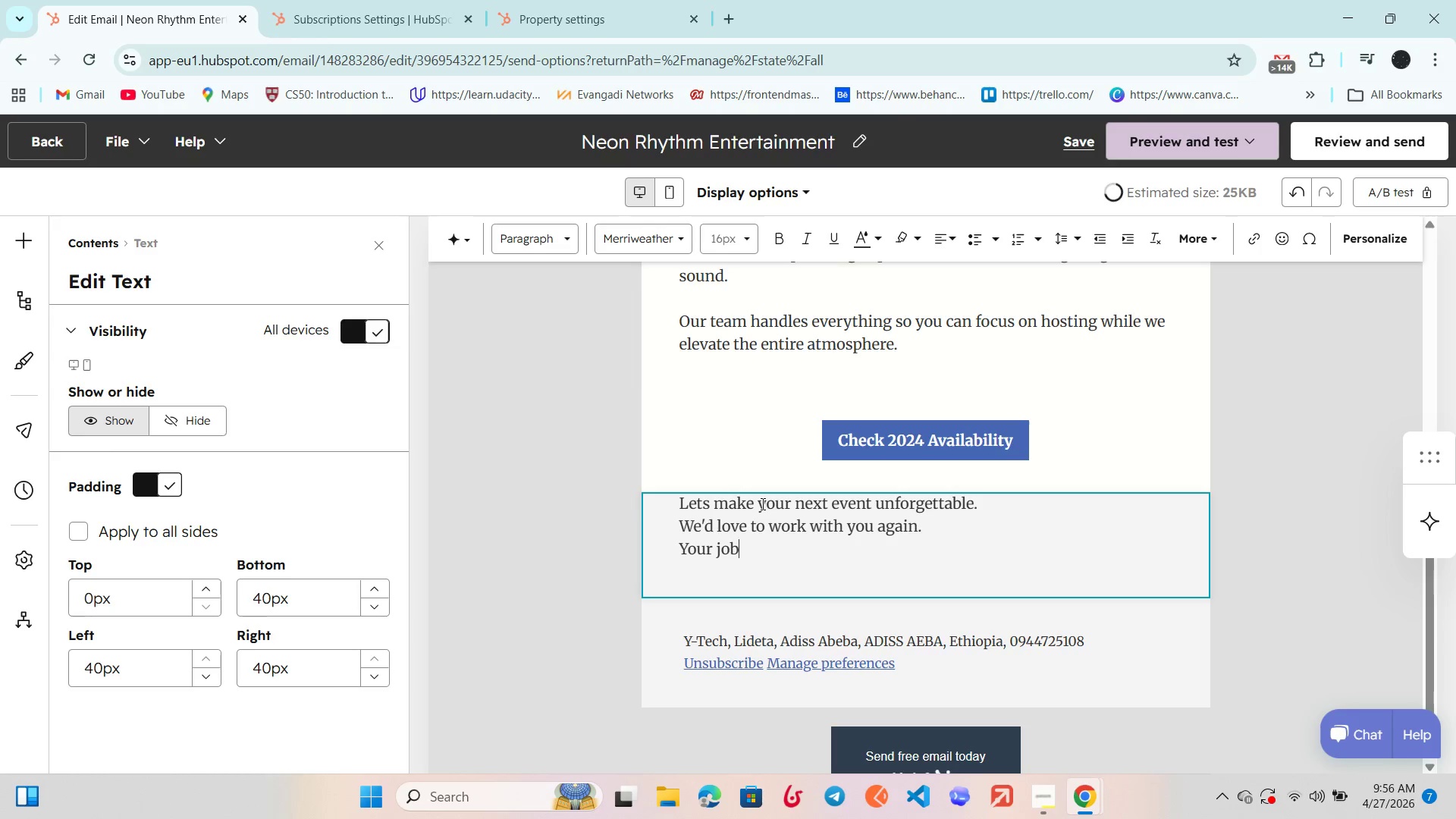 
key(Backspace)
 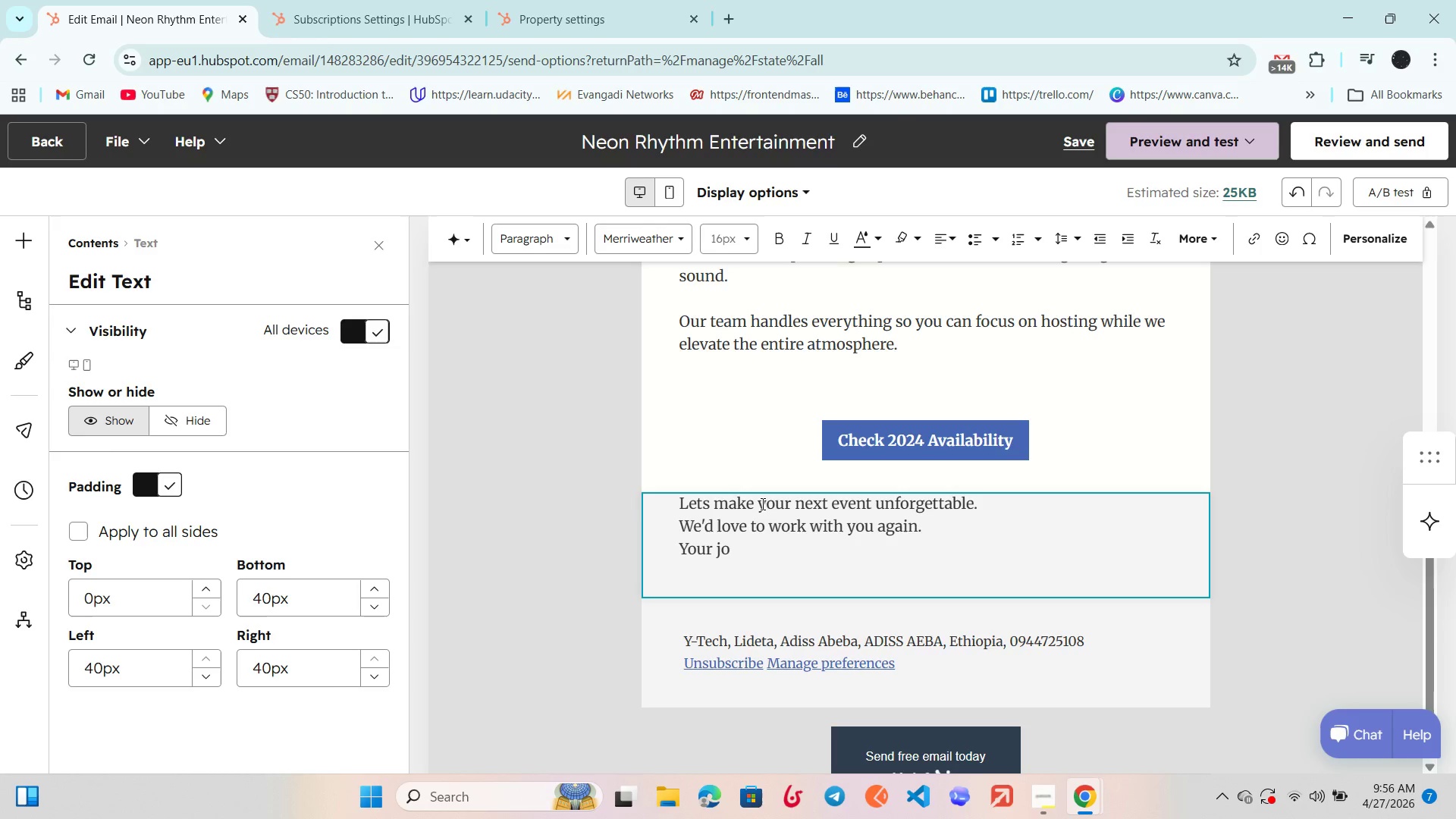 
key(ArrowDown)
 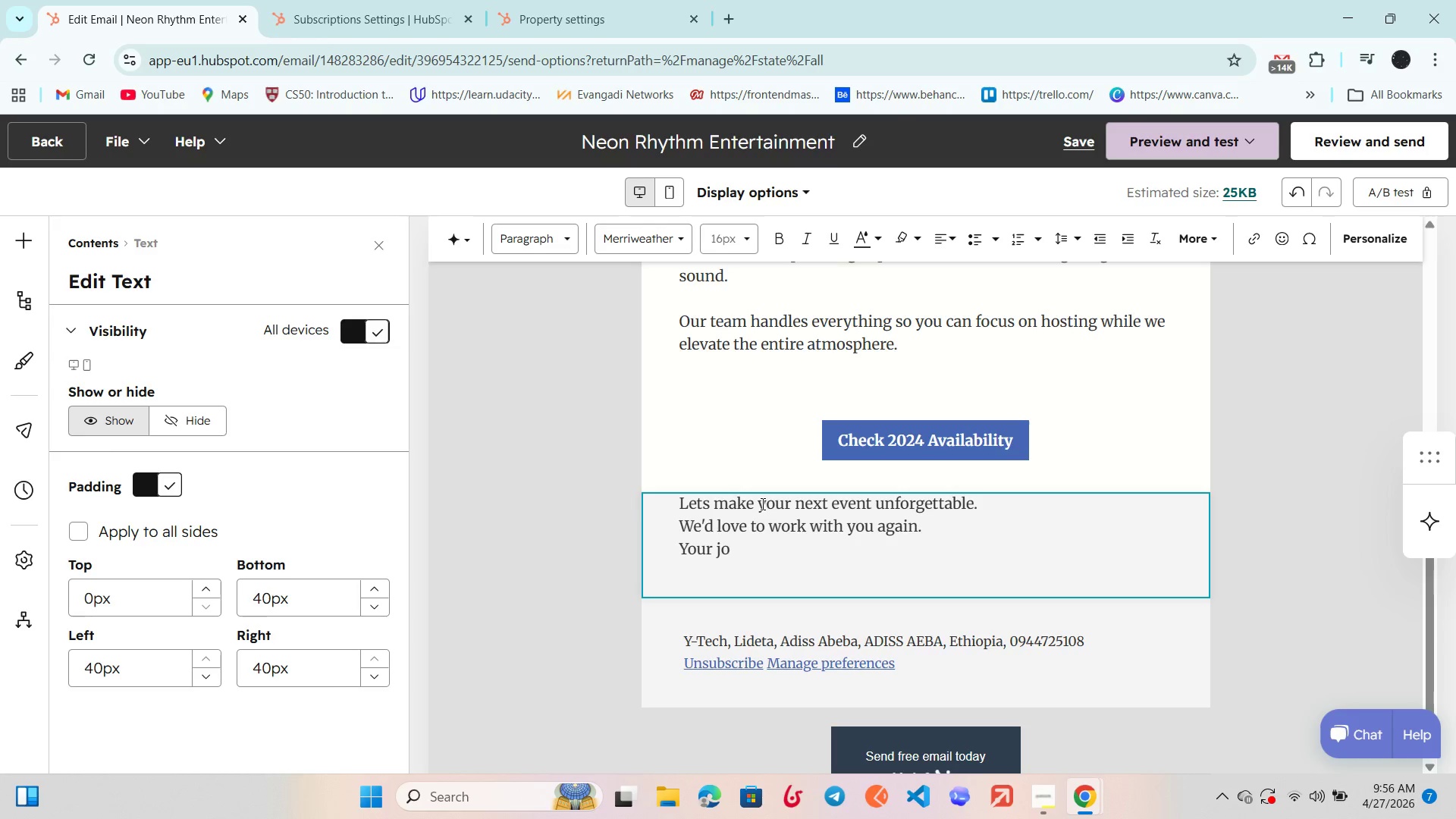 
key(Backspace)
 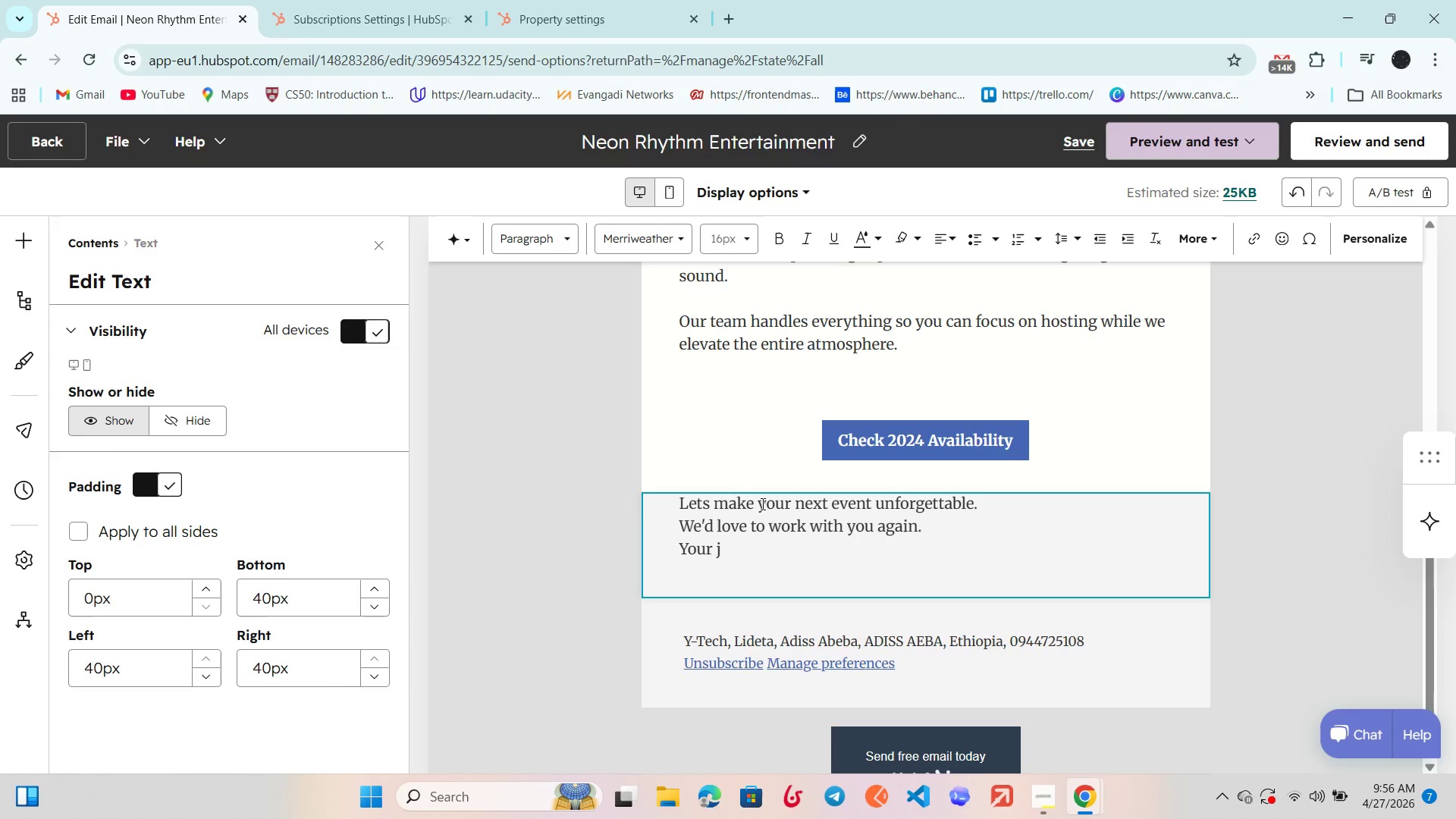 
key(Backspace)
 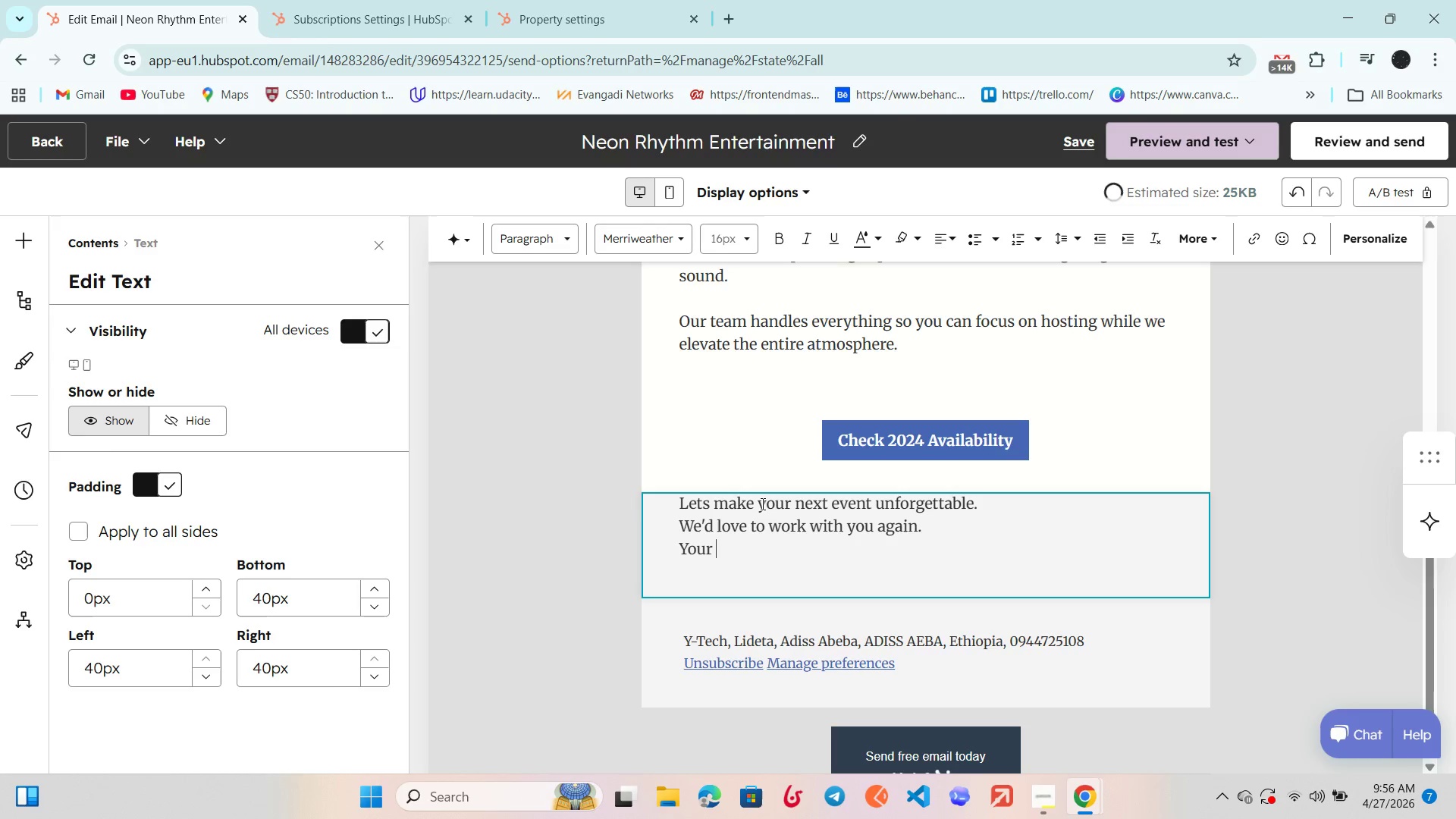 
key(Backspace)
 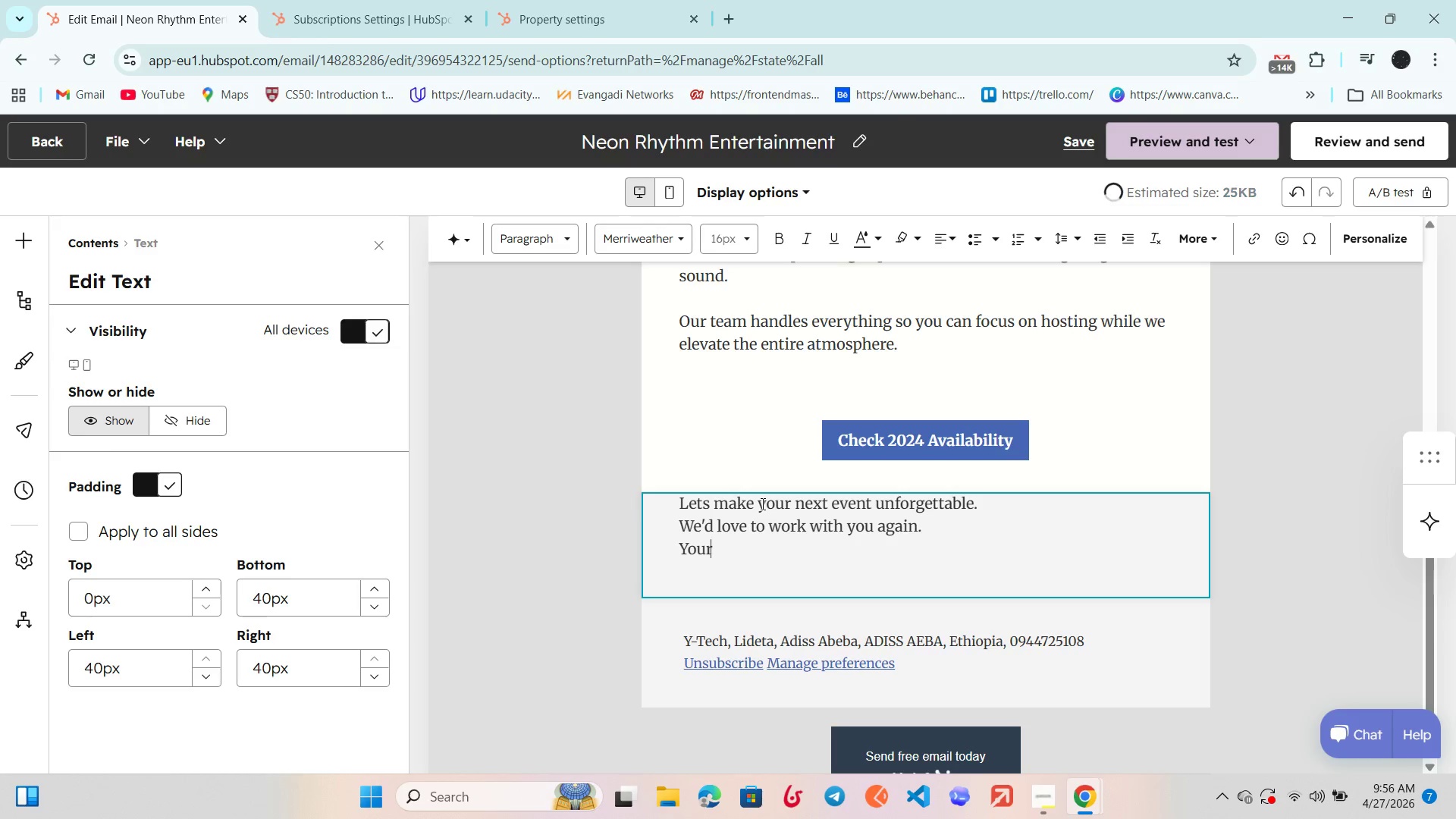 
key(Backspace)
 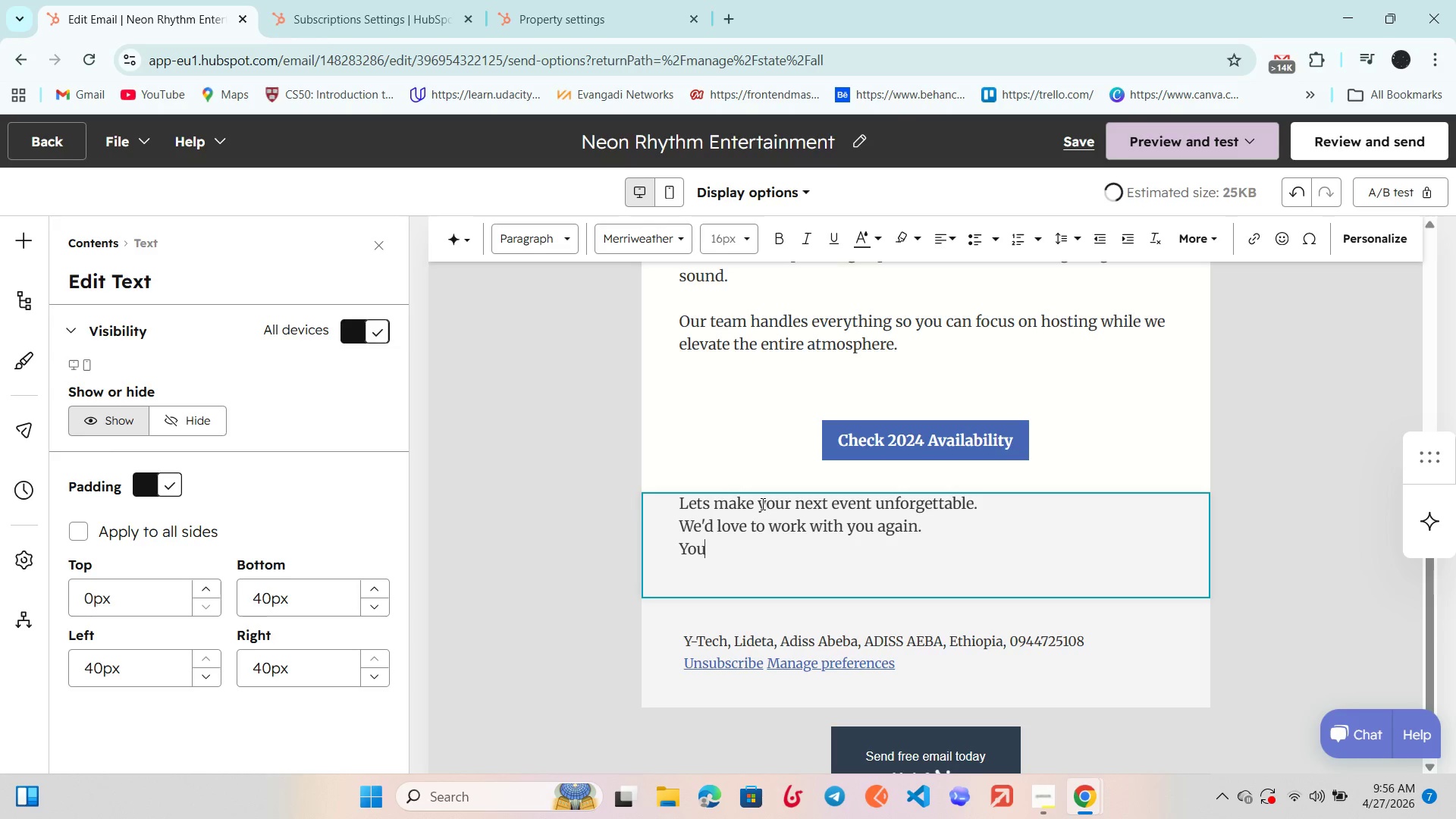 
key(Backspace)
 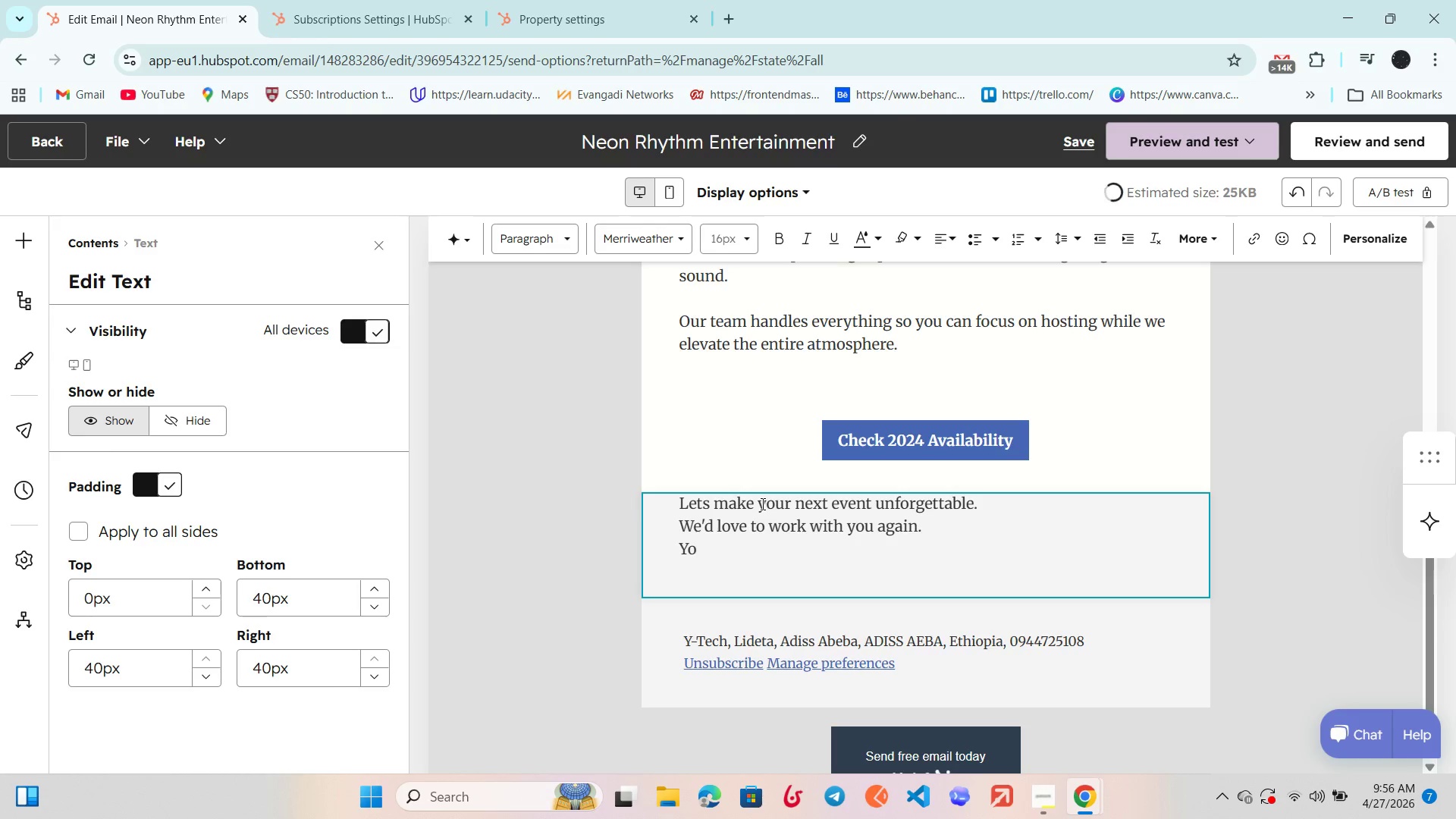 
key(Backspace)
 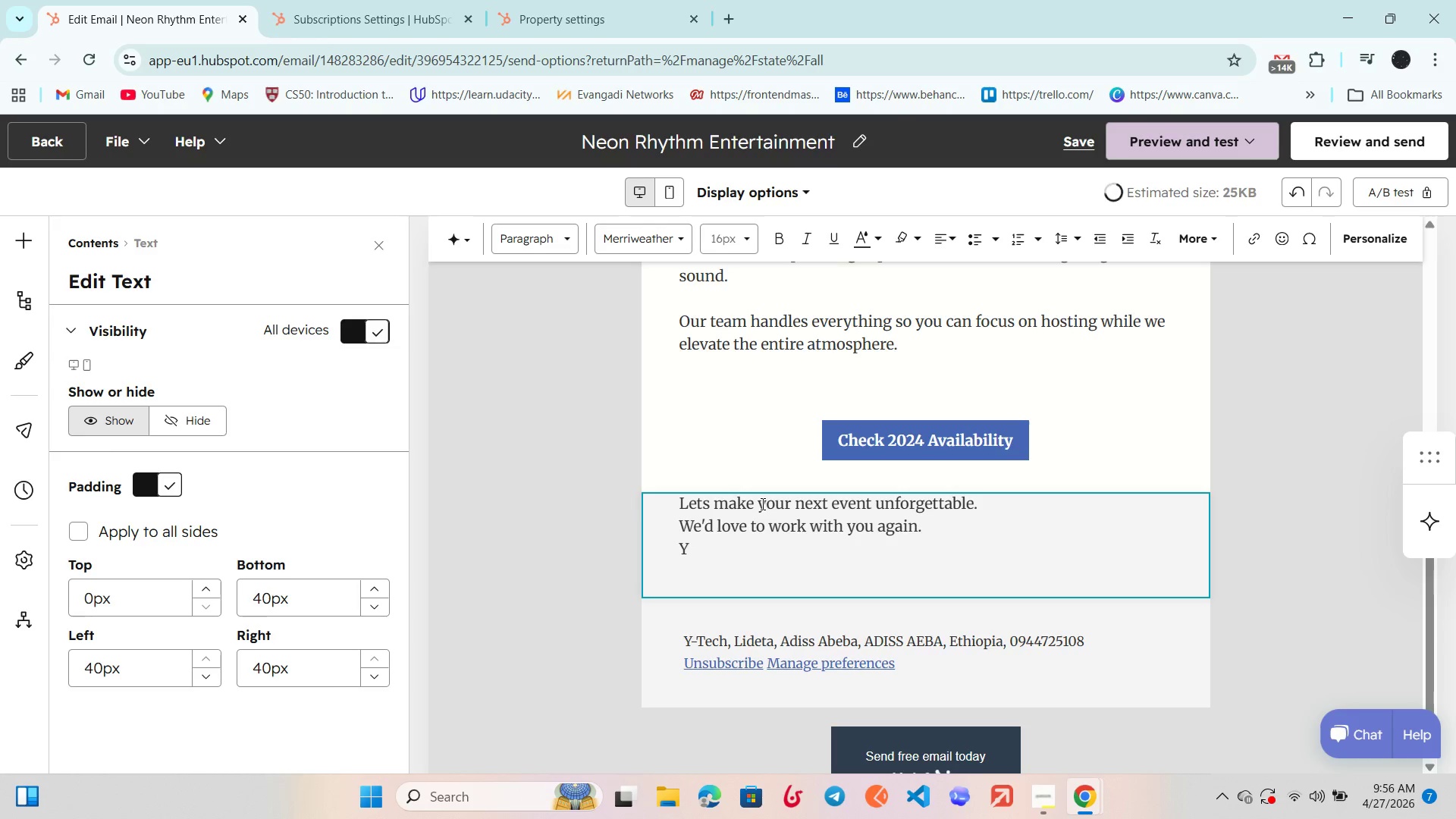 
key(Backspace)
 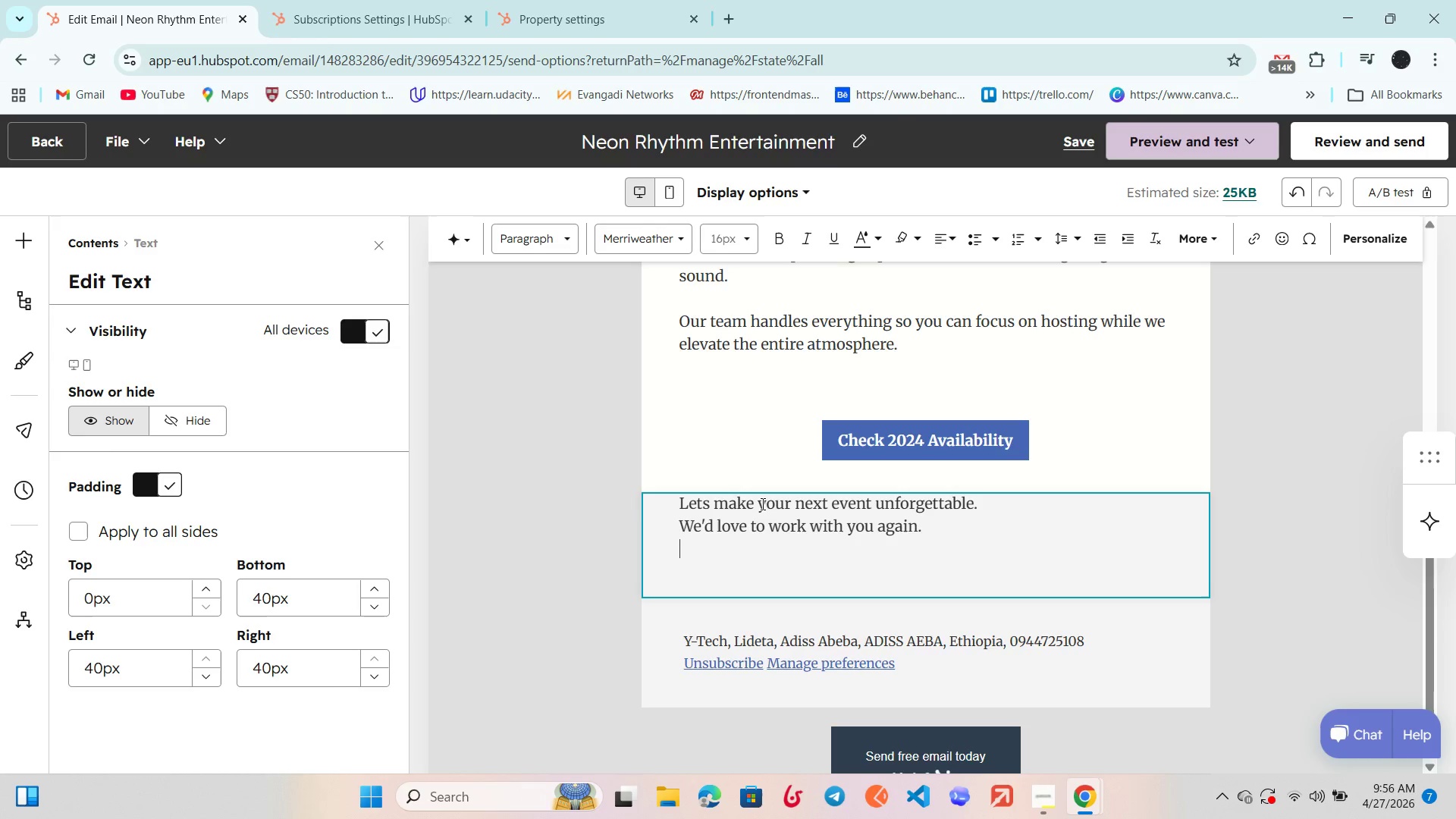 
key(Backspace)
 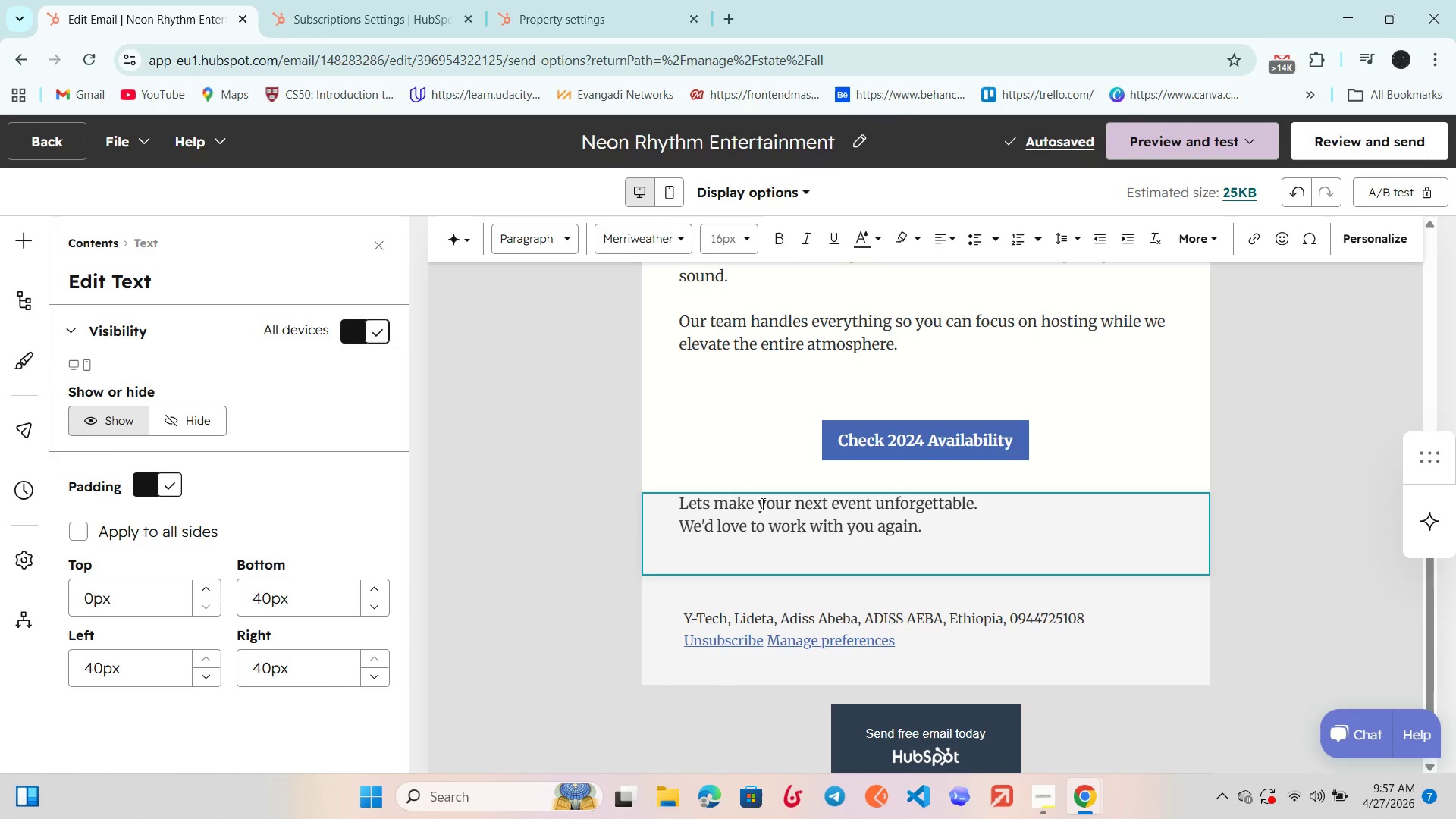 
wait(9.72)
 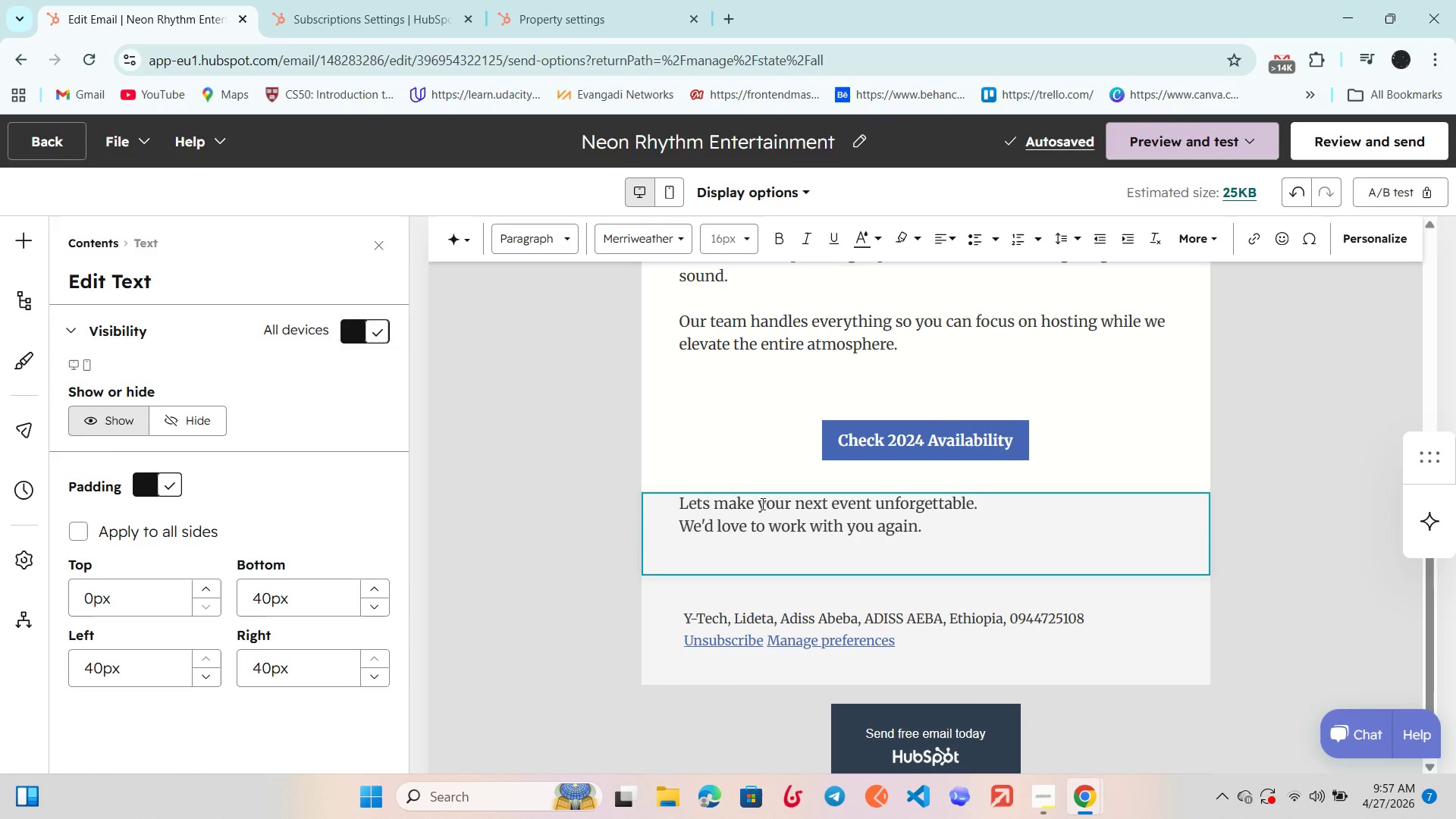 
left_click([585, 499])
 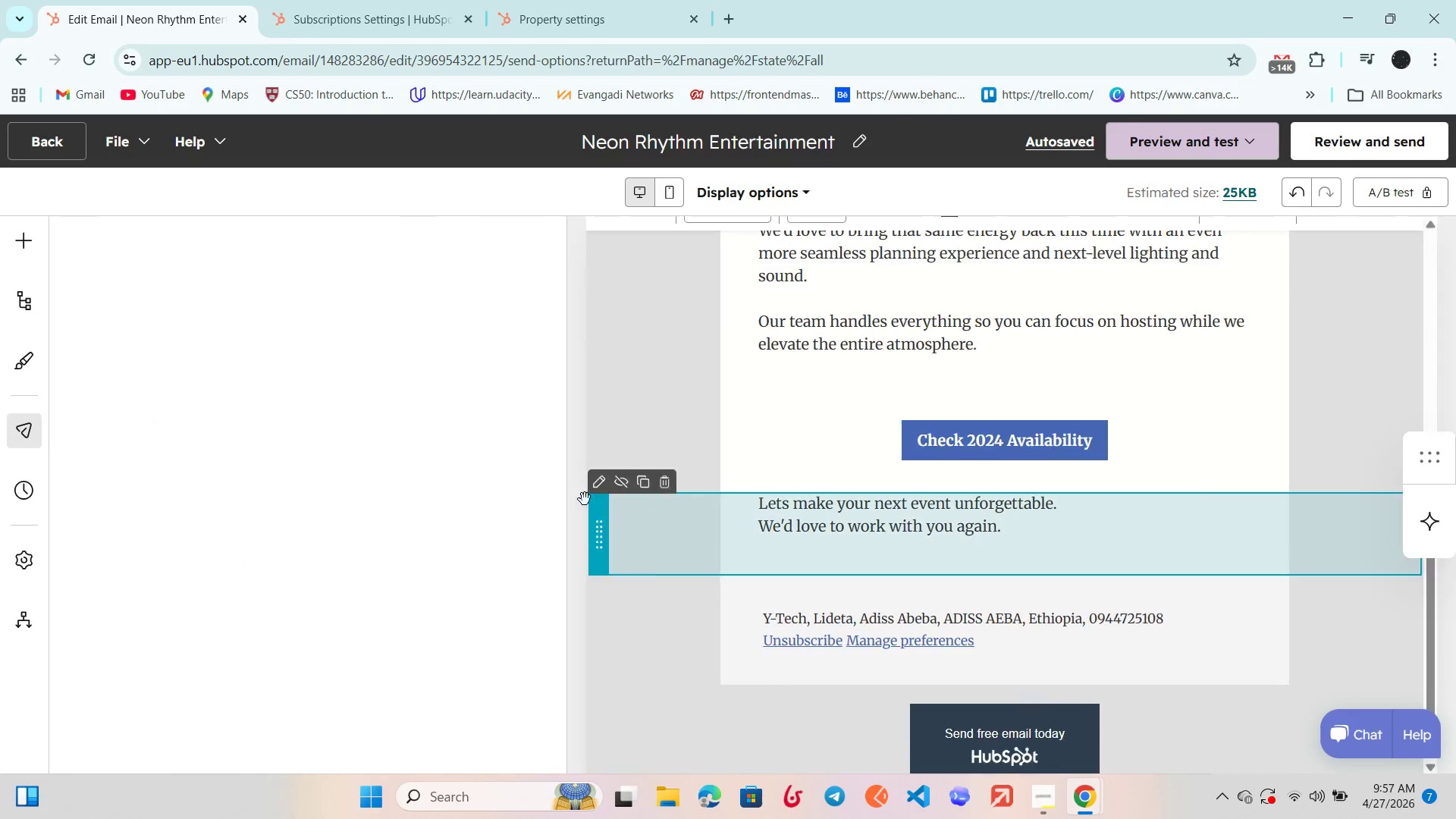 
scroll: coordinate [659, 491], scroll_direction: up, amount: 19.0
 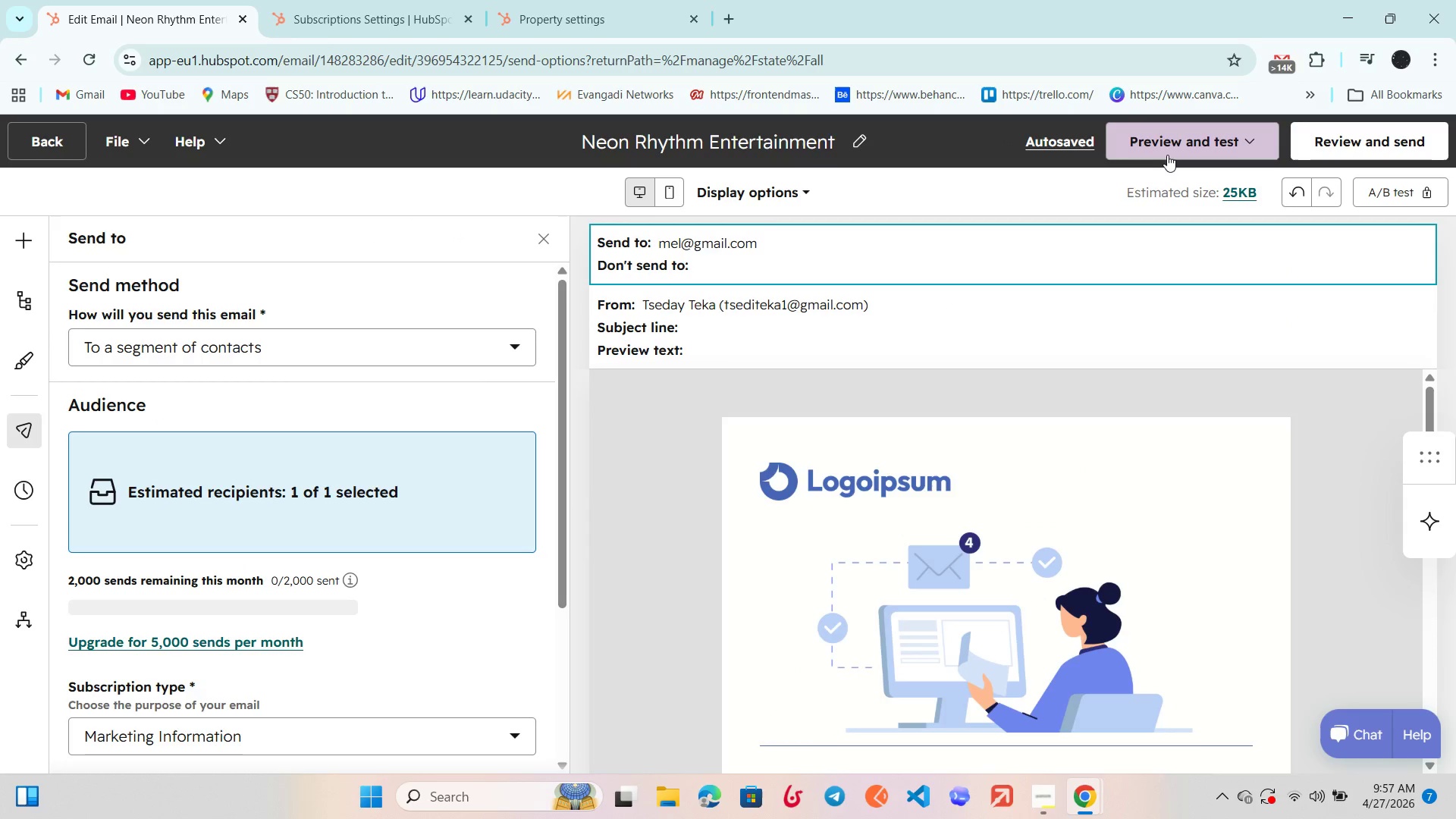 
left_click([1168, 145])
 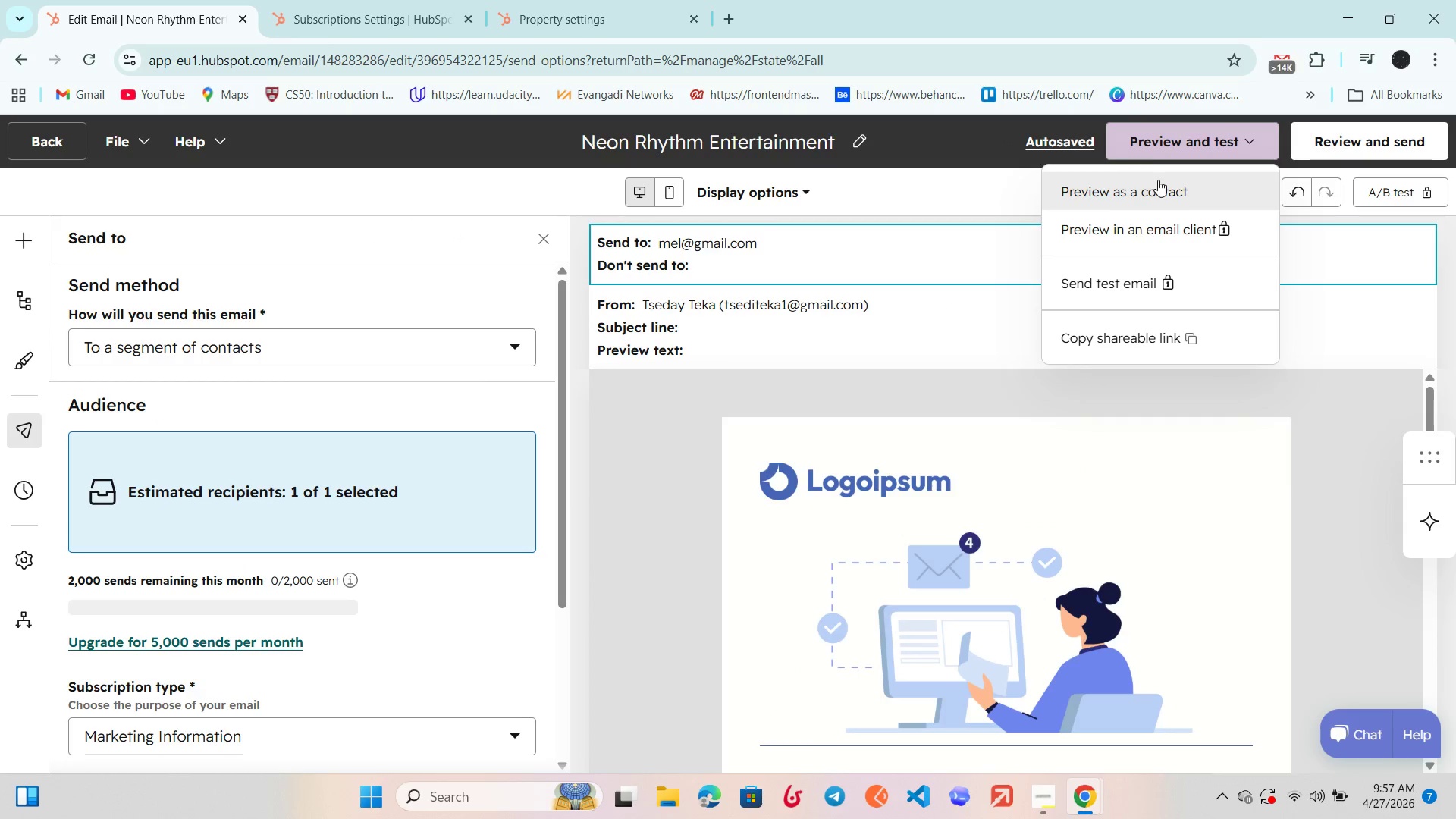 
left_click([1157, 187])
 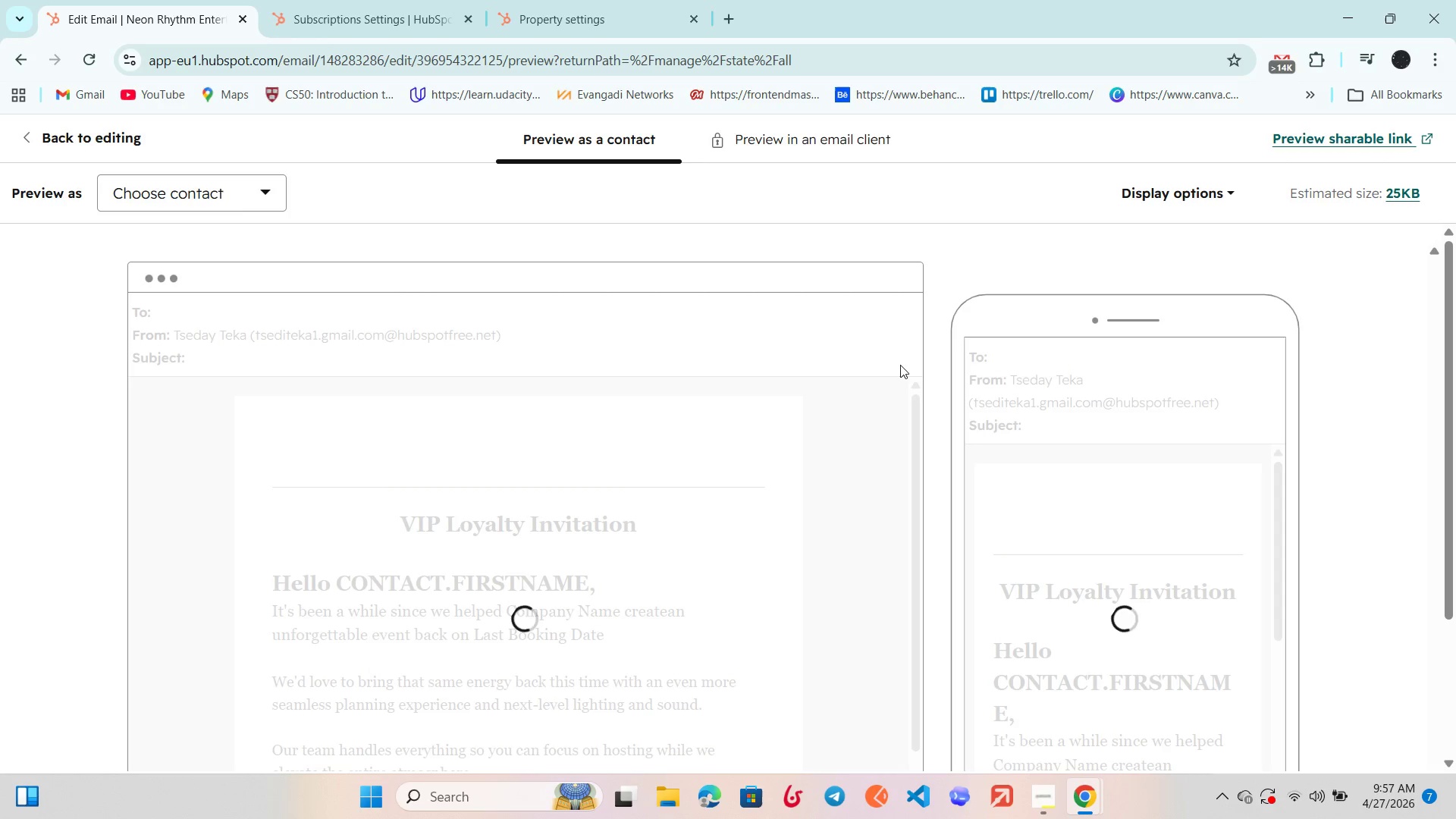 
wait(5.83)
 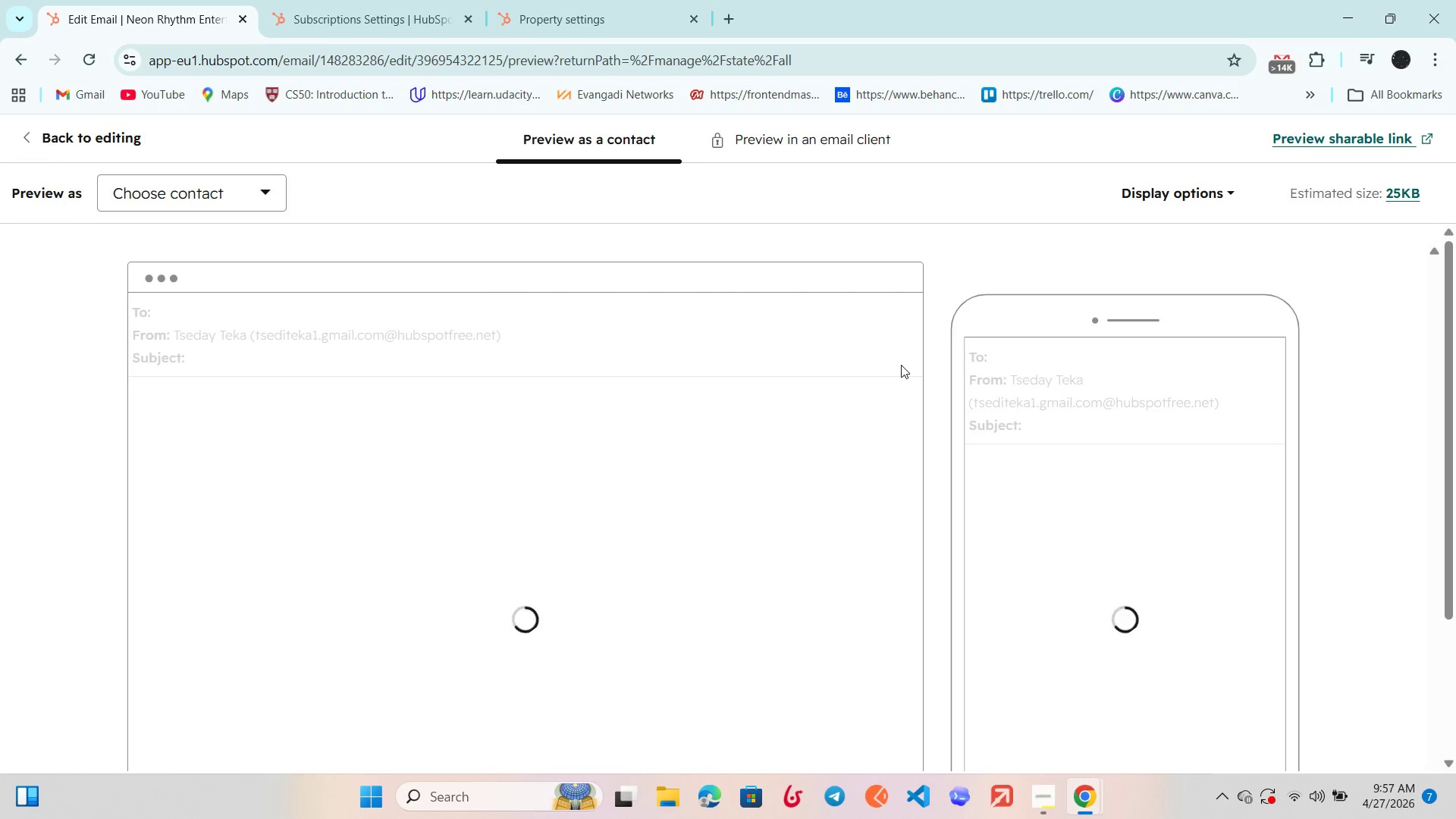 
scroll: coordinate [778, 437], scroll_direction: down, amount: 7.0
 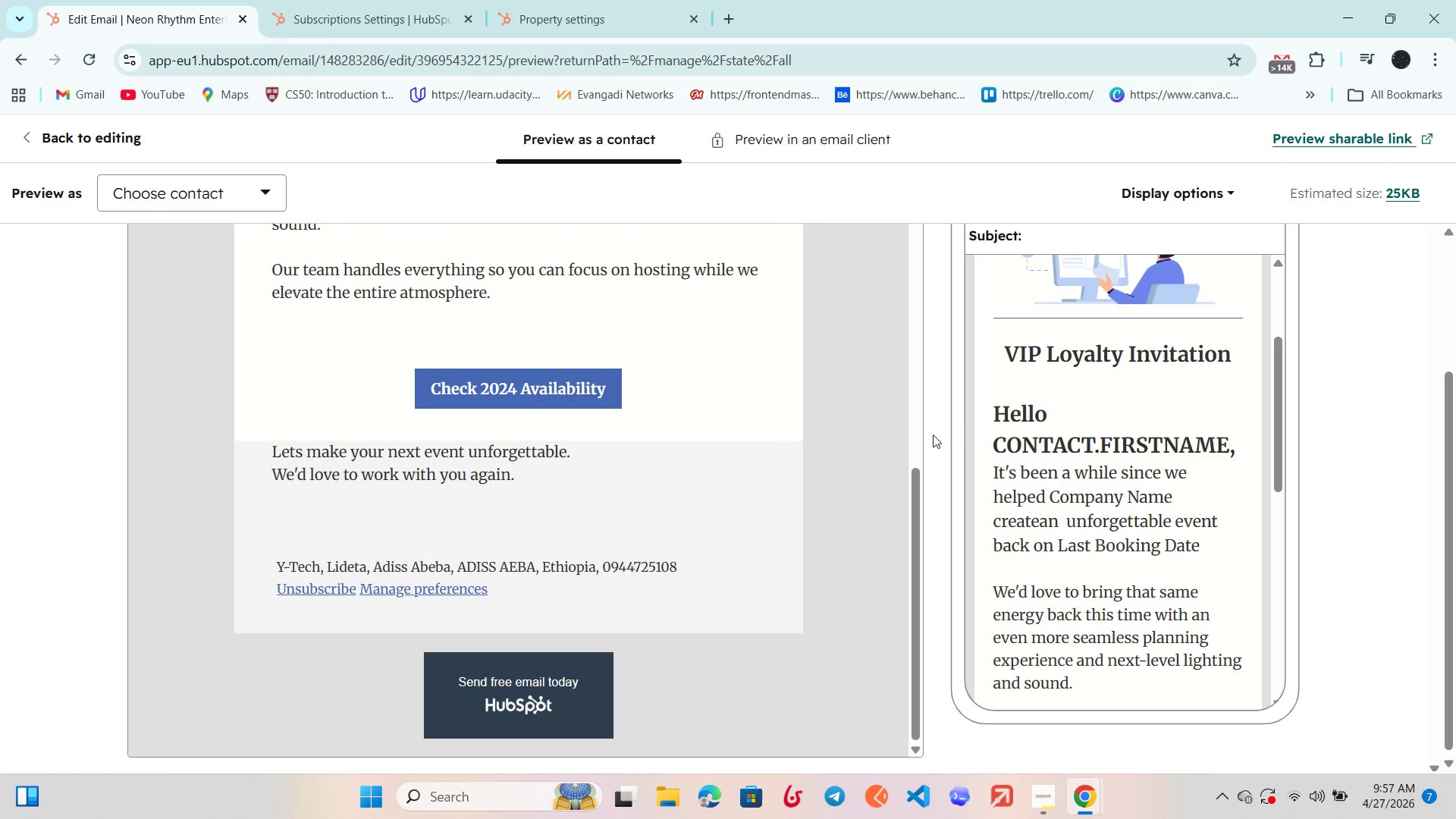 
scroll: coordinate [1018, 438], scroll_direction: down, amount: 6.0
 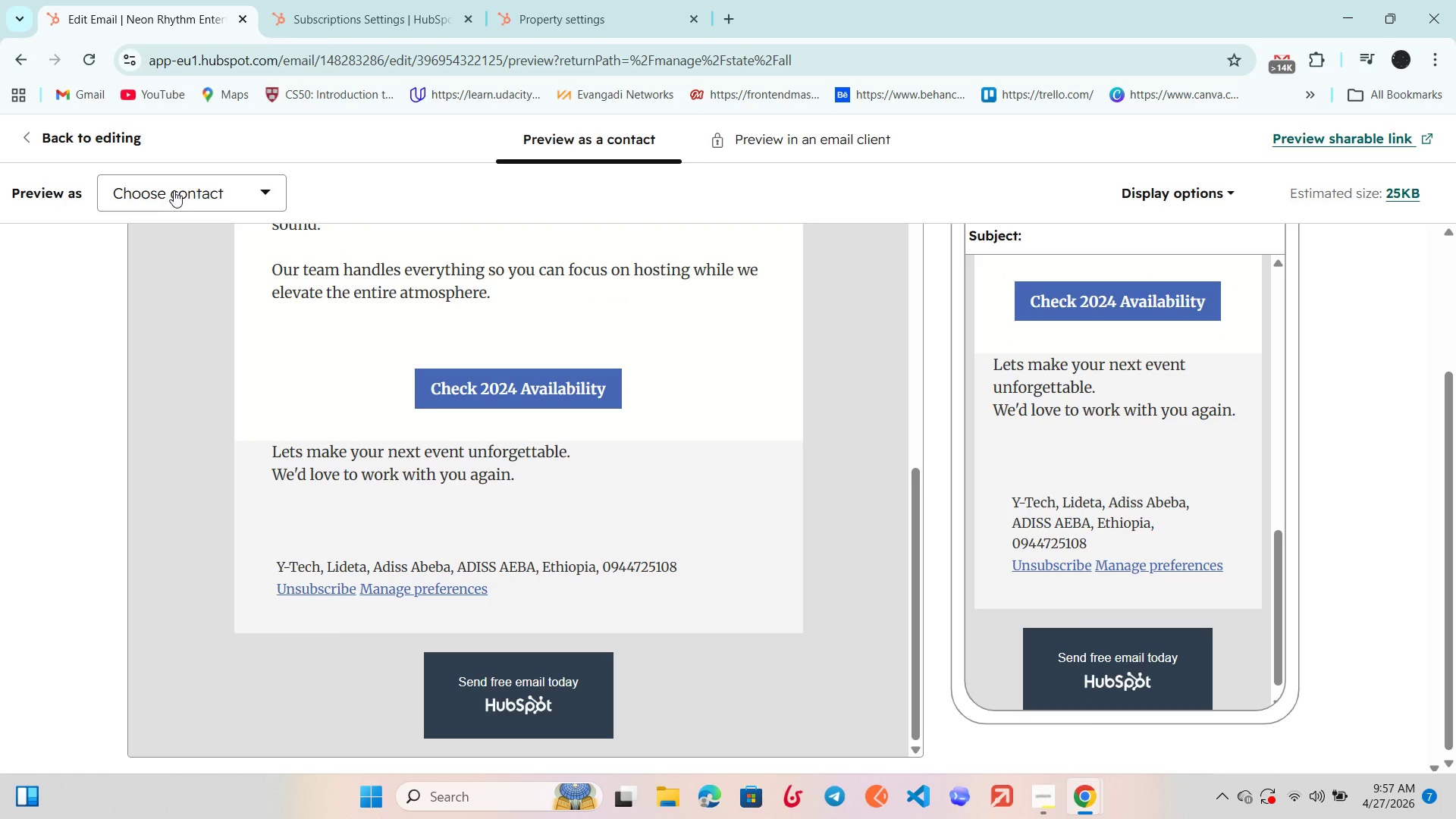 
left_click([178, 194])
 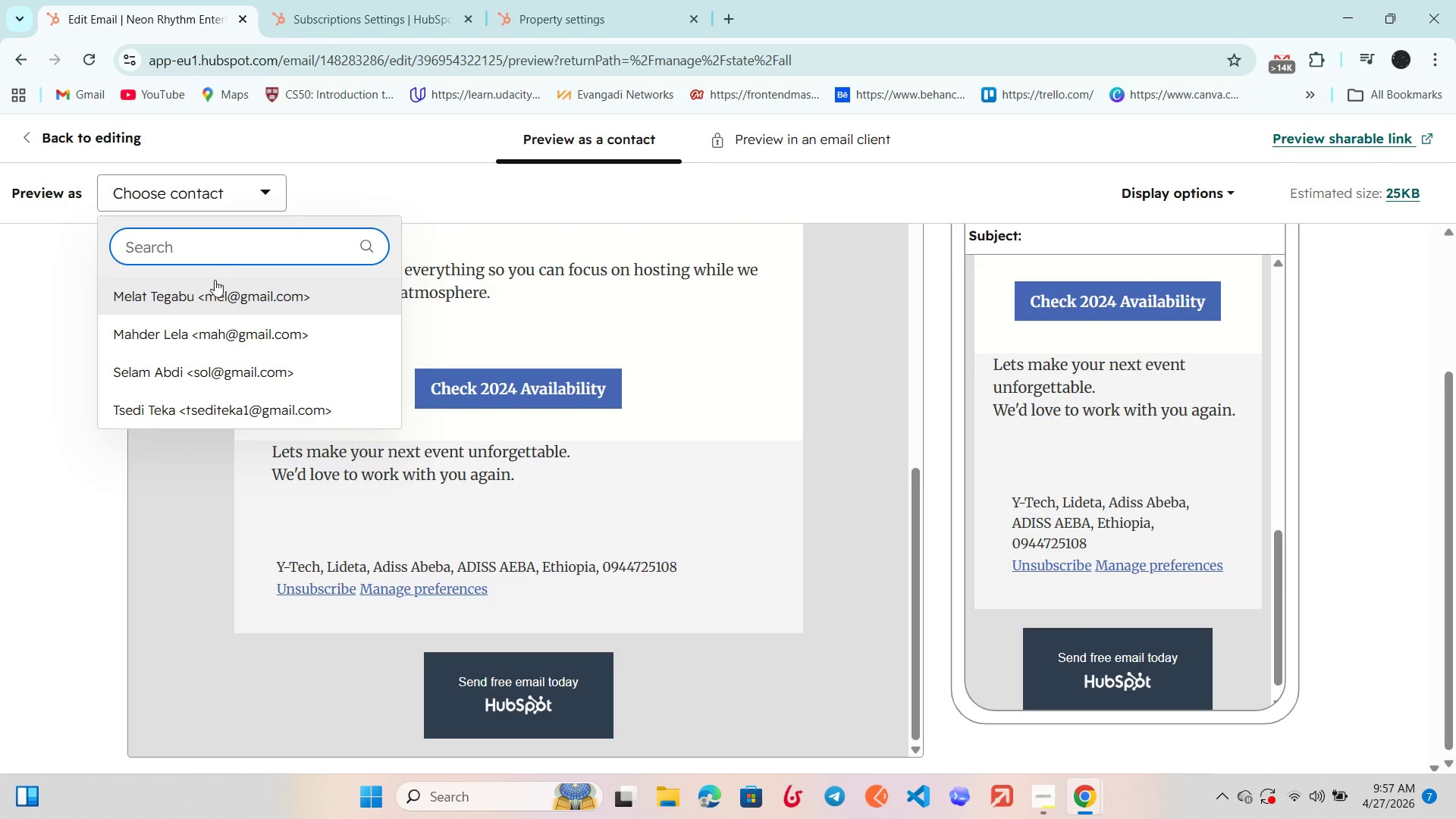 
left_click([220, 293])
 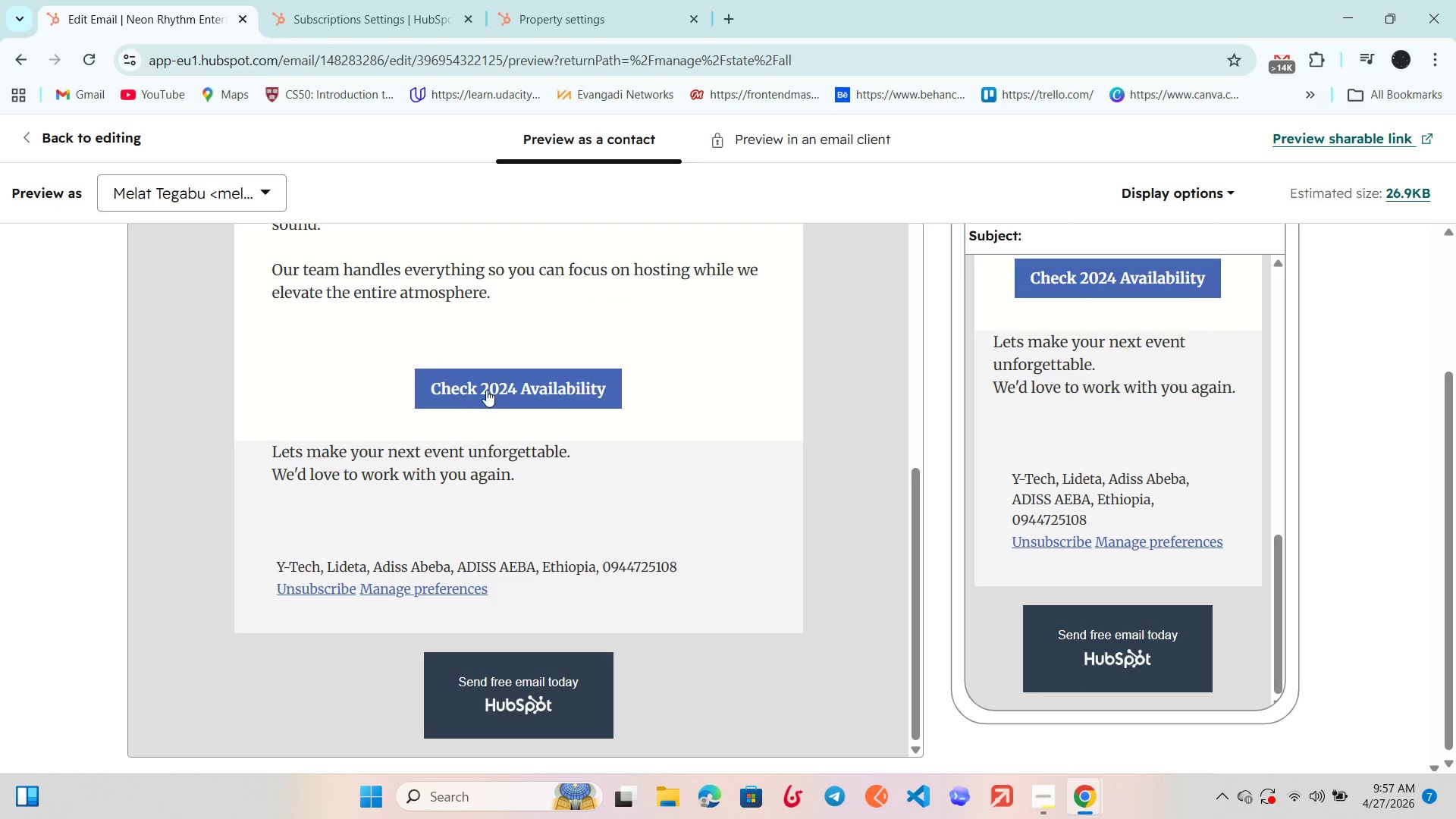 
scroll: coordinate [1061, 504], scroll_direction: up, amount: 10.0
 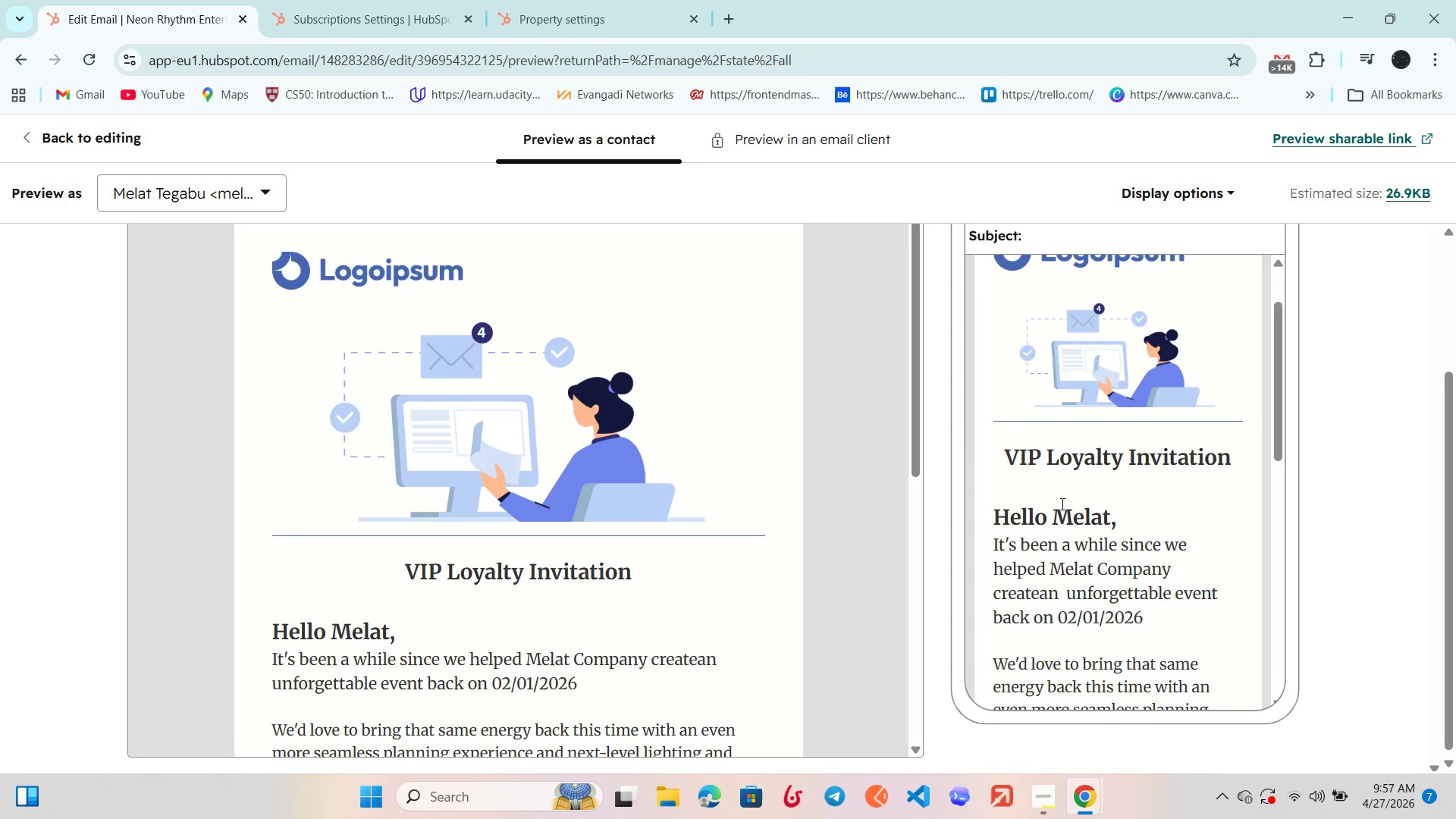 
scroll: coordinate [554, 427], scroll_direction: down, amount: 1.0
 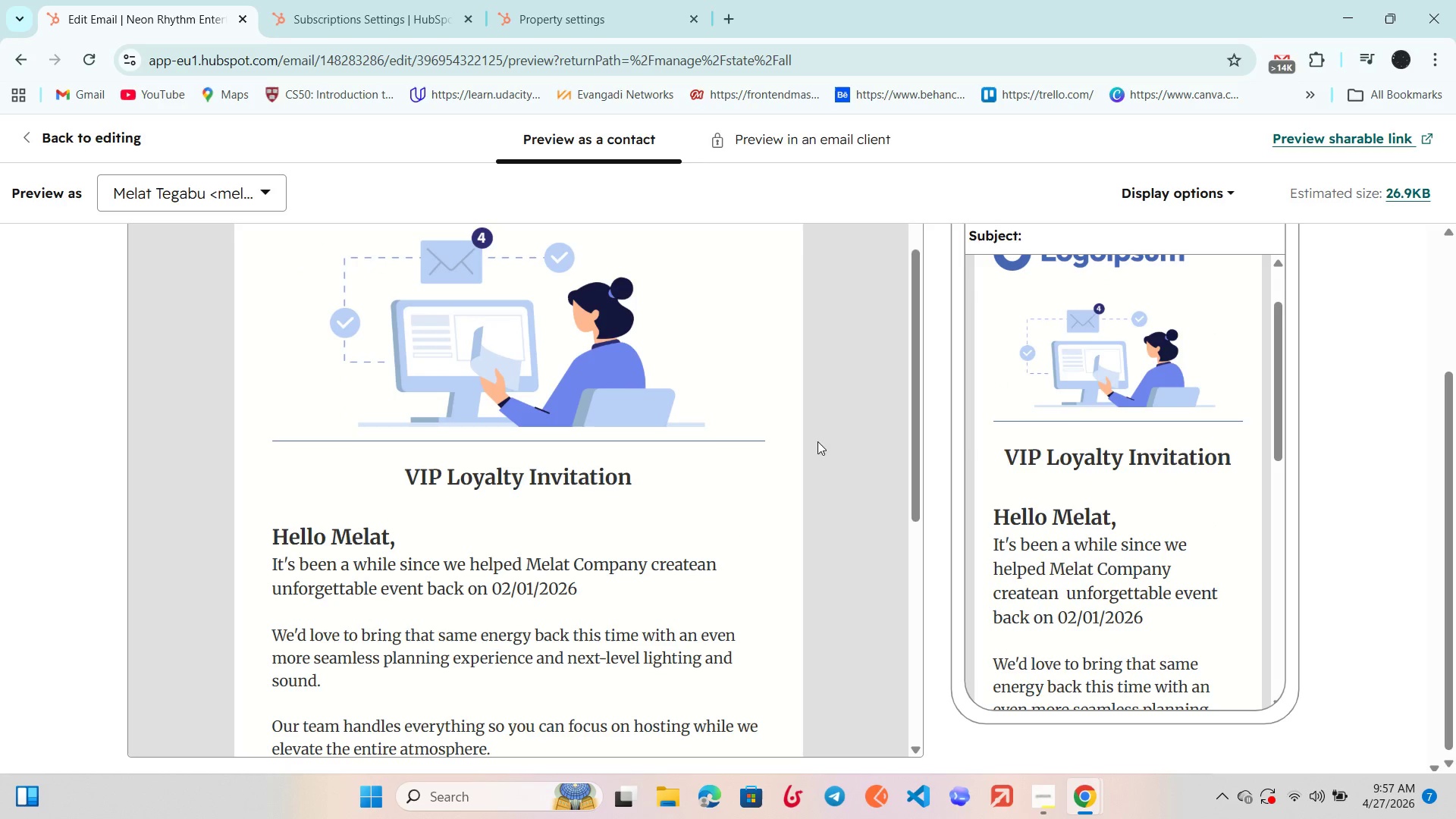 
scroll: coordinate [1441, 443], scroll_direction: up, amount: 19.0
 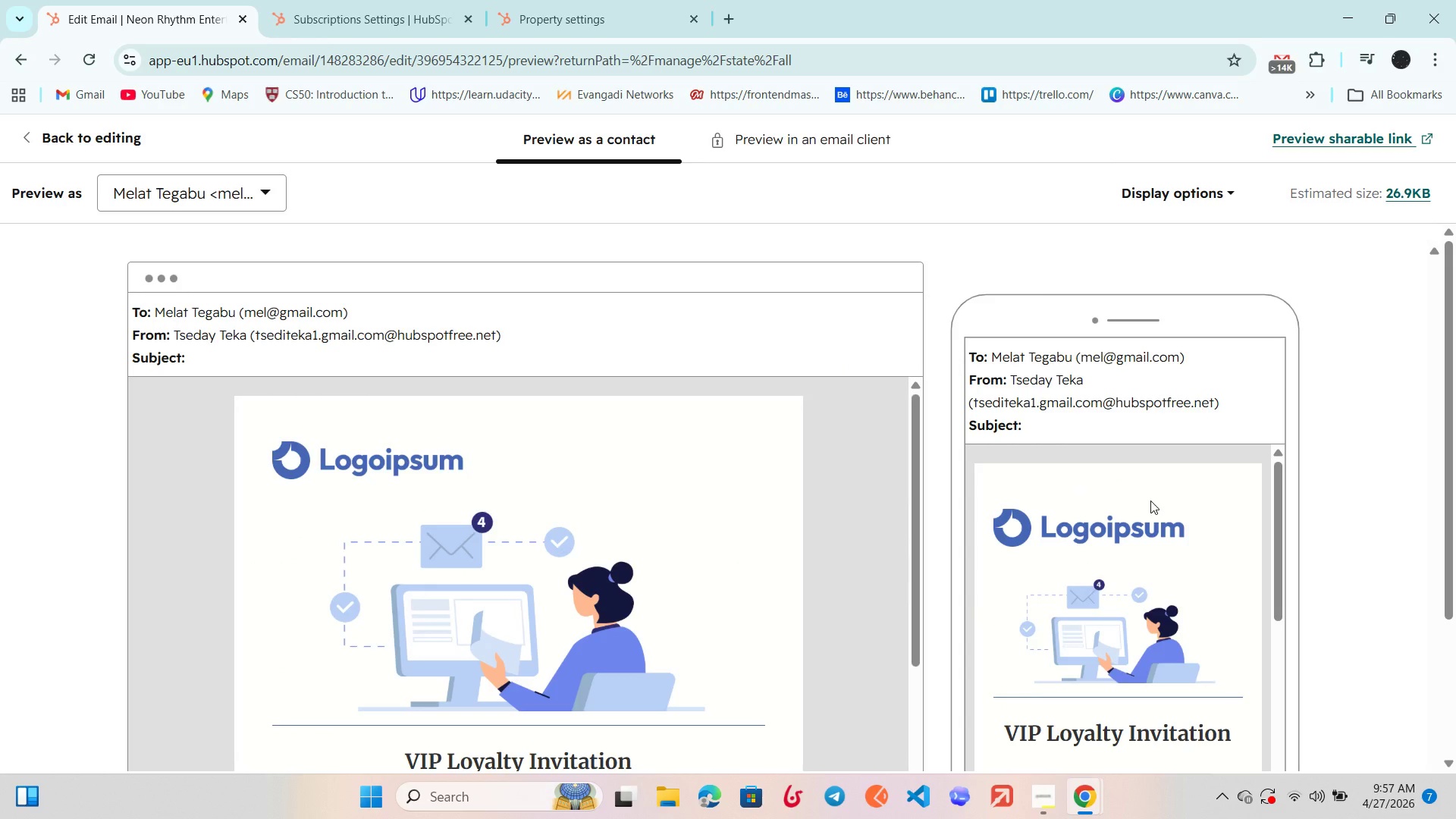 
scroll: coordinate [1062, 515], scroll_direction: down, amount: 6.0
 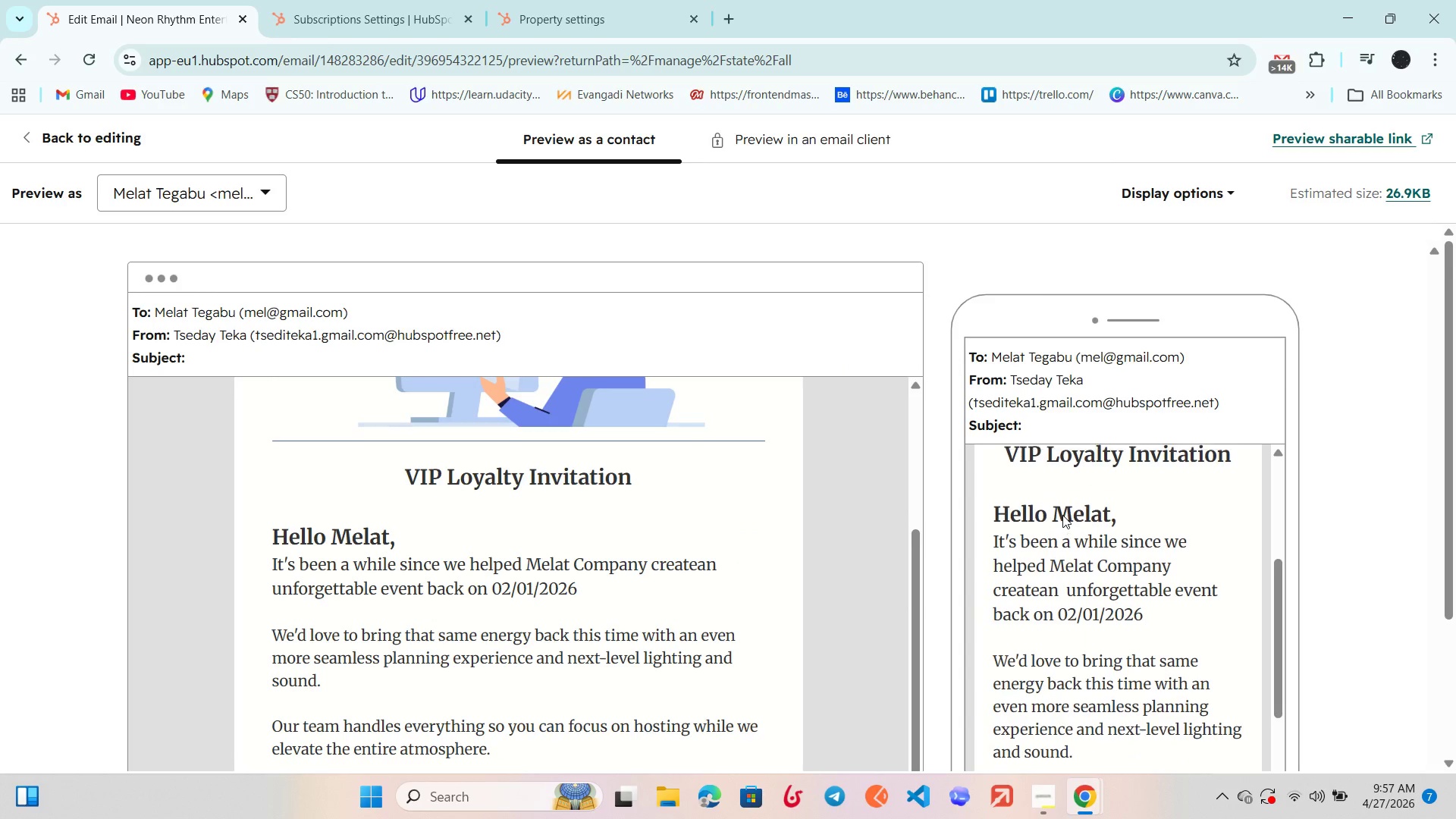 
scroll: coordinate [1062, 515], scroll_direction: up, amount: 1.0
 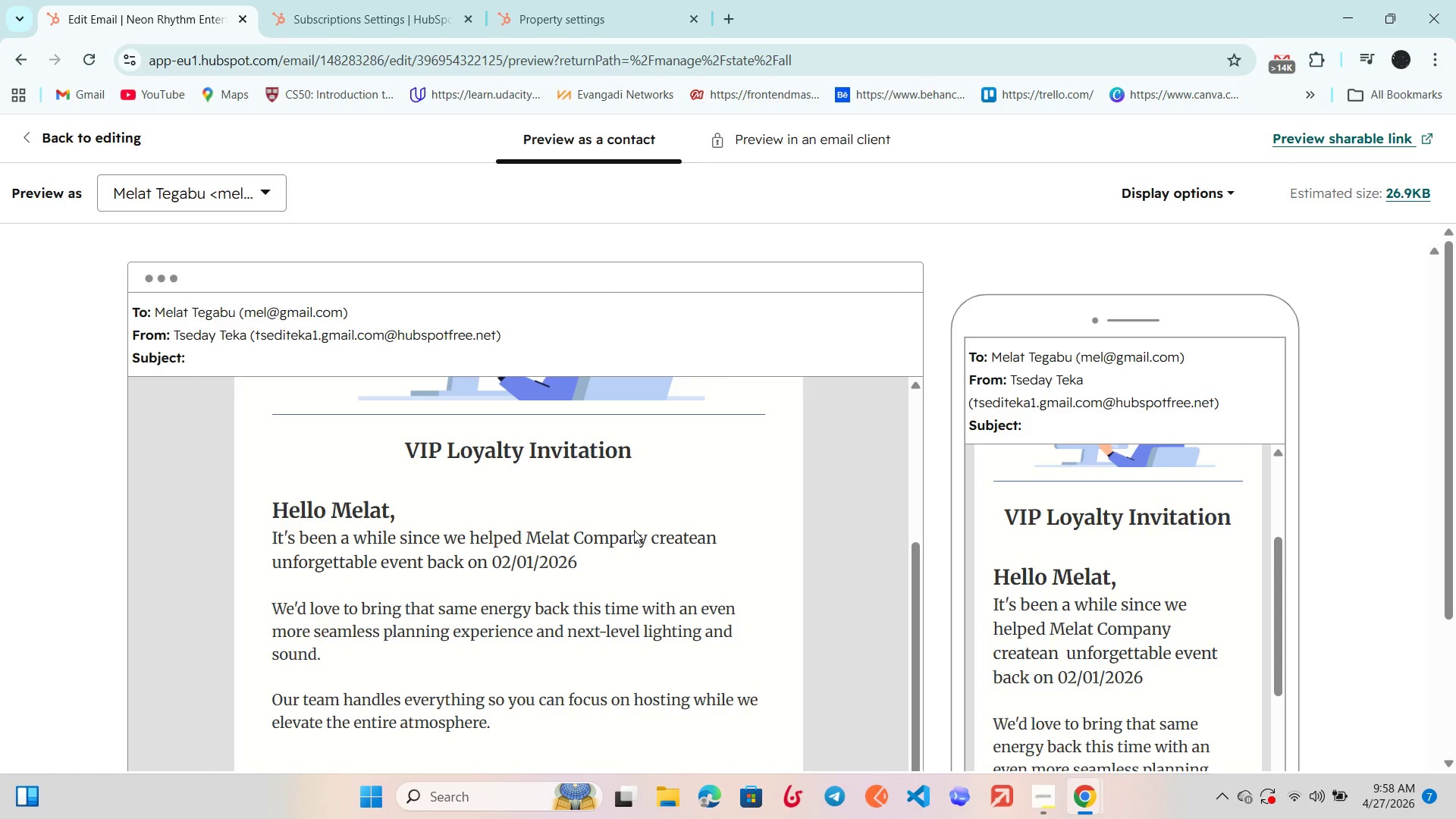 
wait(6.27)
 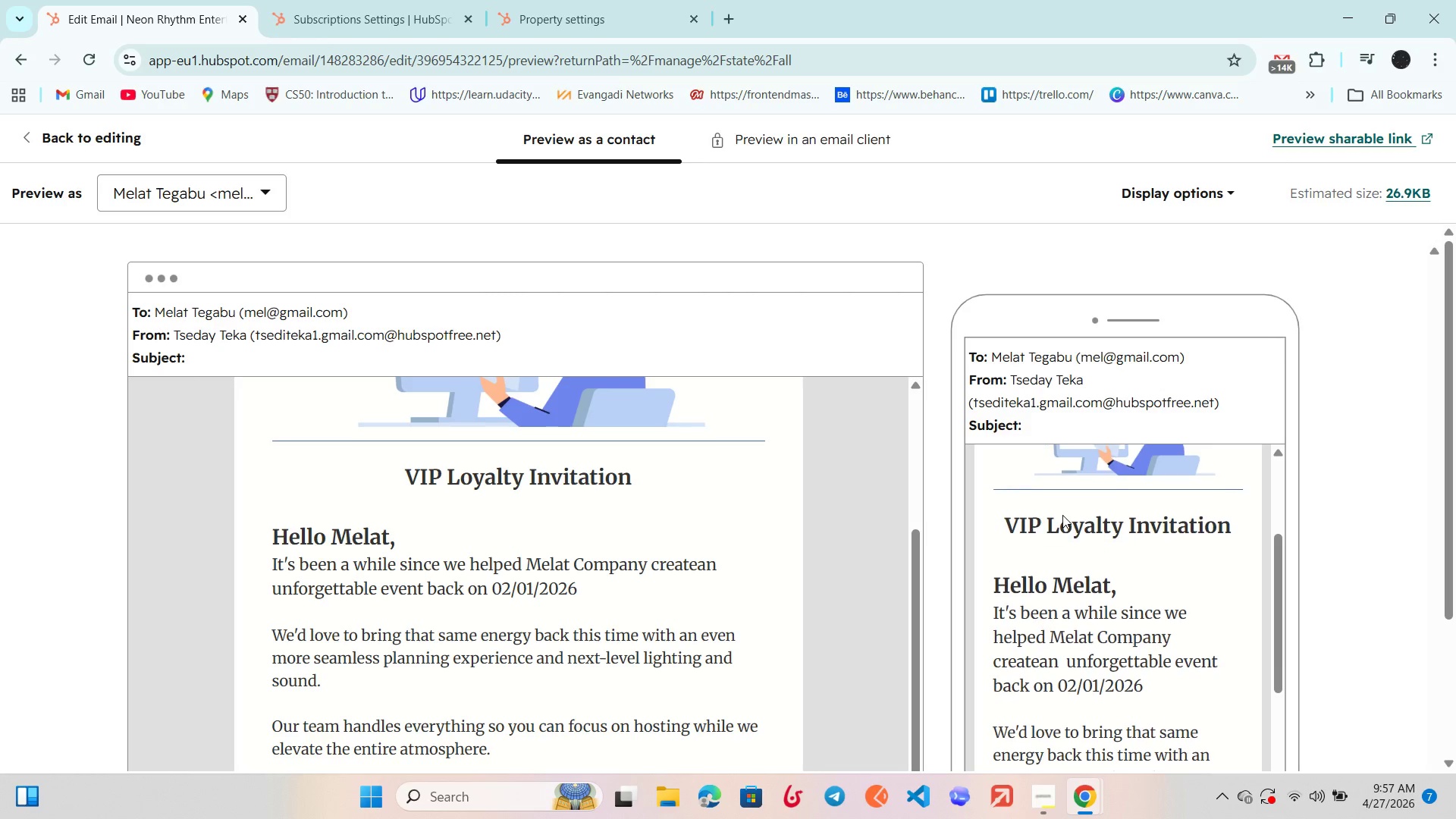 
key(F11)
 